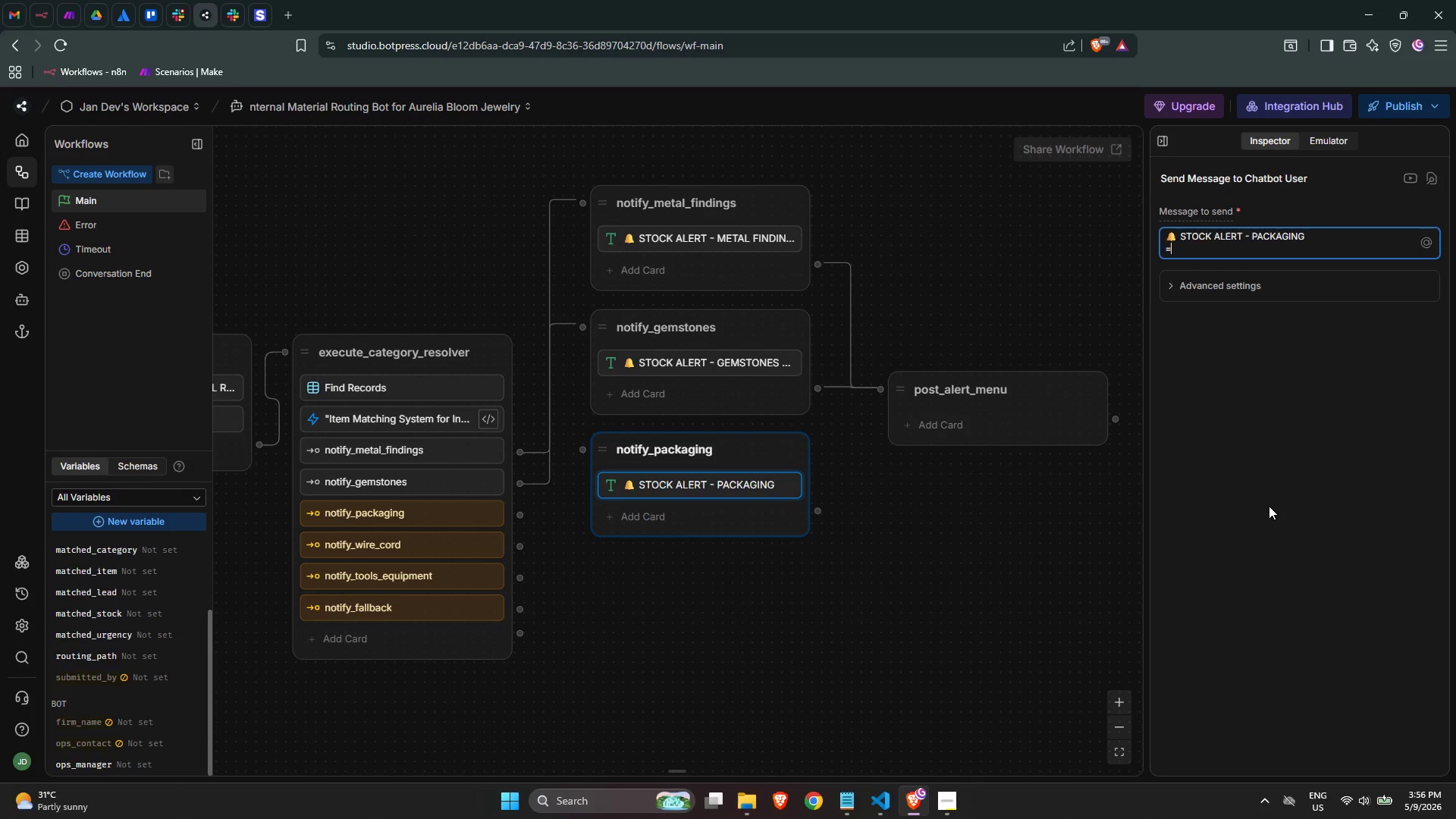 
key(Equal)
 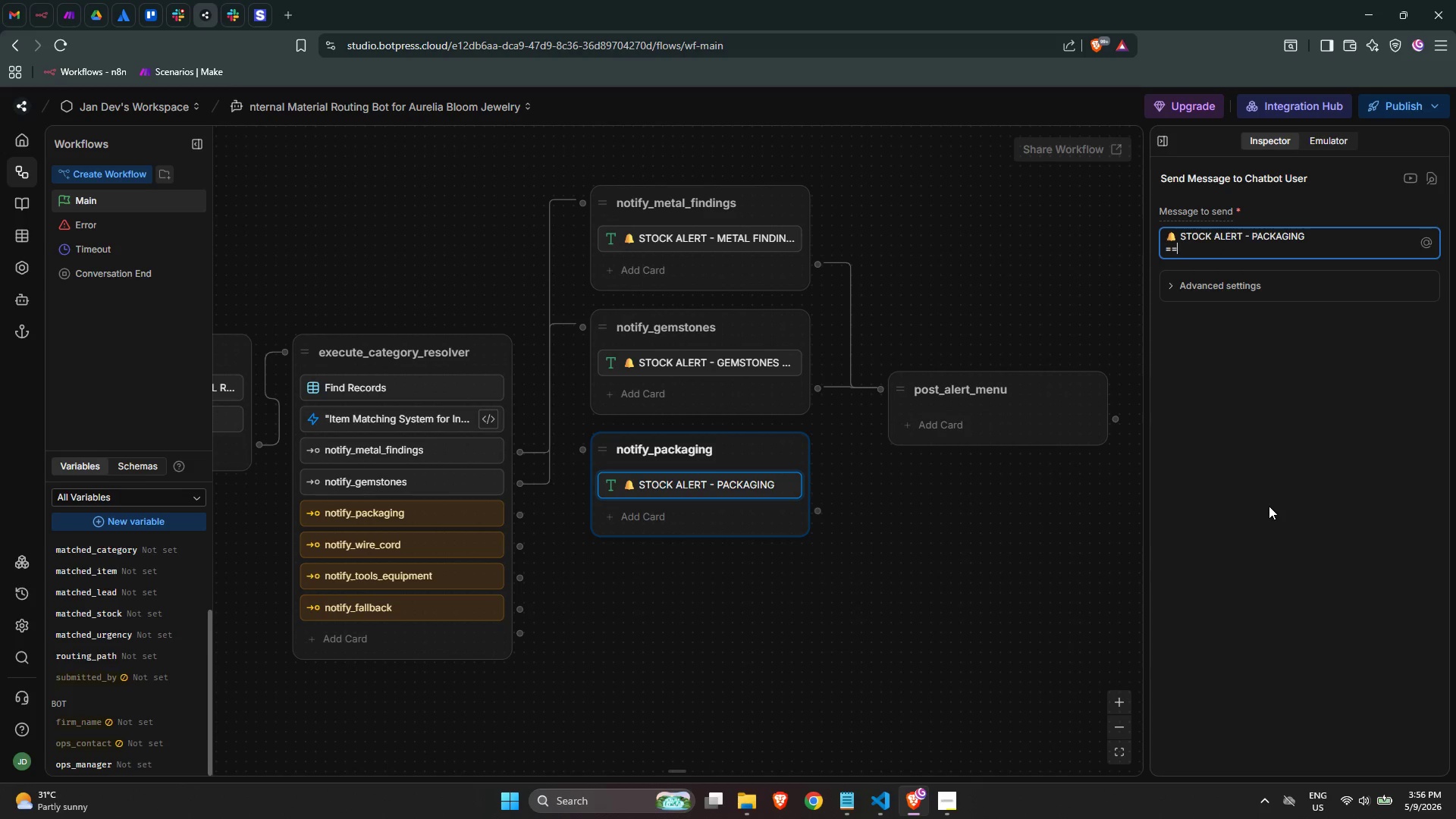 
key(Equal)
 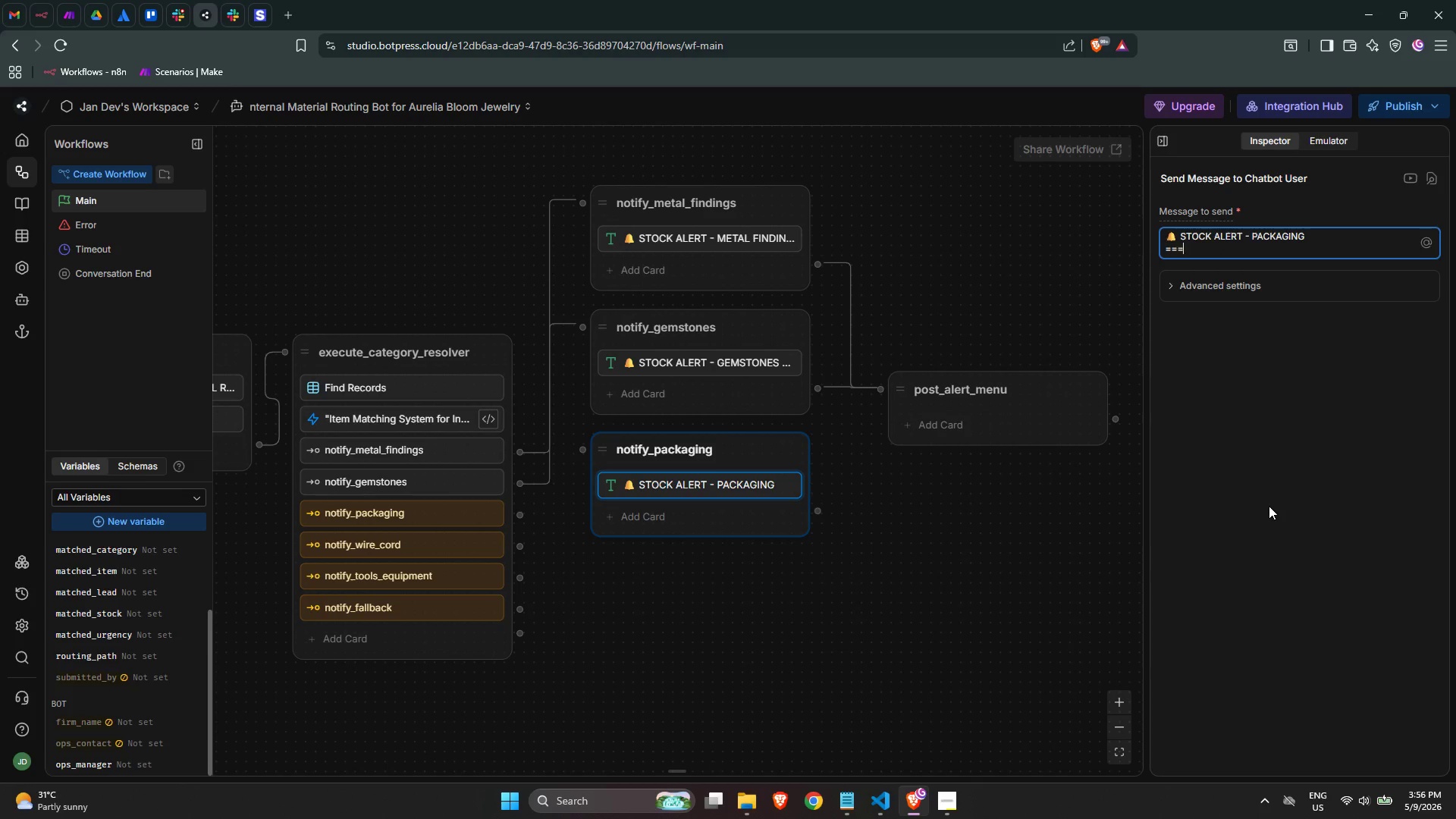 
key(Equal)
 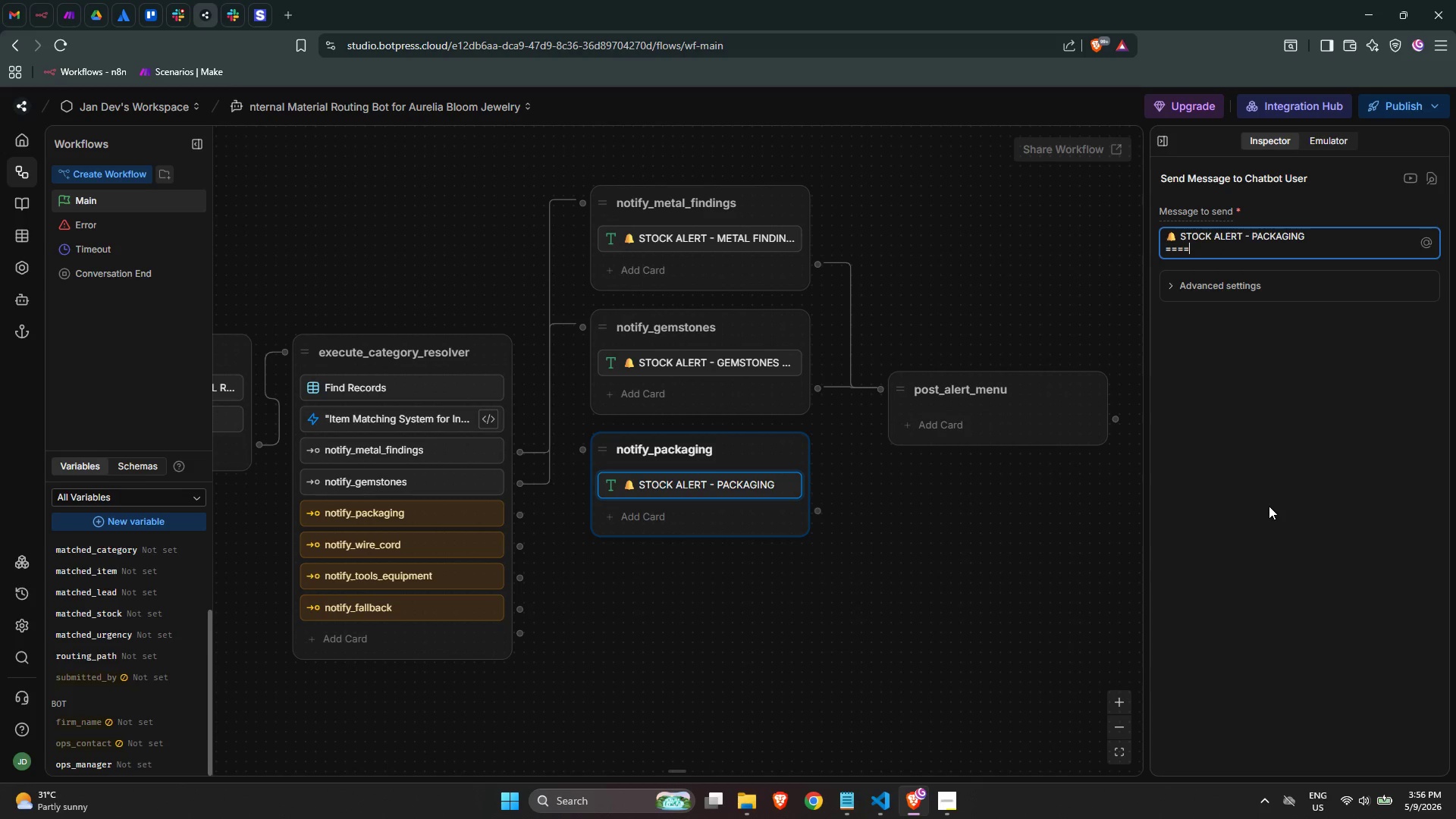 
key(Equal)
 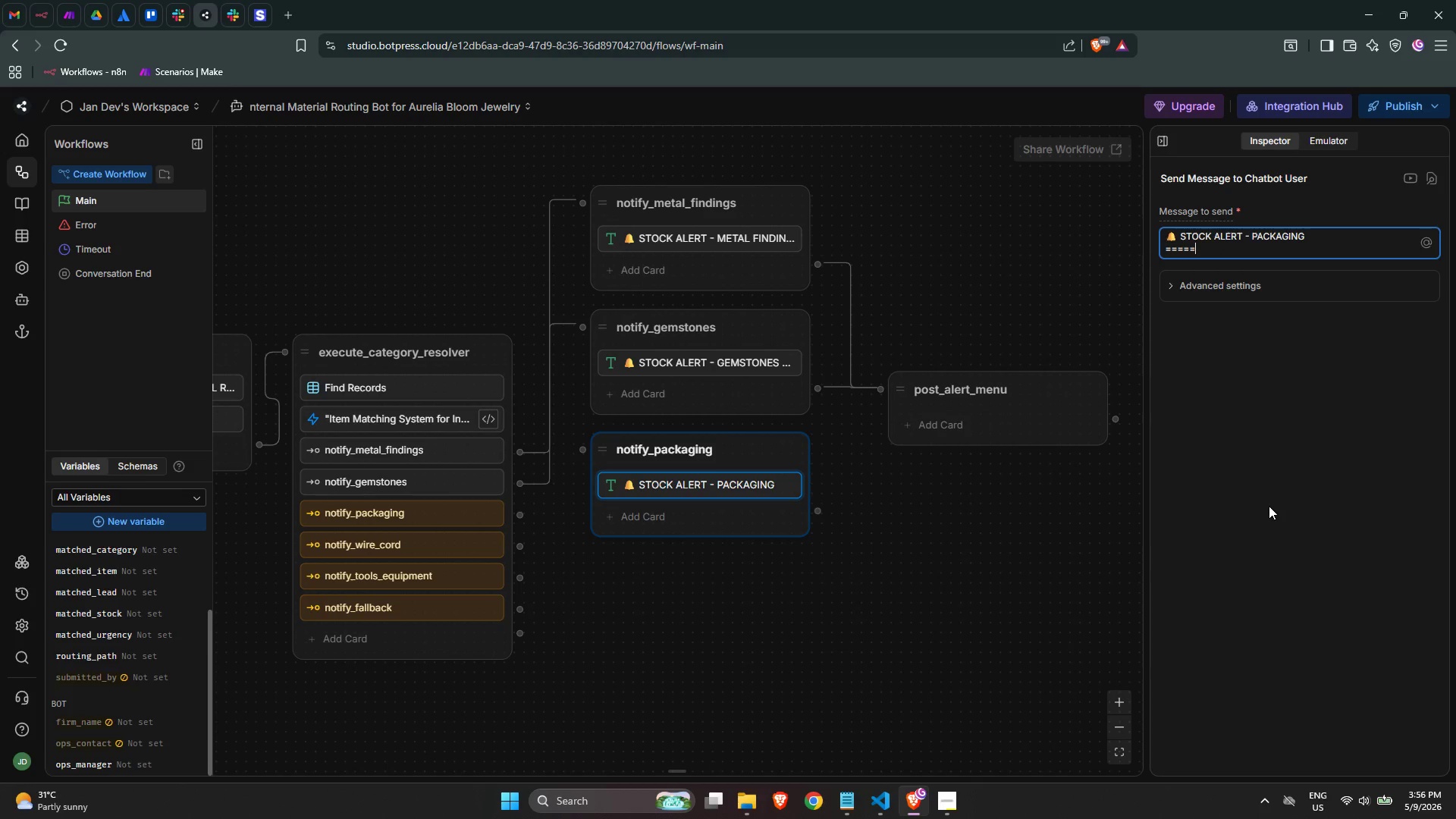 
key(Equal)
 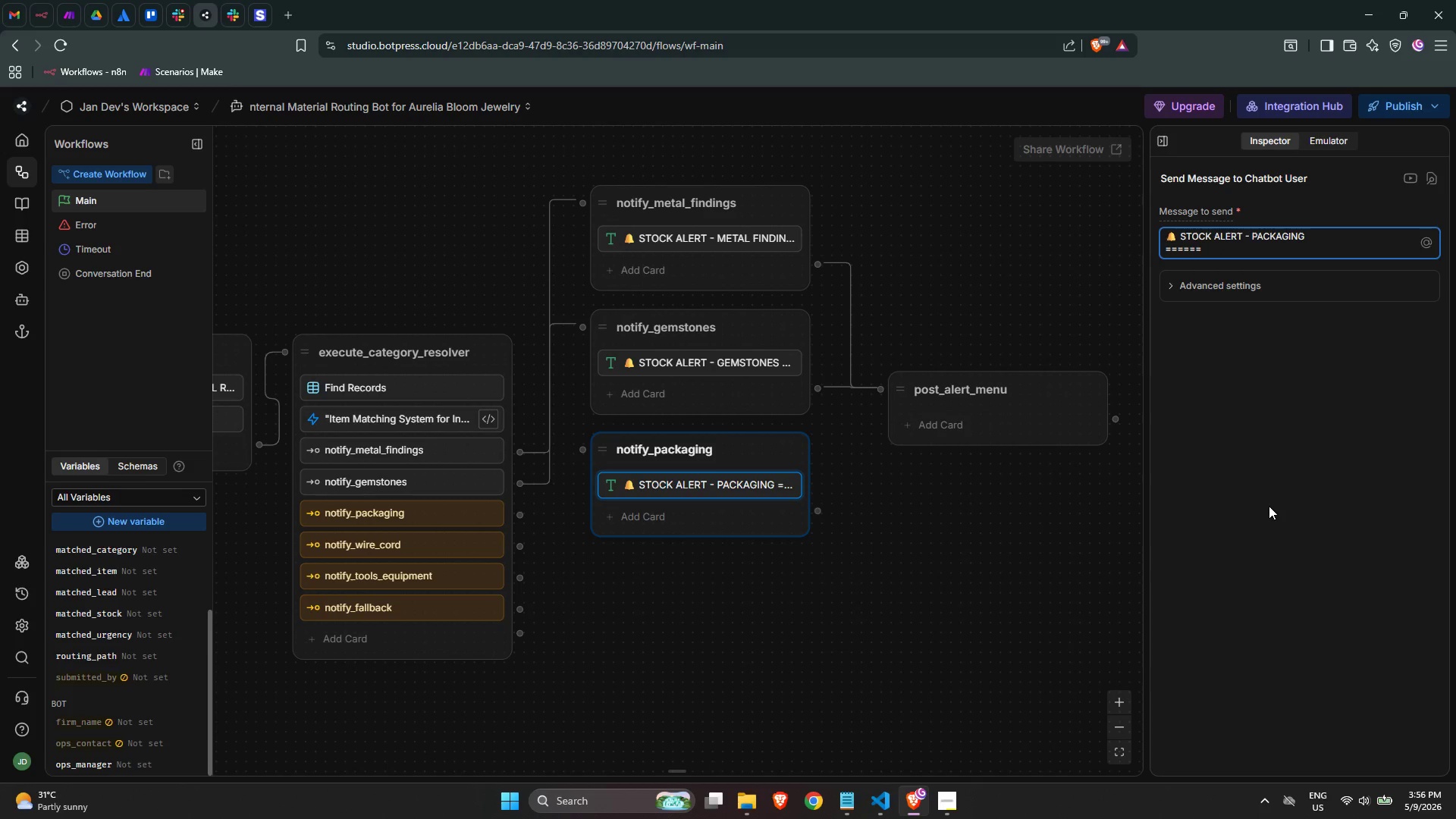 
key(Backspace)
 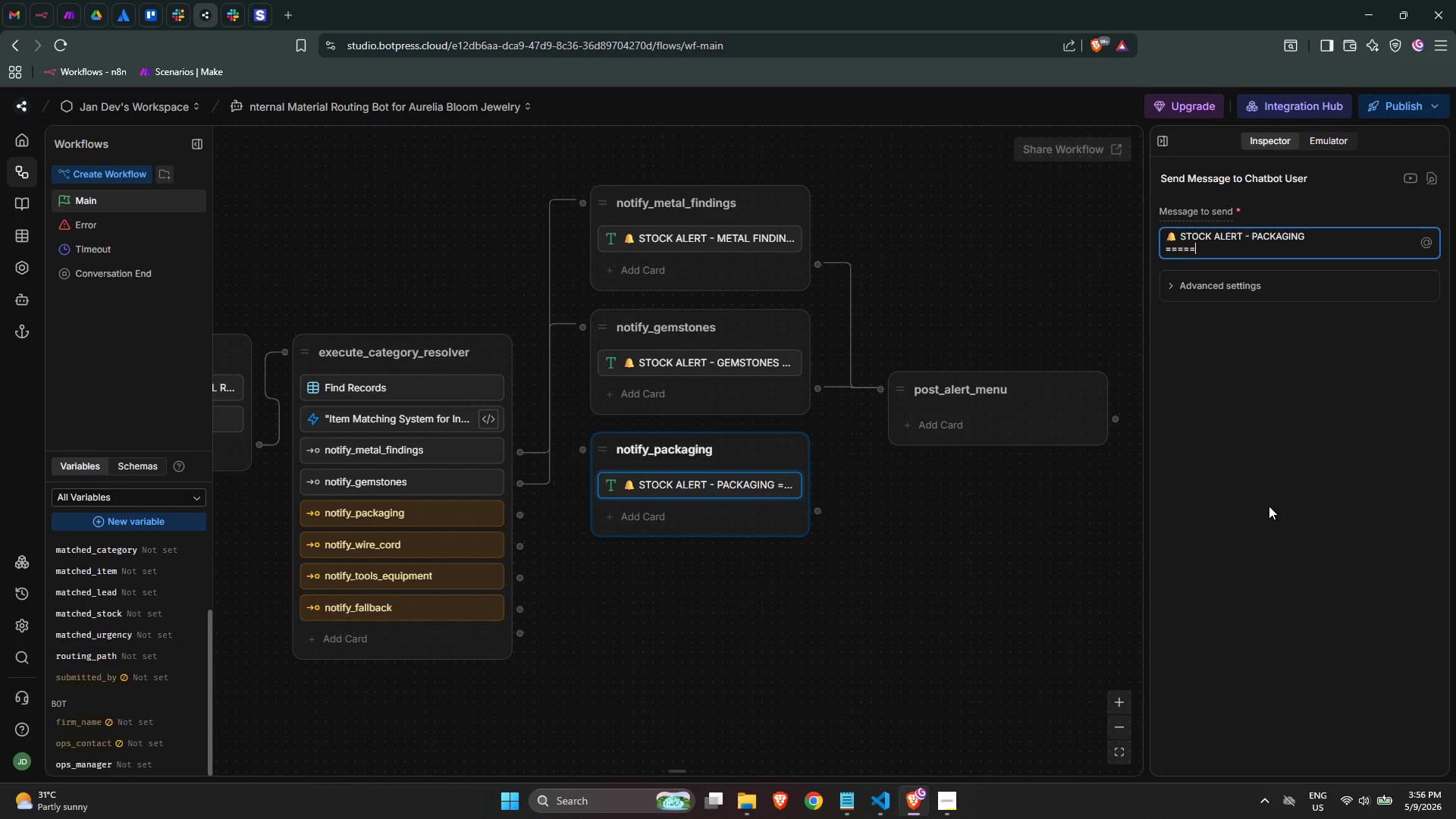 
key(Enter)
 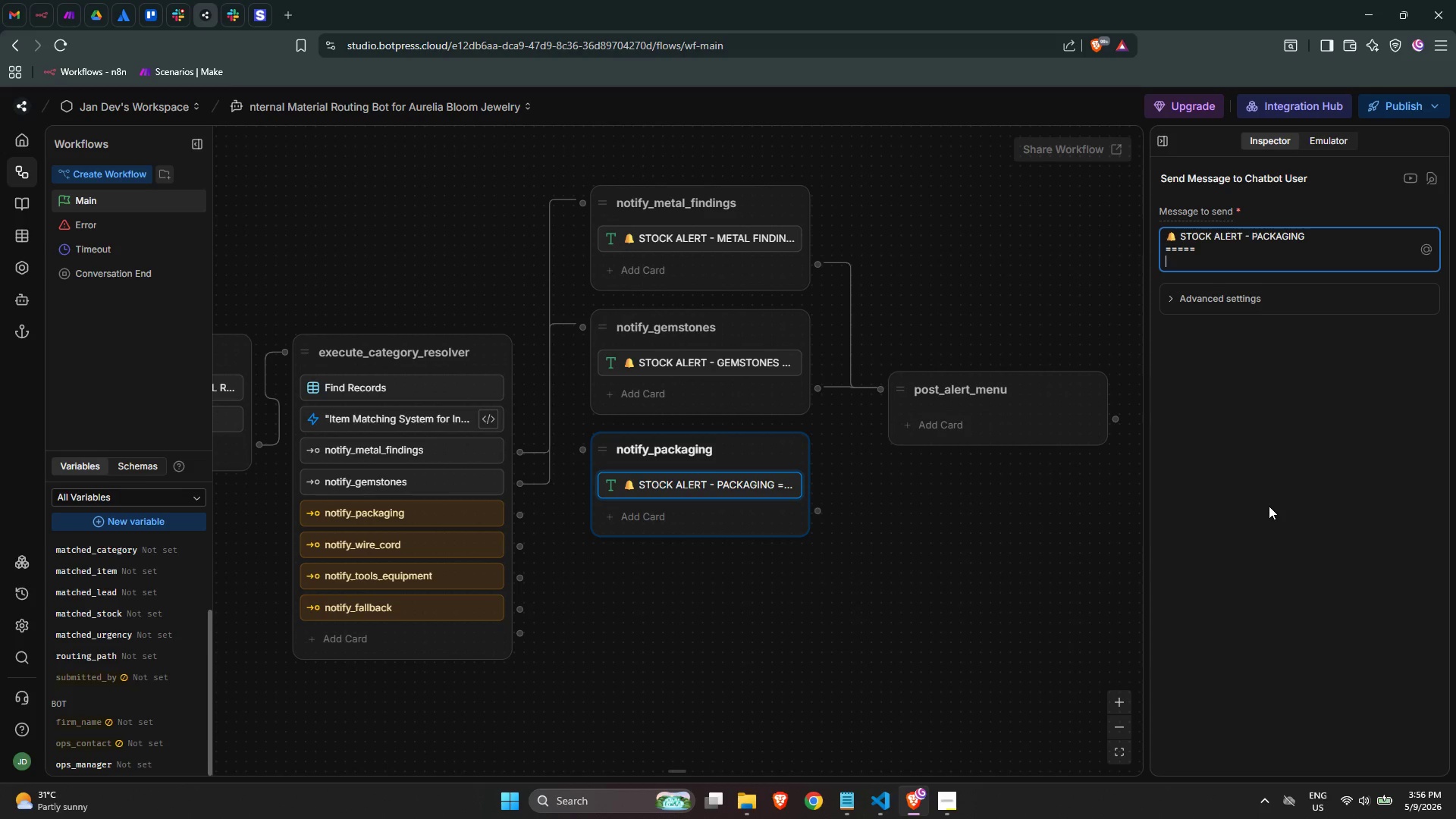 
key(Meta+MetaLeft)
 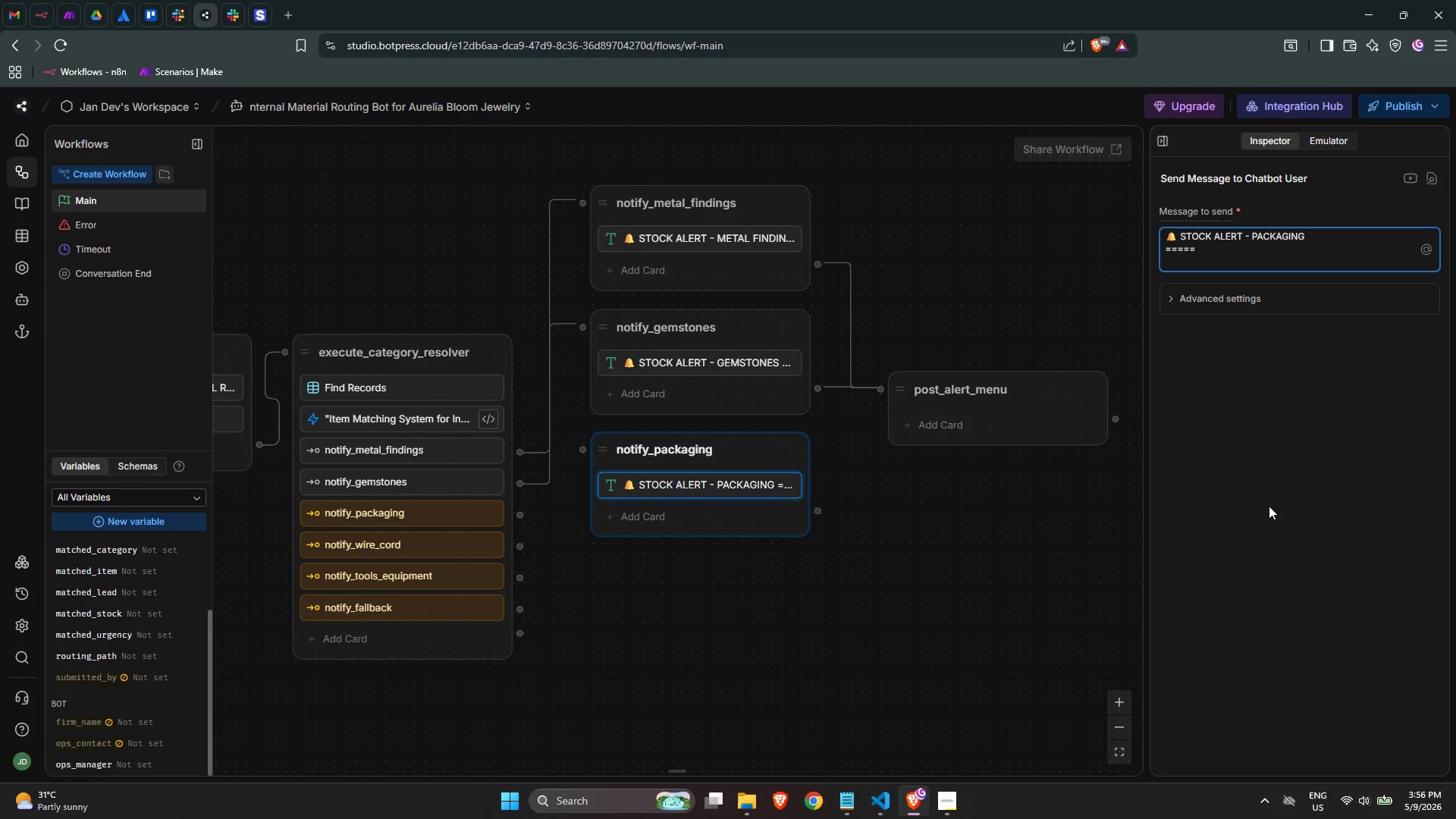 
key(Meta+Period)
 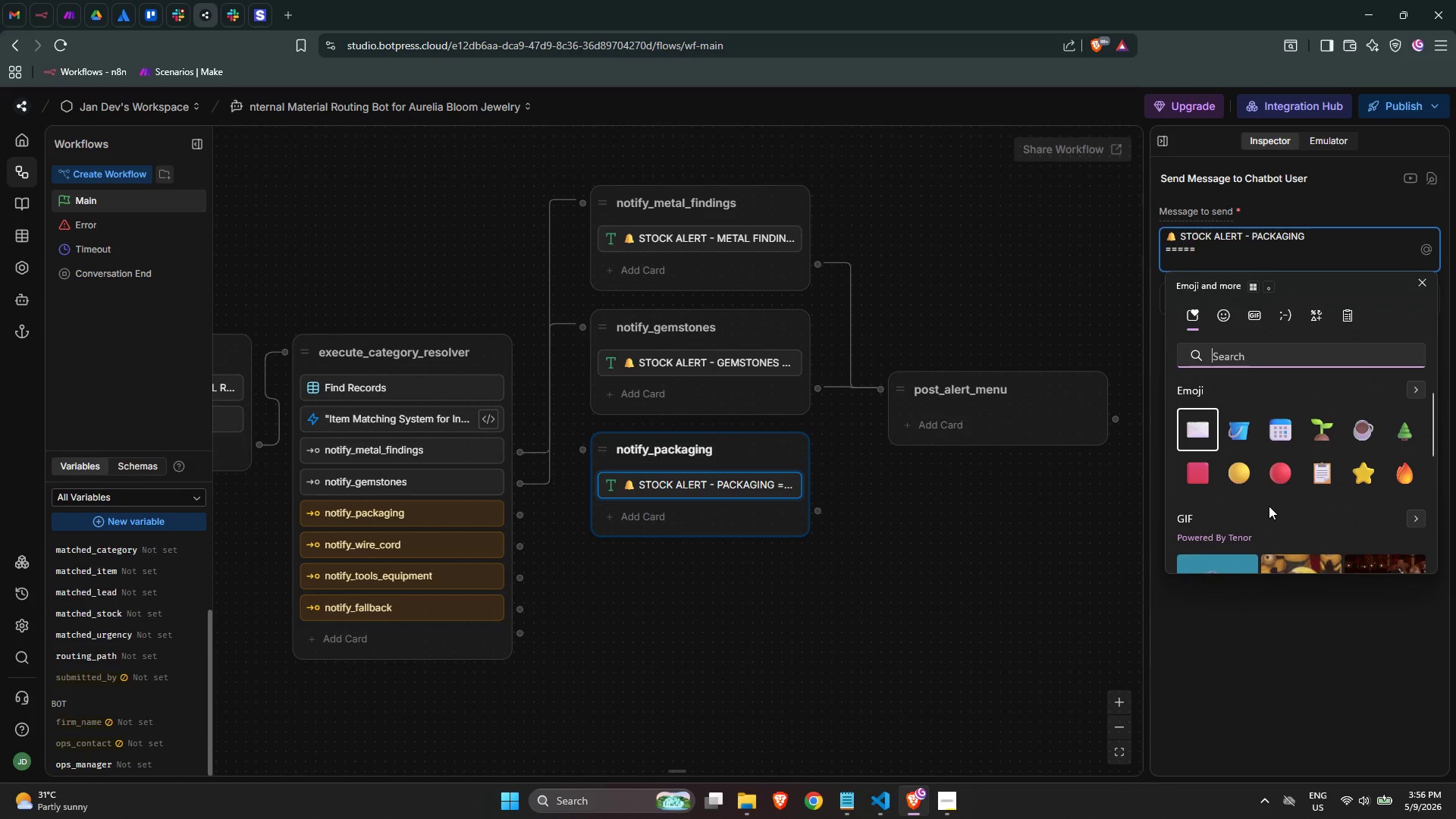 
type(box)
 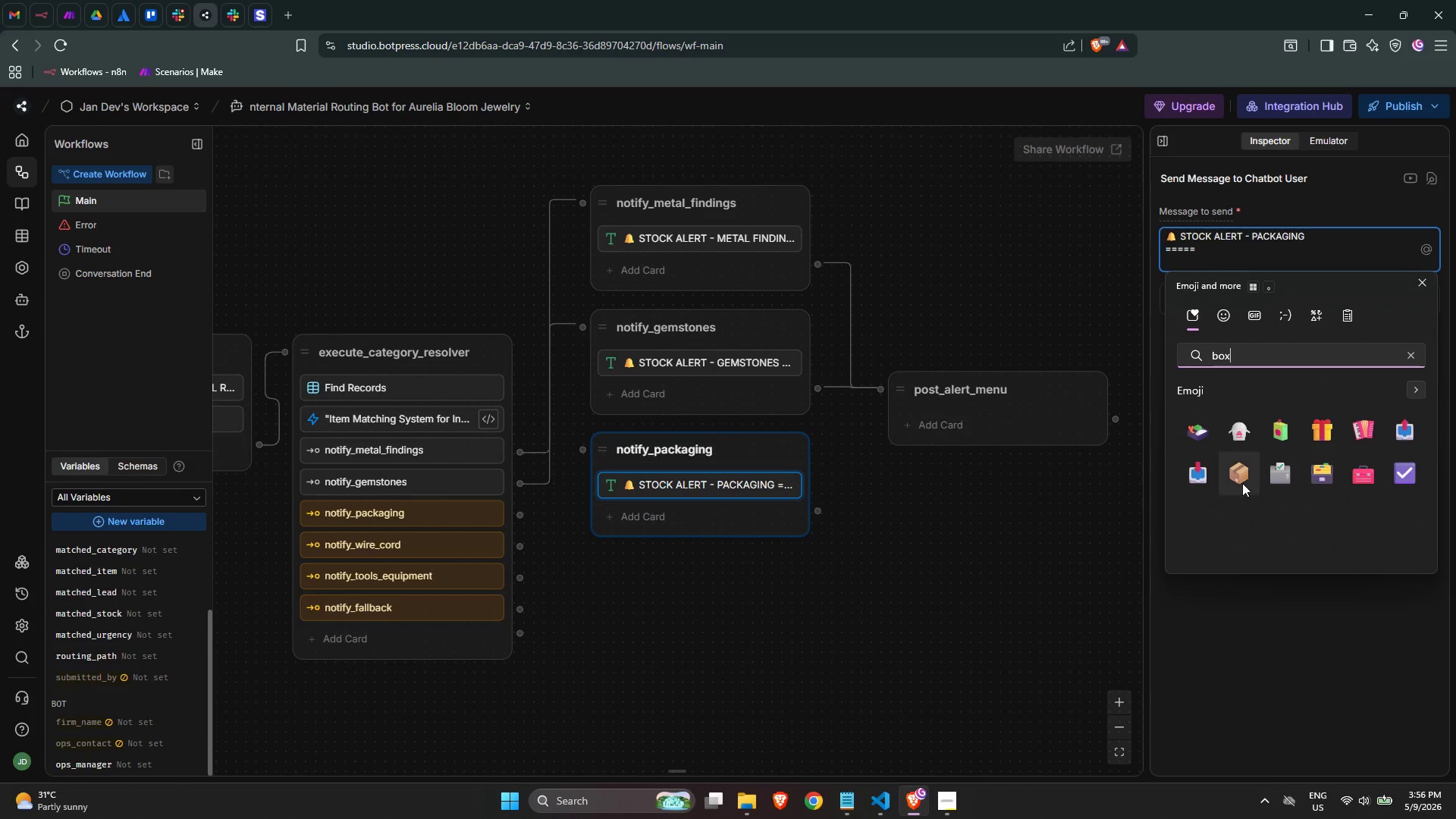 
left_click([1236, 477])
 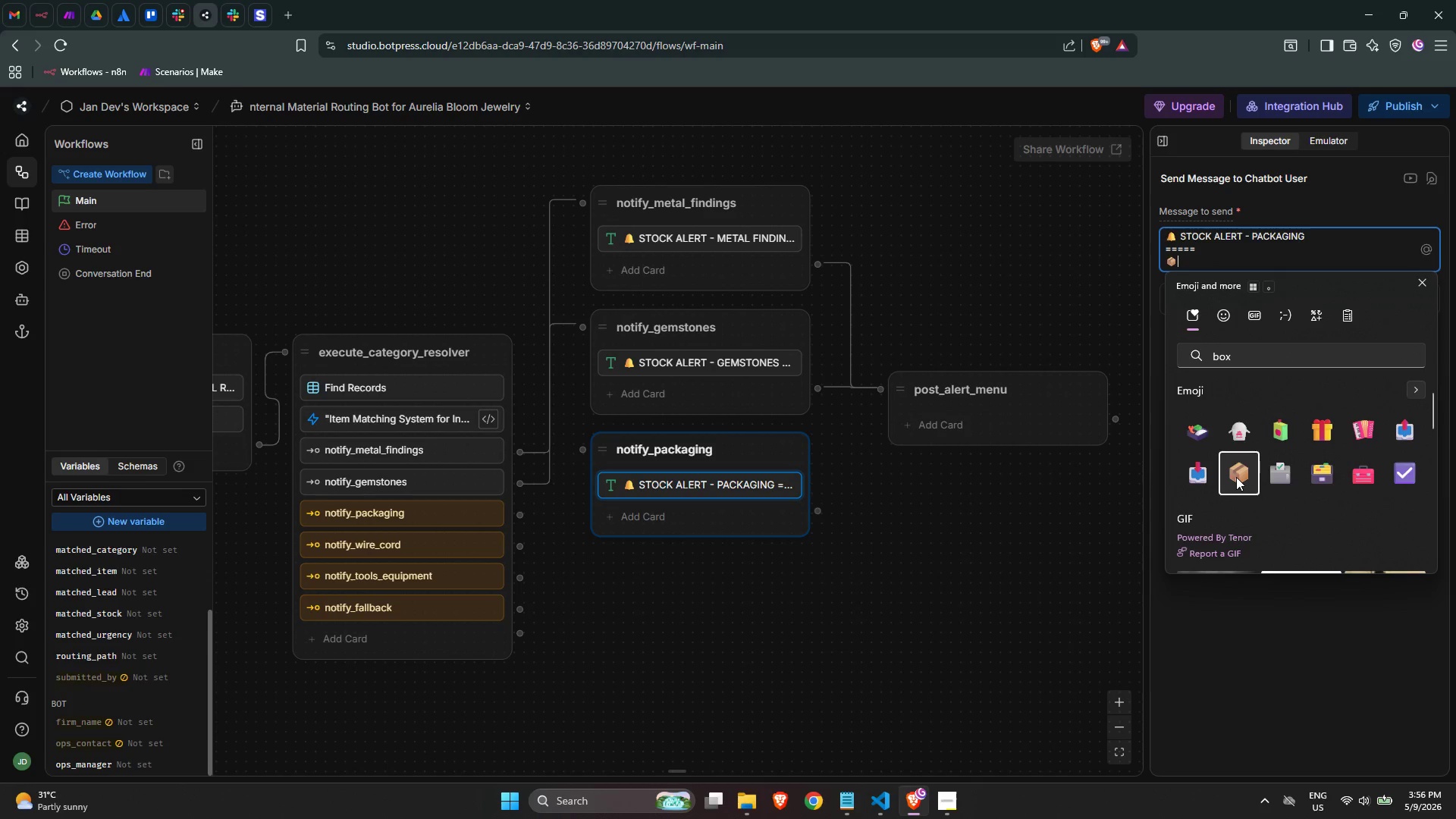 
type( Item: {{workfl)
 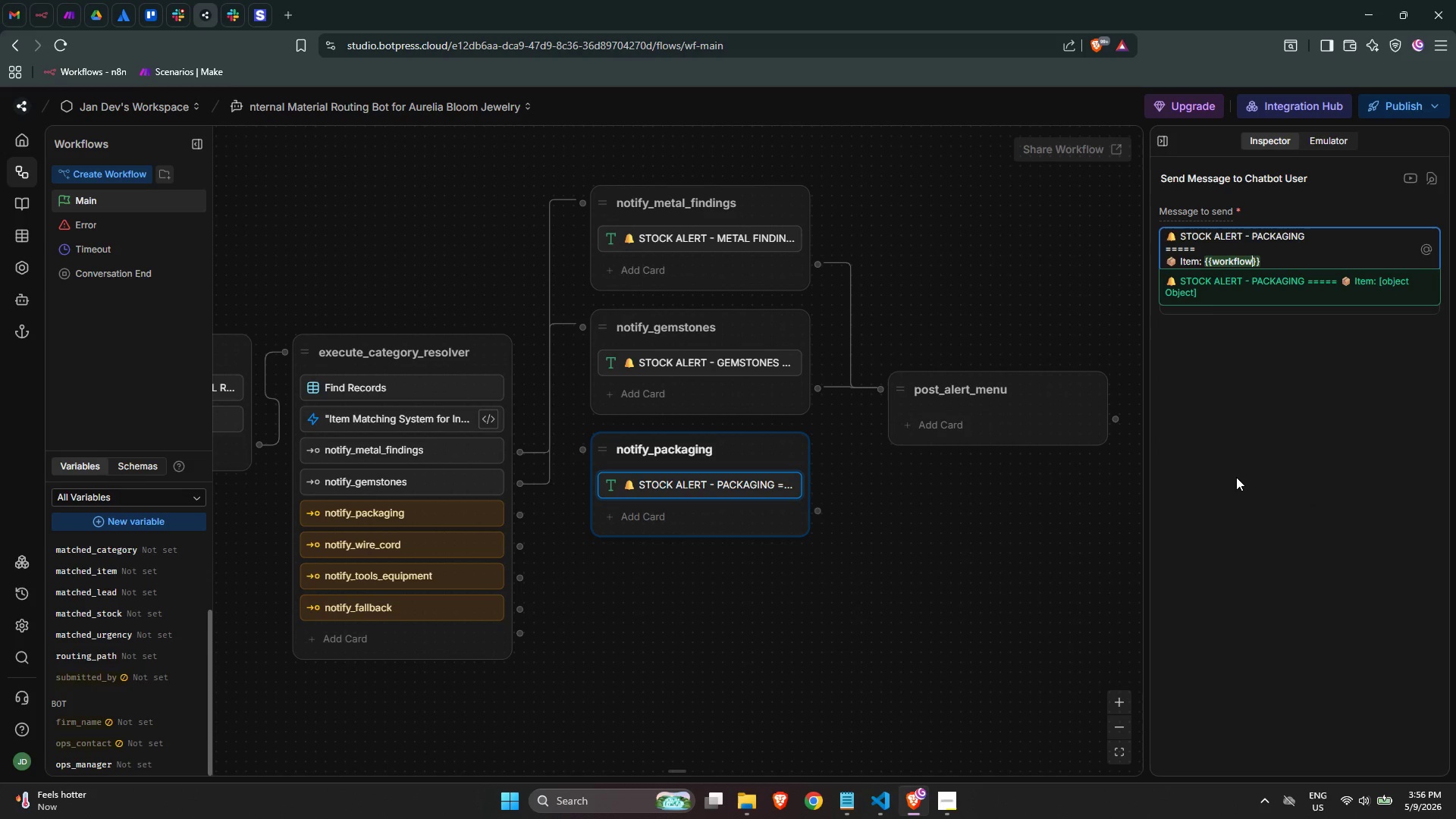 
 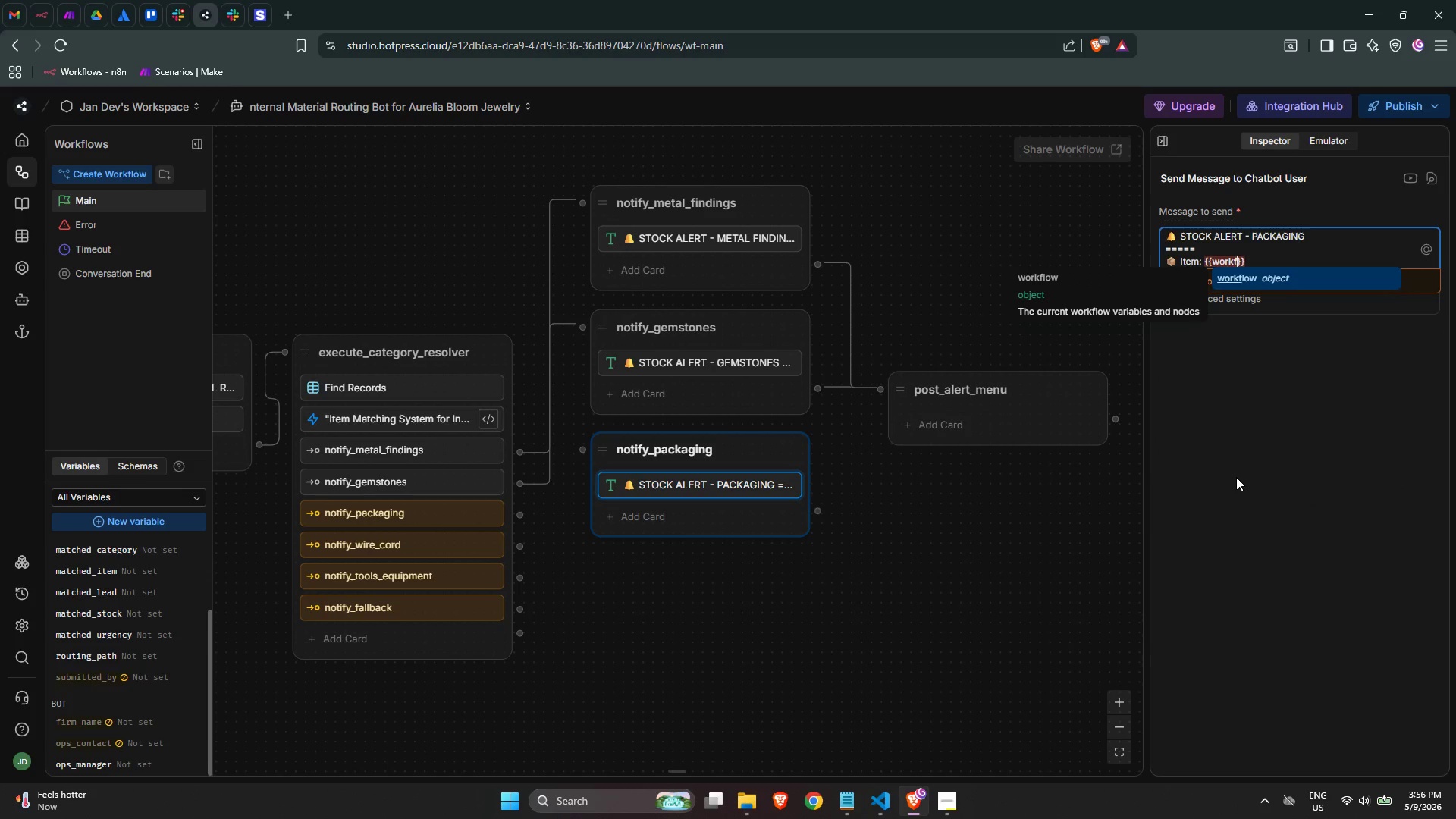 
key(Enter)
 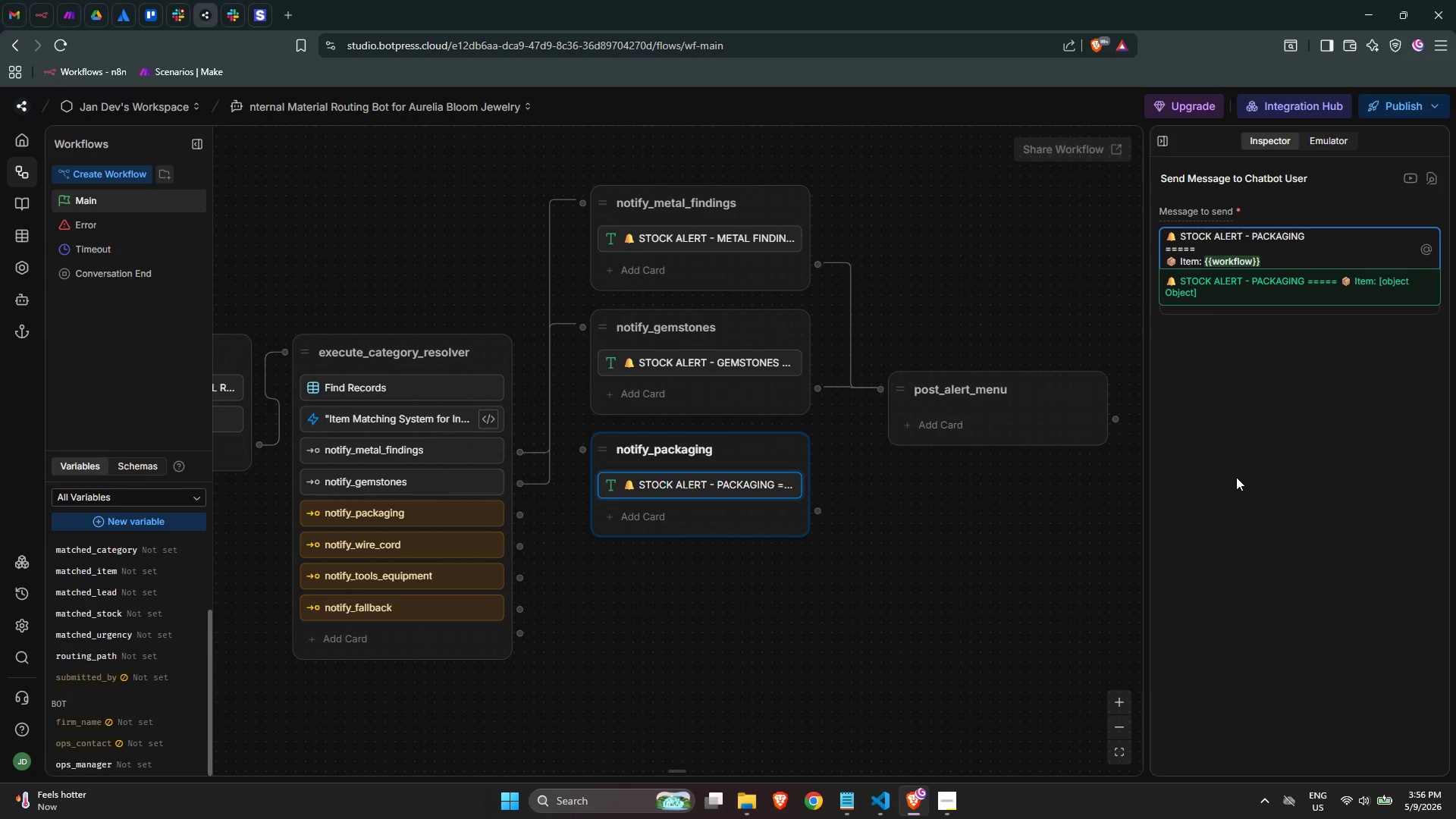 
type(.matched_item)
 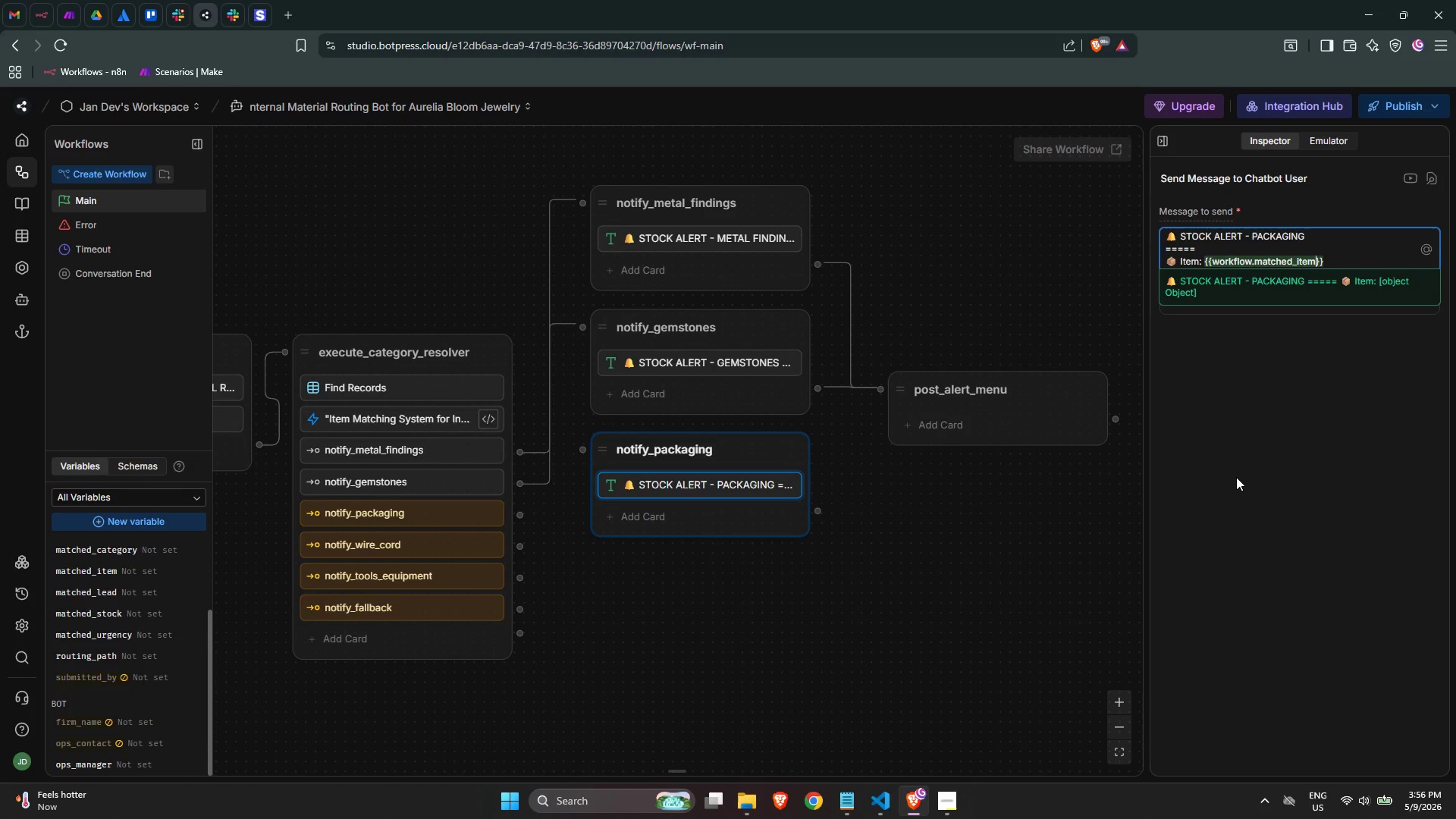 
key(Enter)
 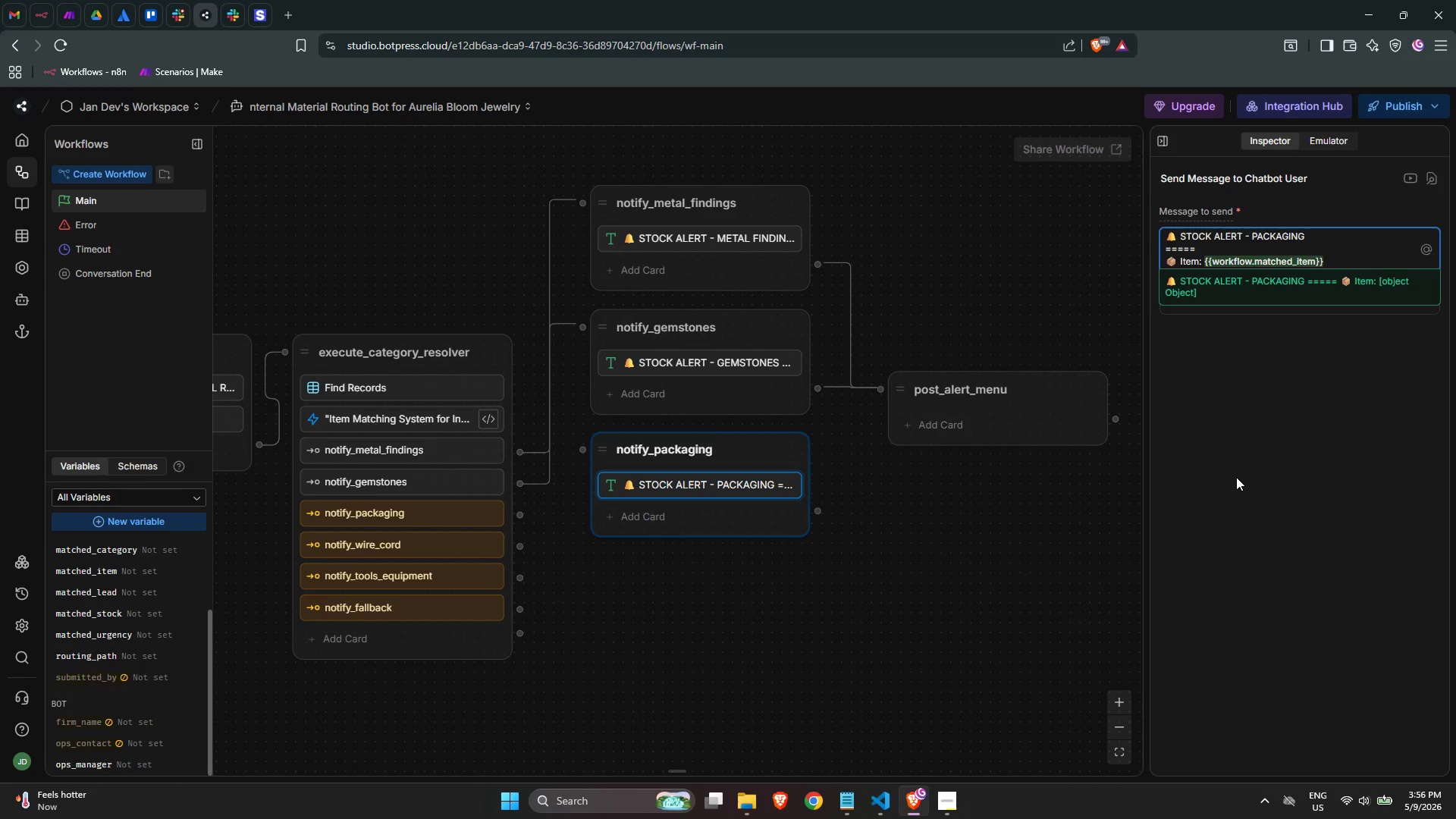 
key(ArrowRight)
 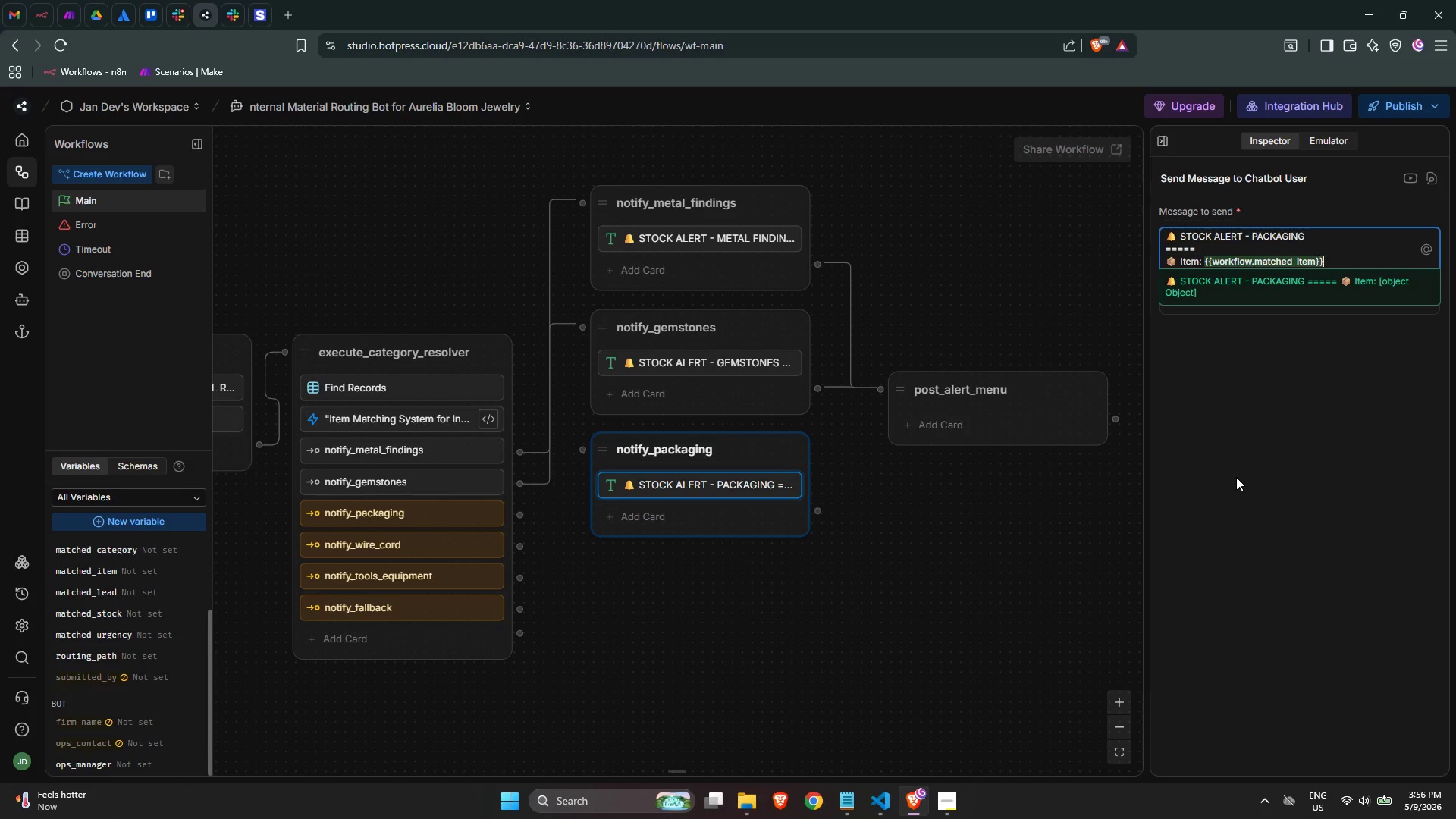 
key(ArrowRight)
 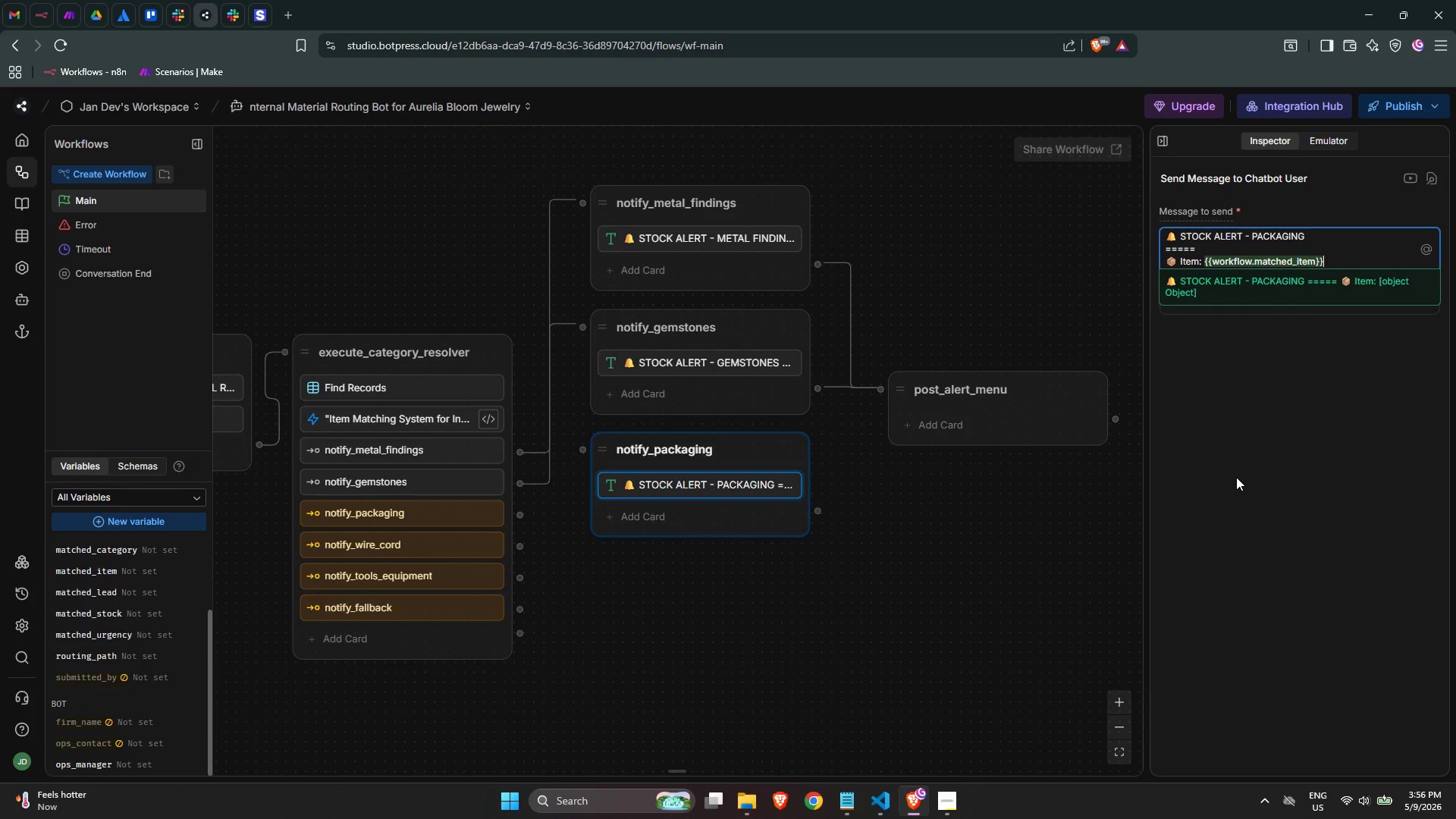 
key(Enter)
 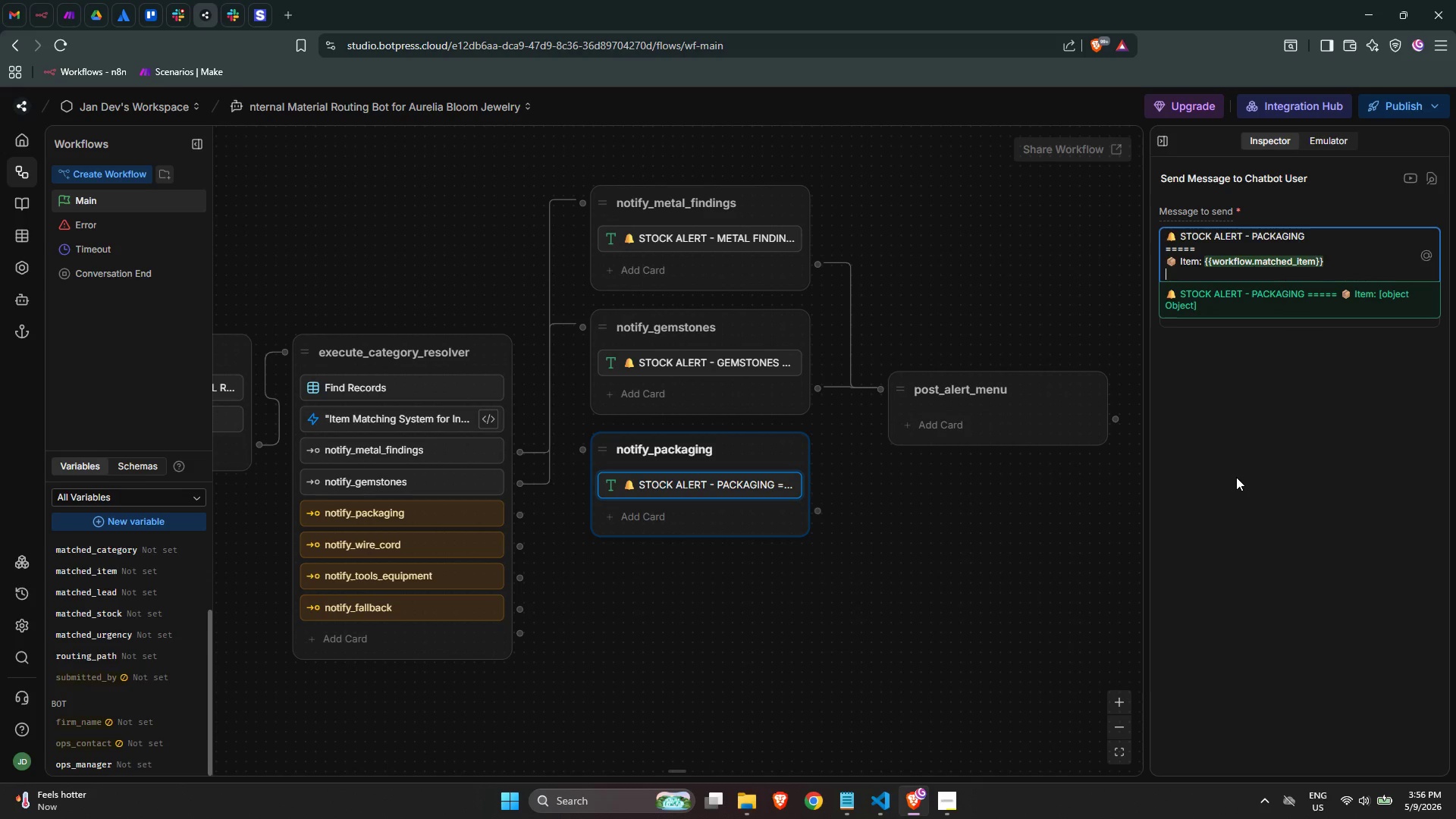 
key(Meta+MetaLeft)
 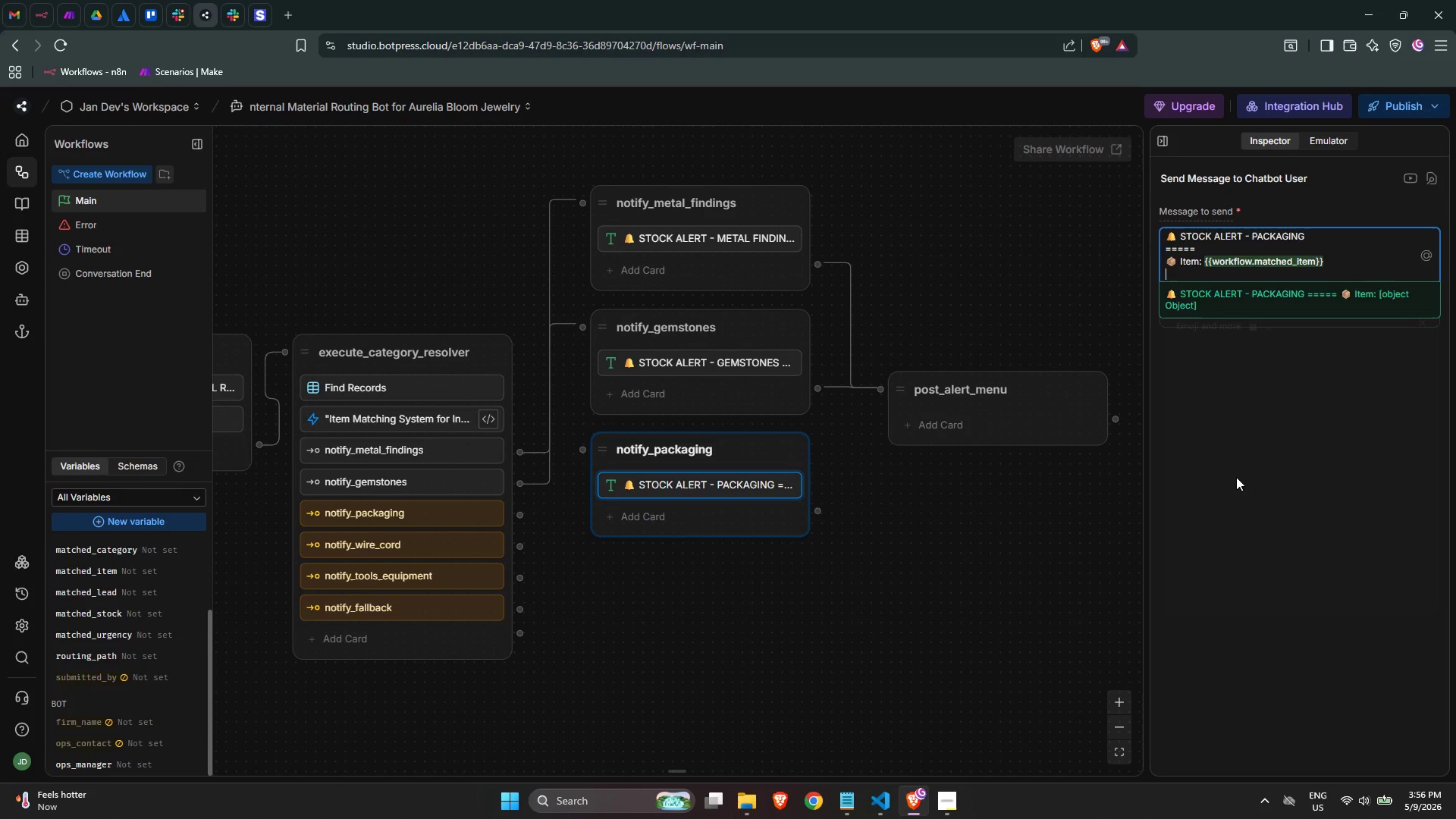 
key(Meta+Period)
 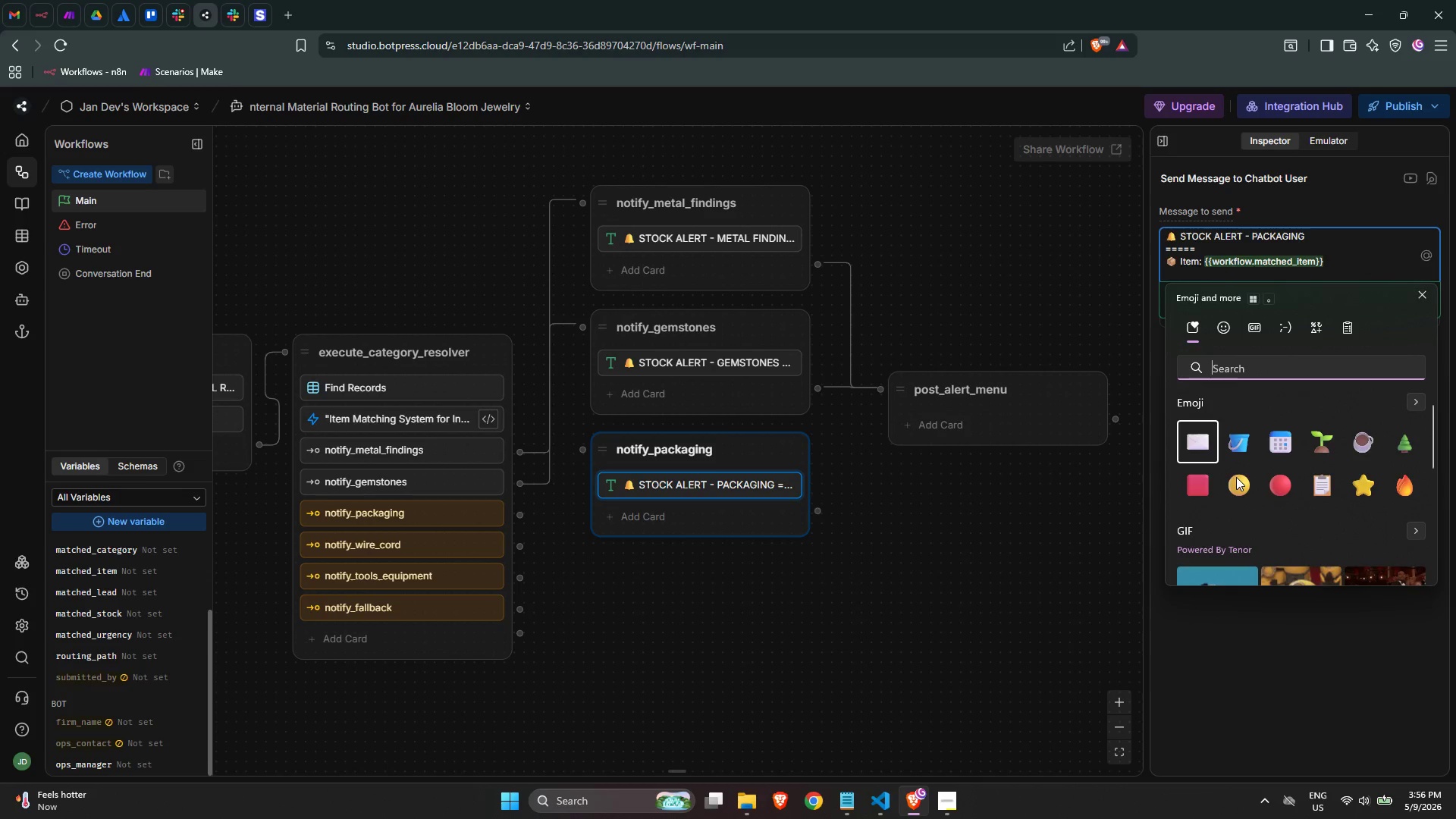 
type(folder)
 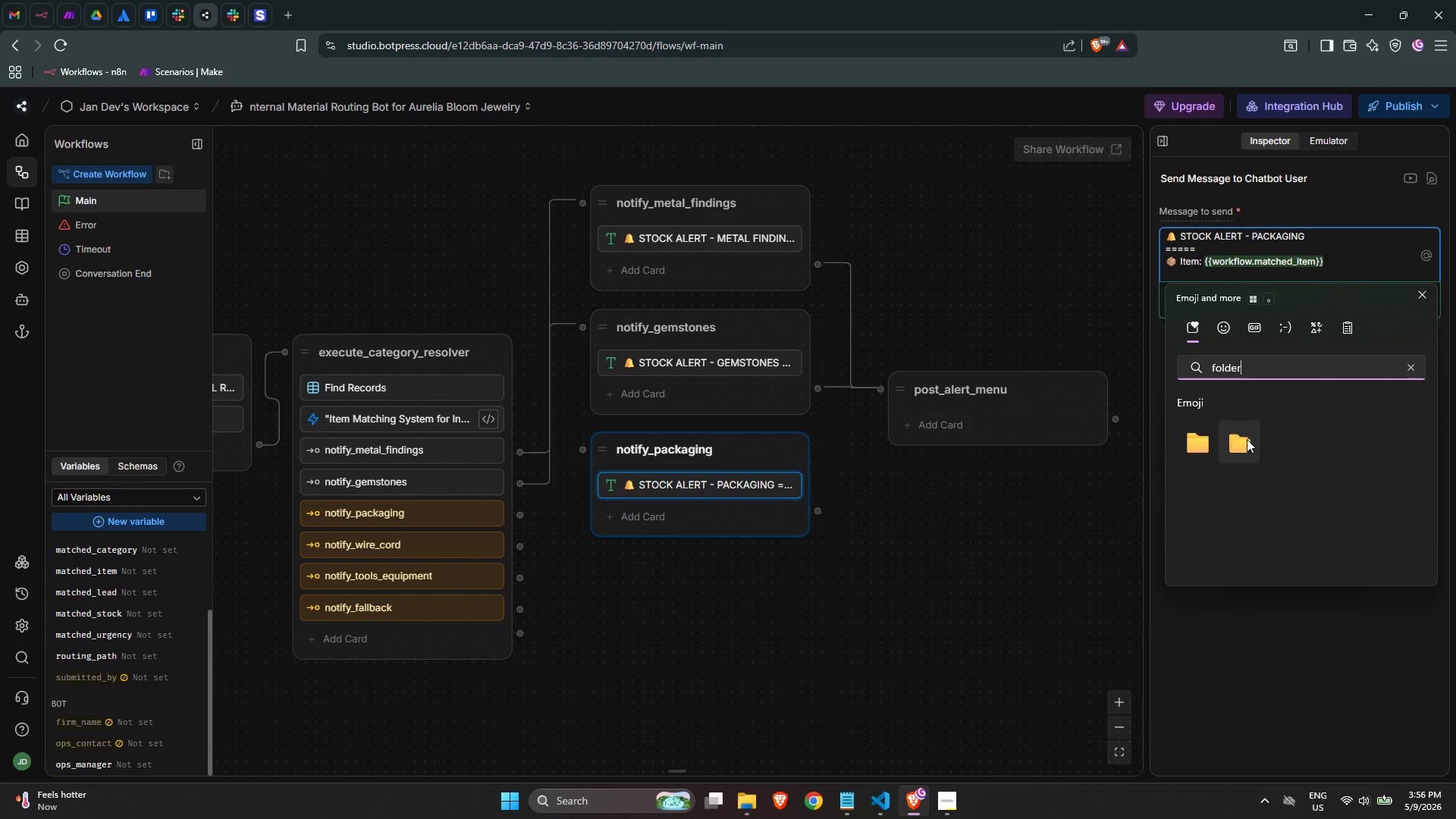 
left_click([1247, 439])
 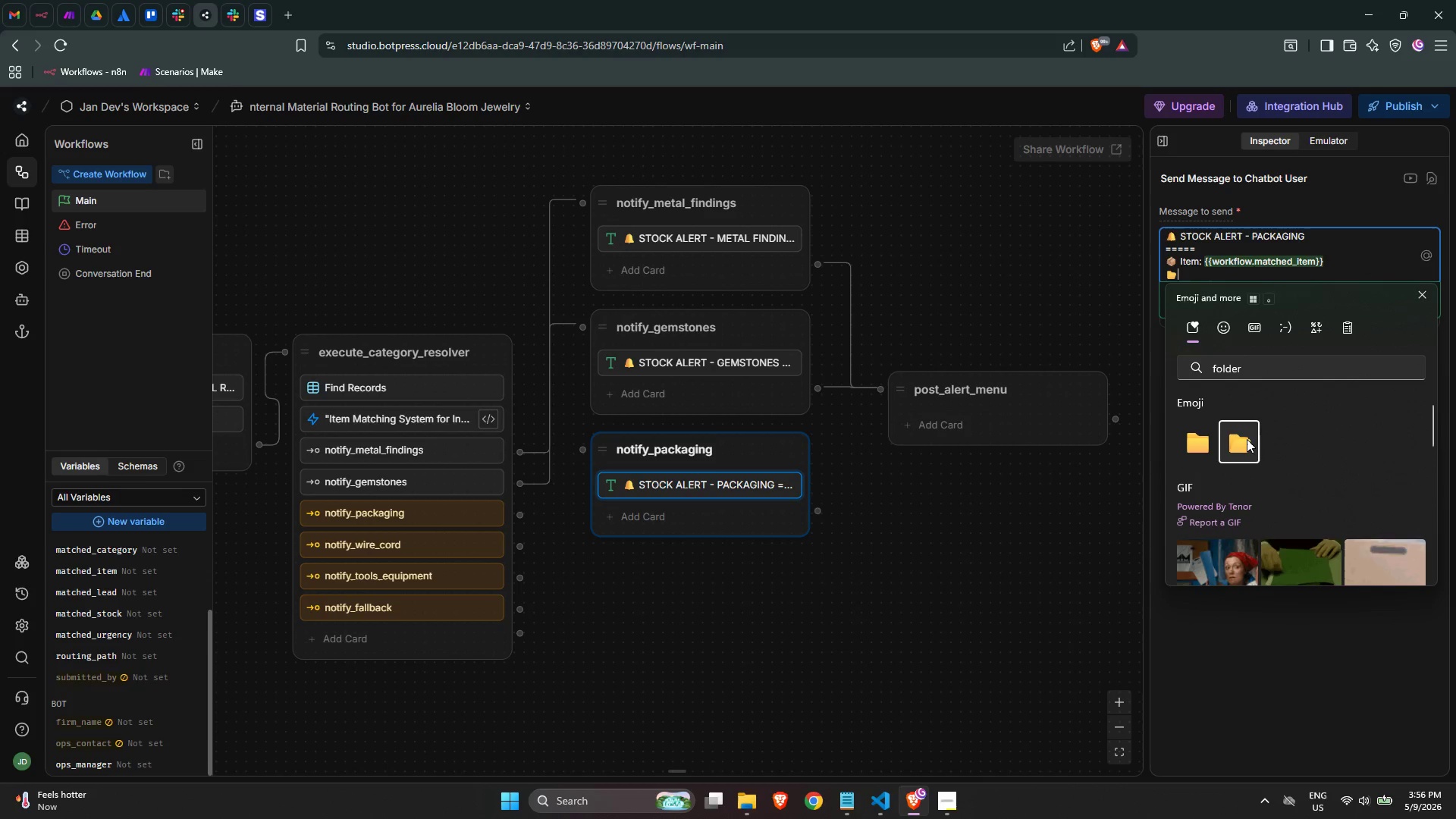 
key(Space)
 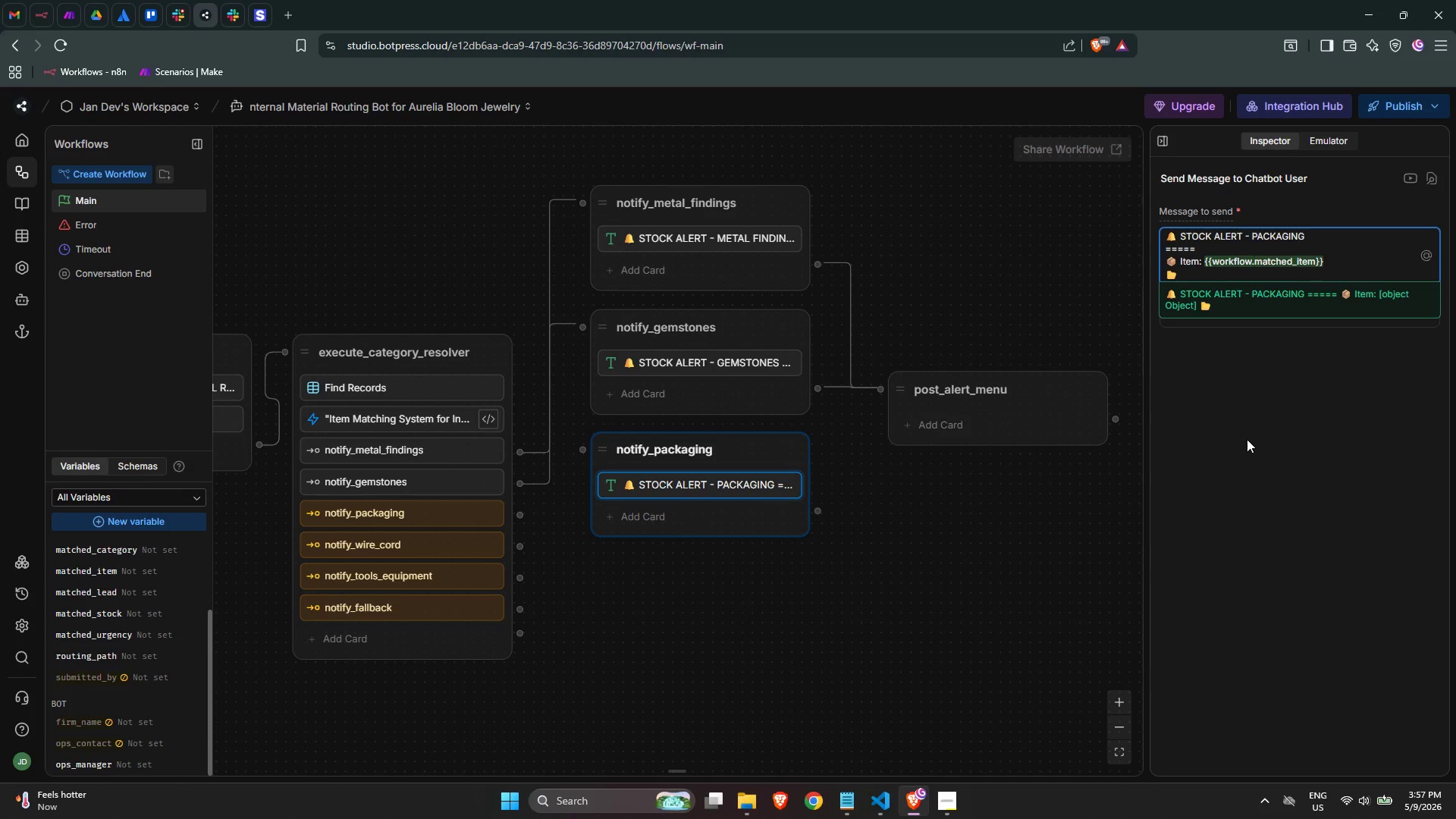 
wait(8.44)
 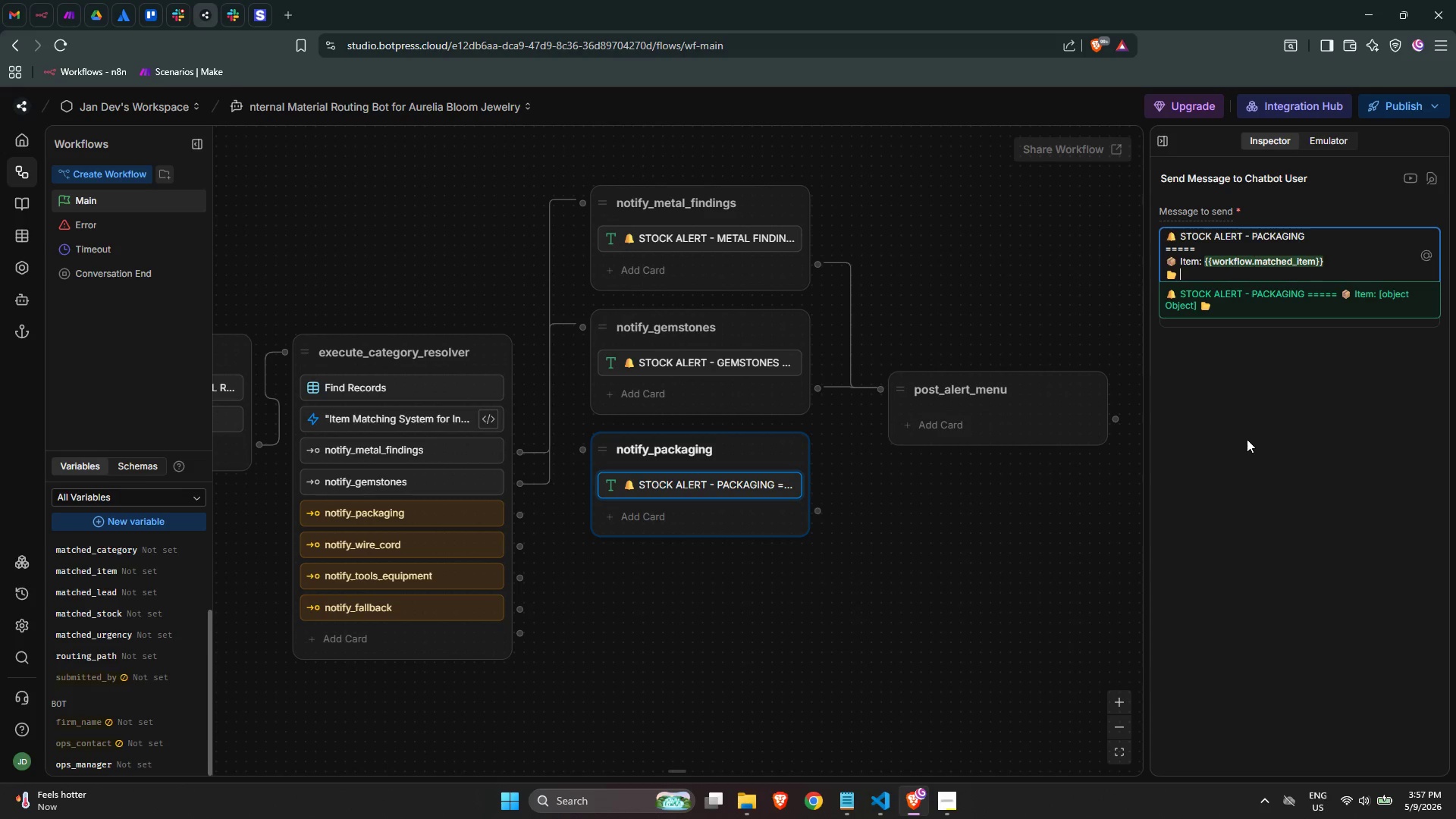 
type(Category: {{workfl)
 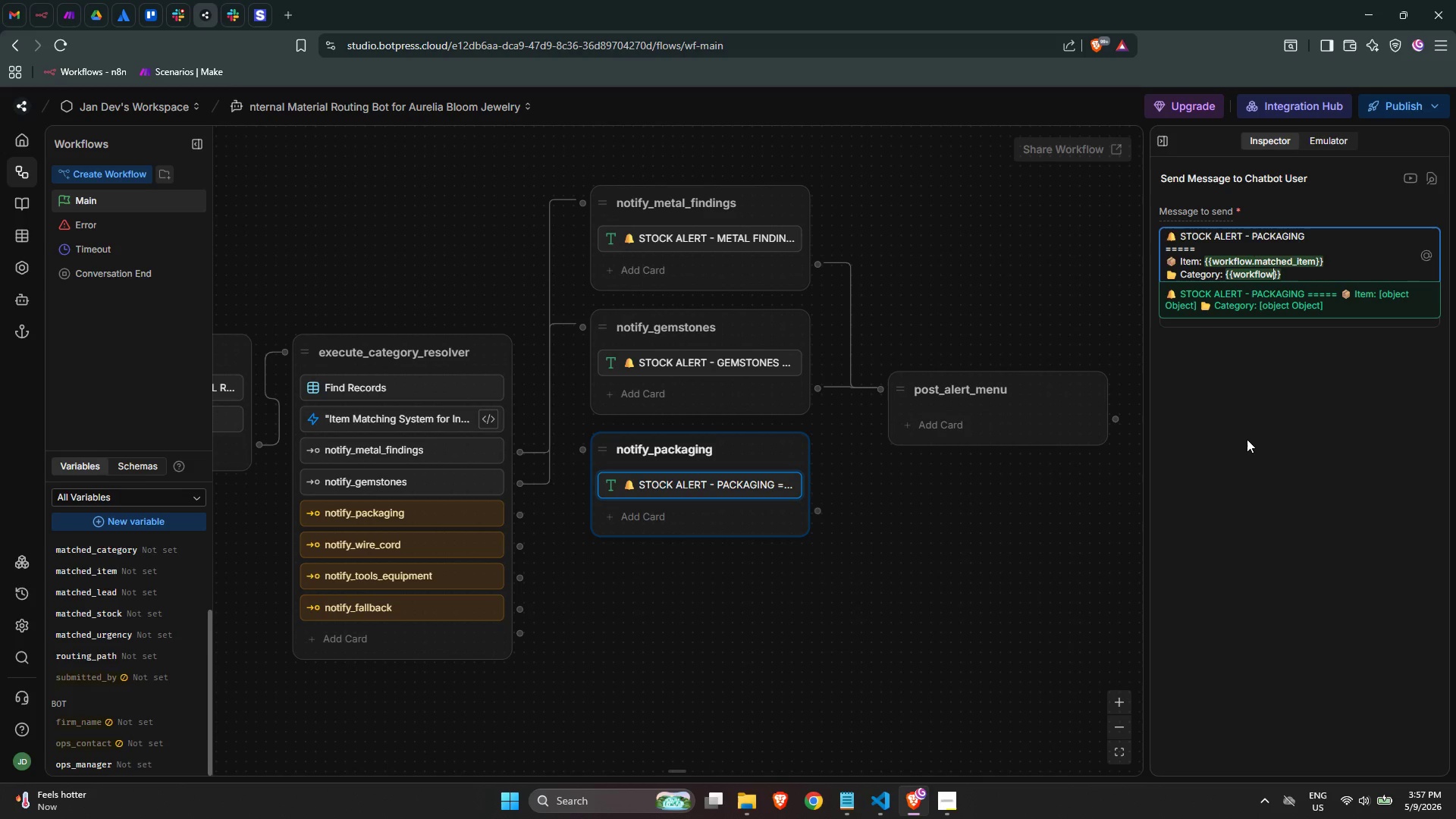 
 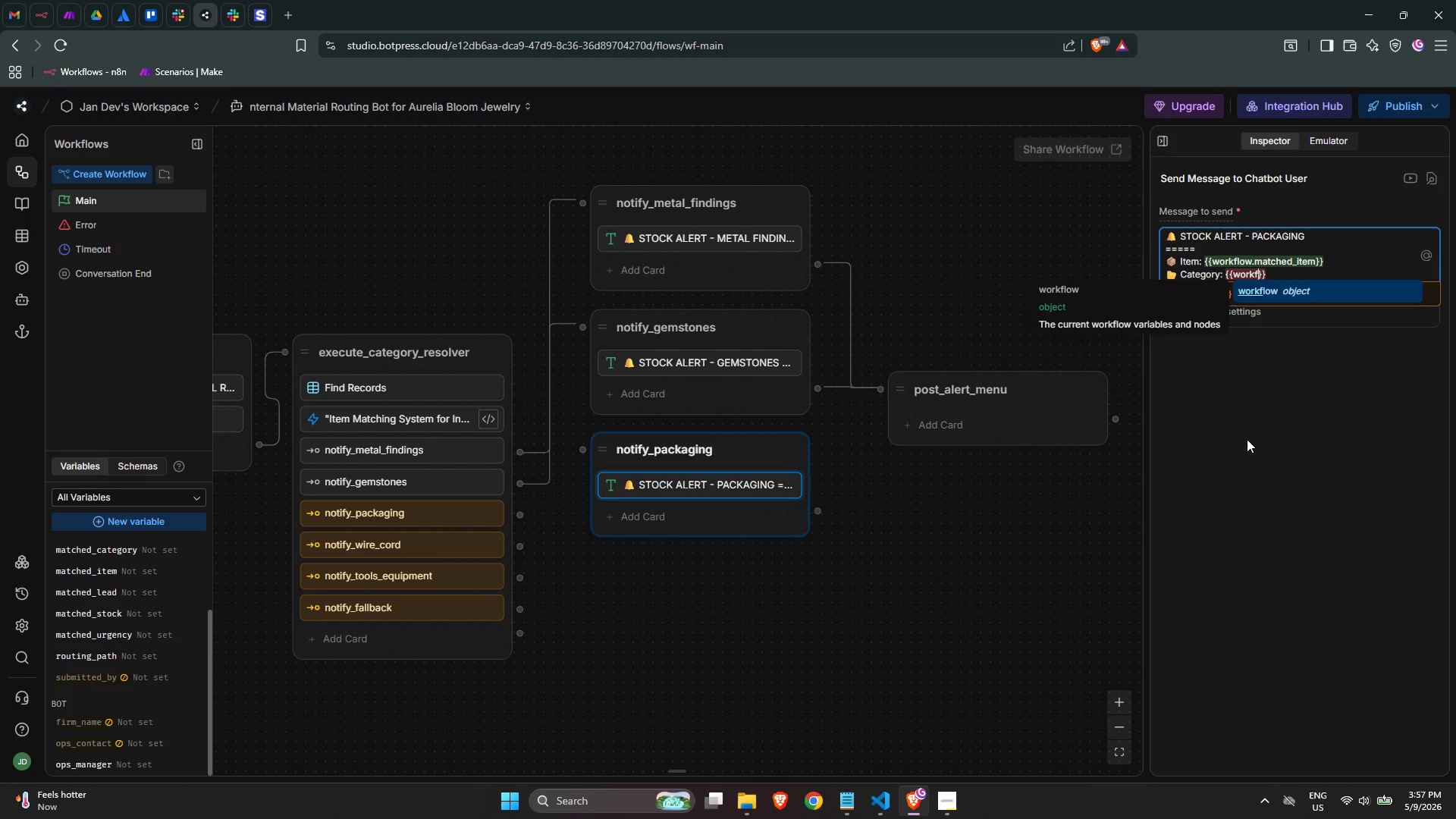 
key(Enter)
 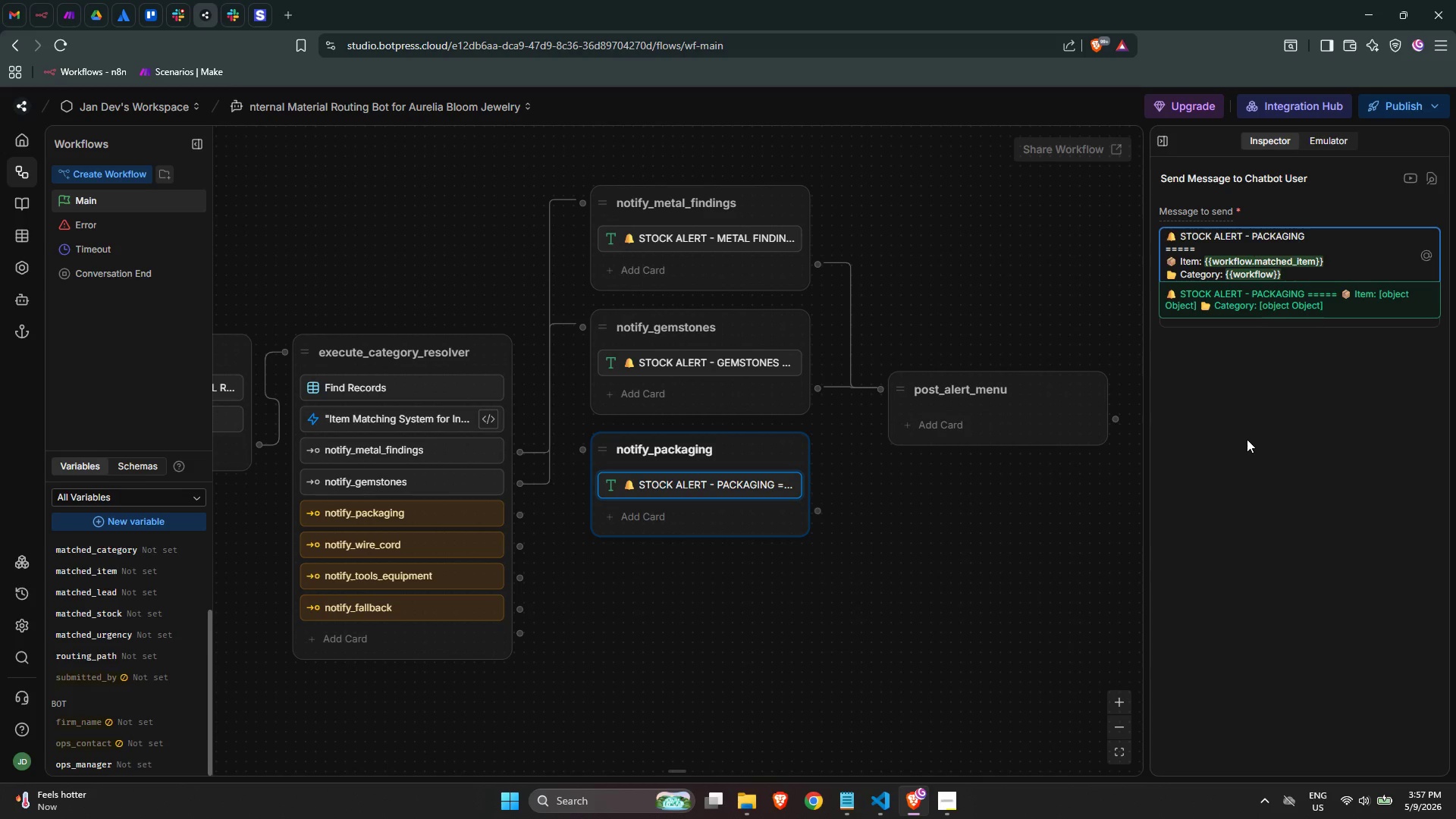 
type(.cate)
 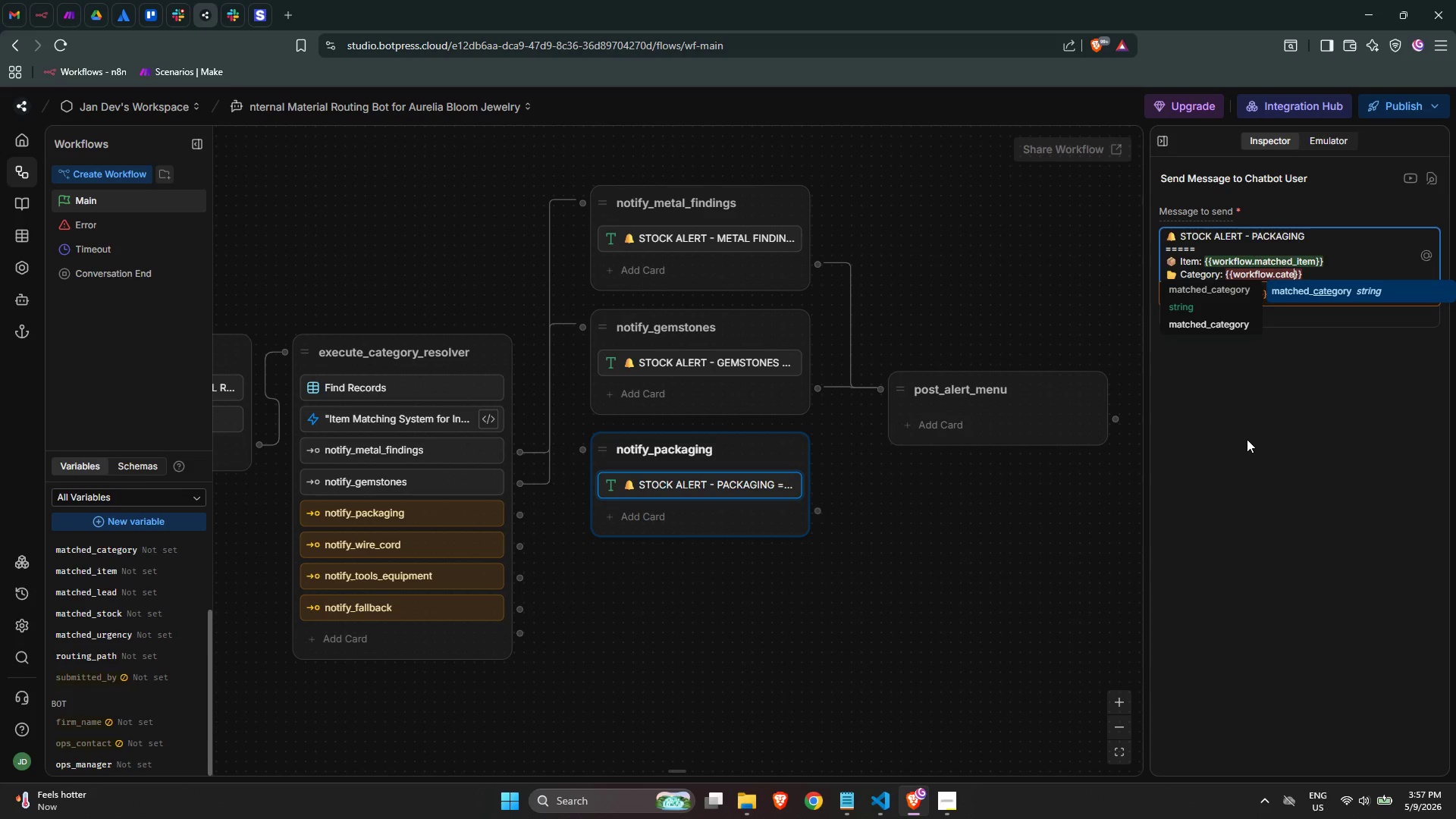 
key(Enter)
 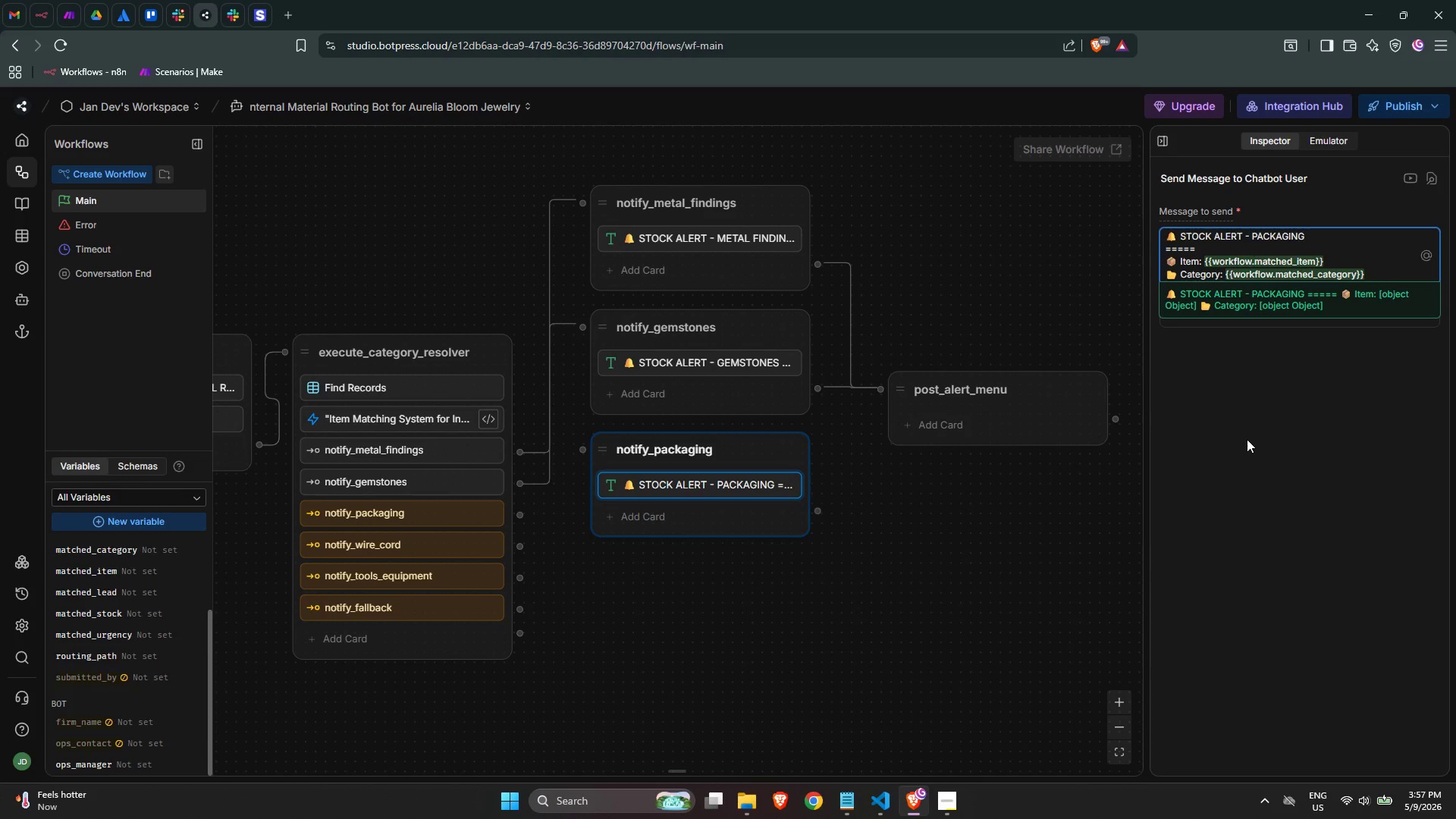 
key(ArrowRight)
 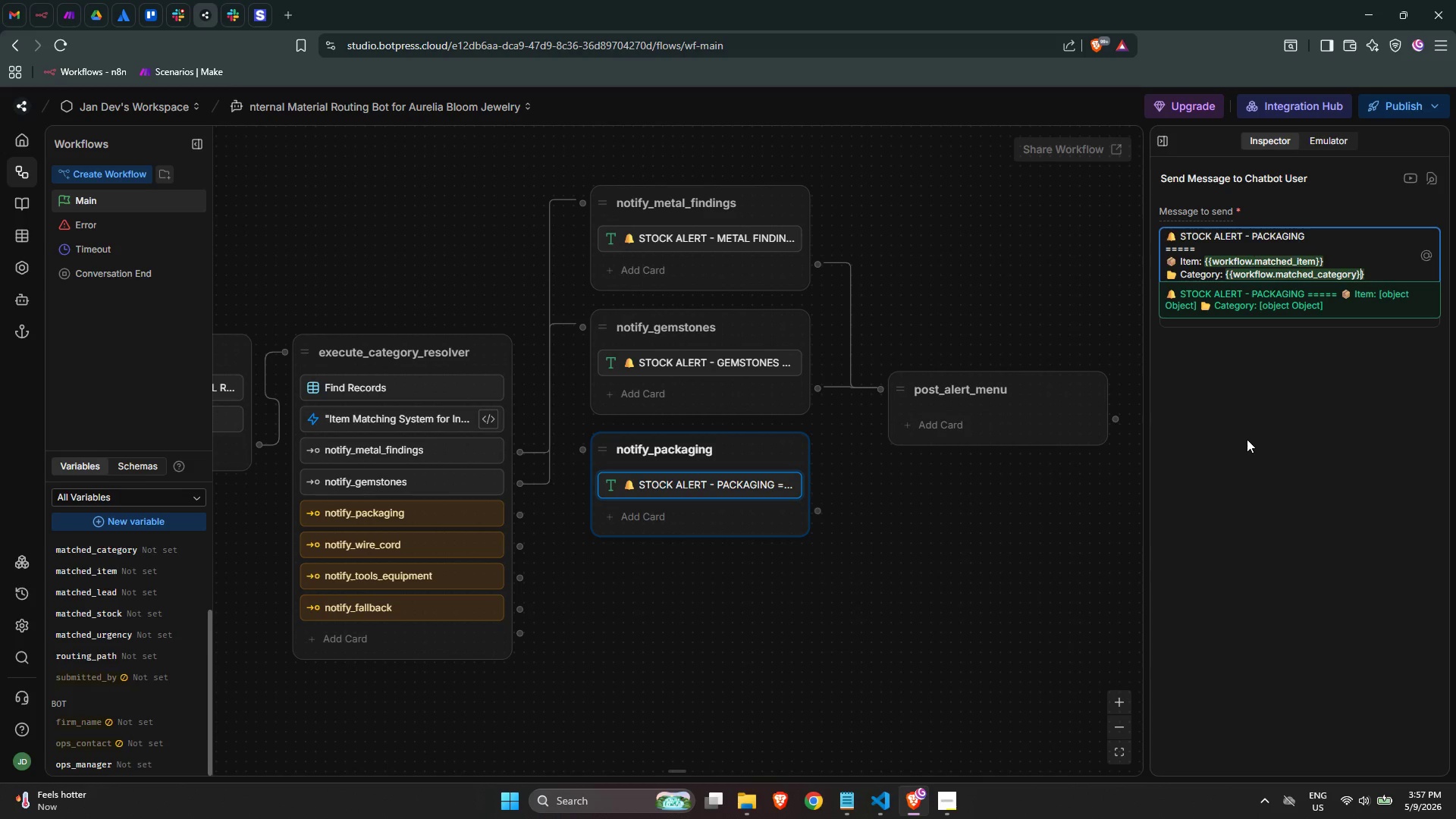 
key(ArrowRight)
 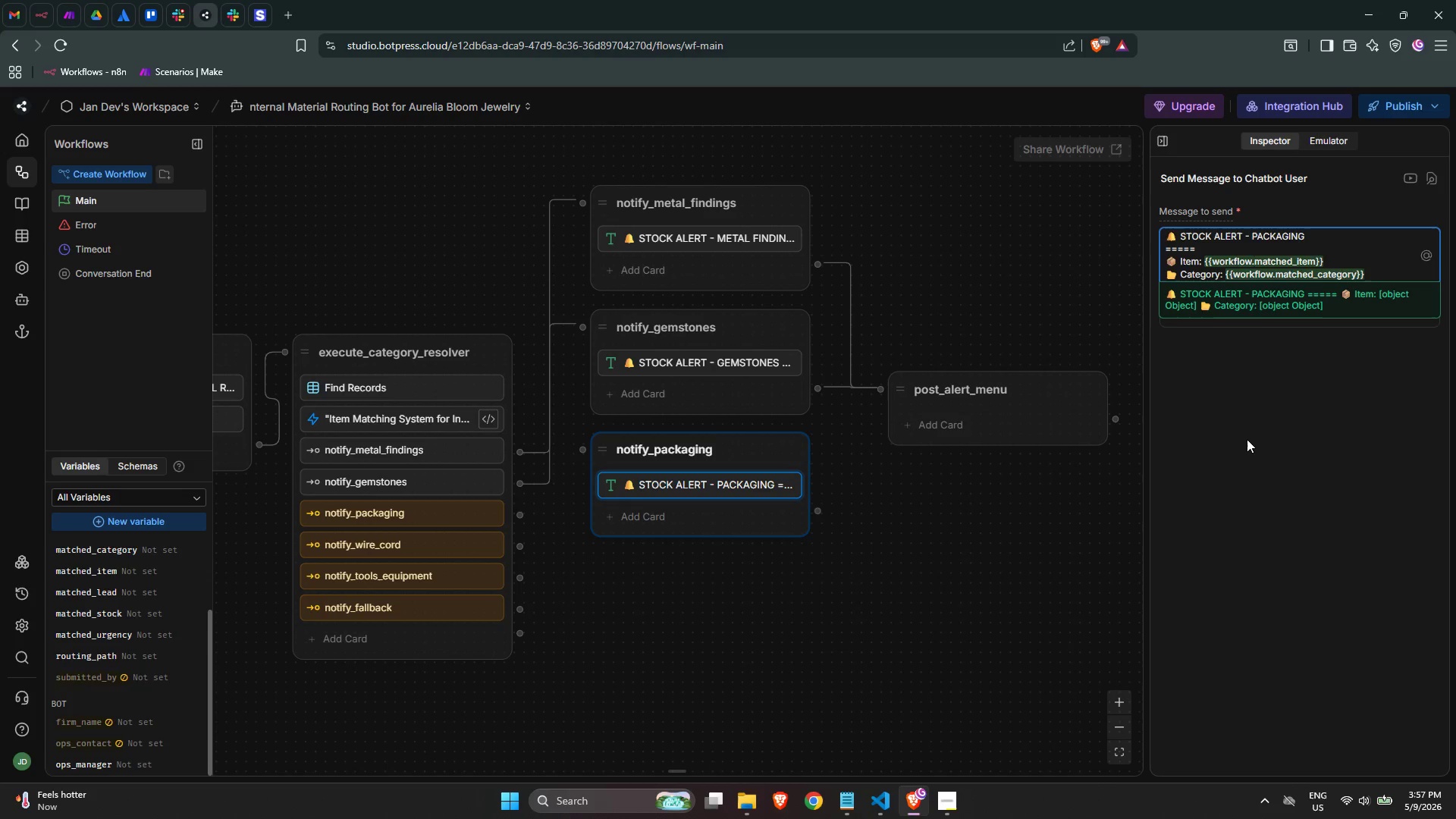 
key(Enter)
 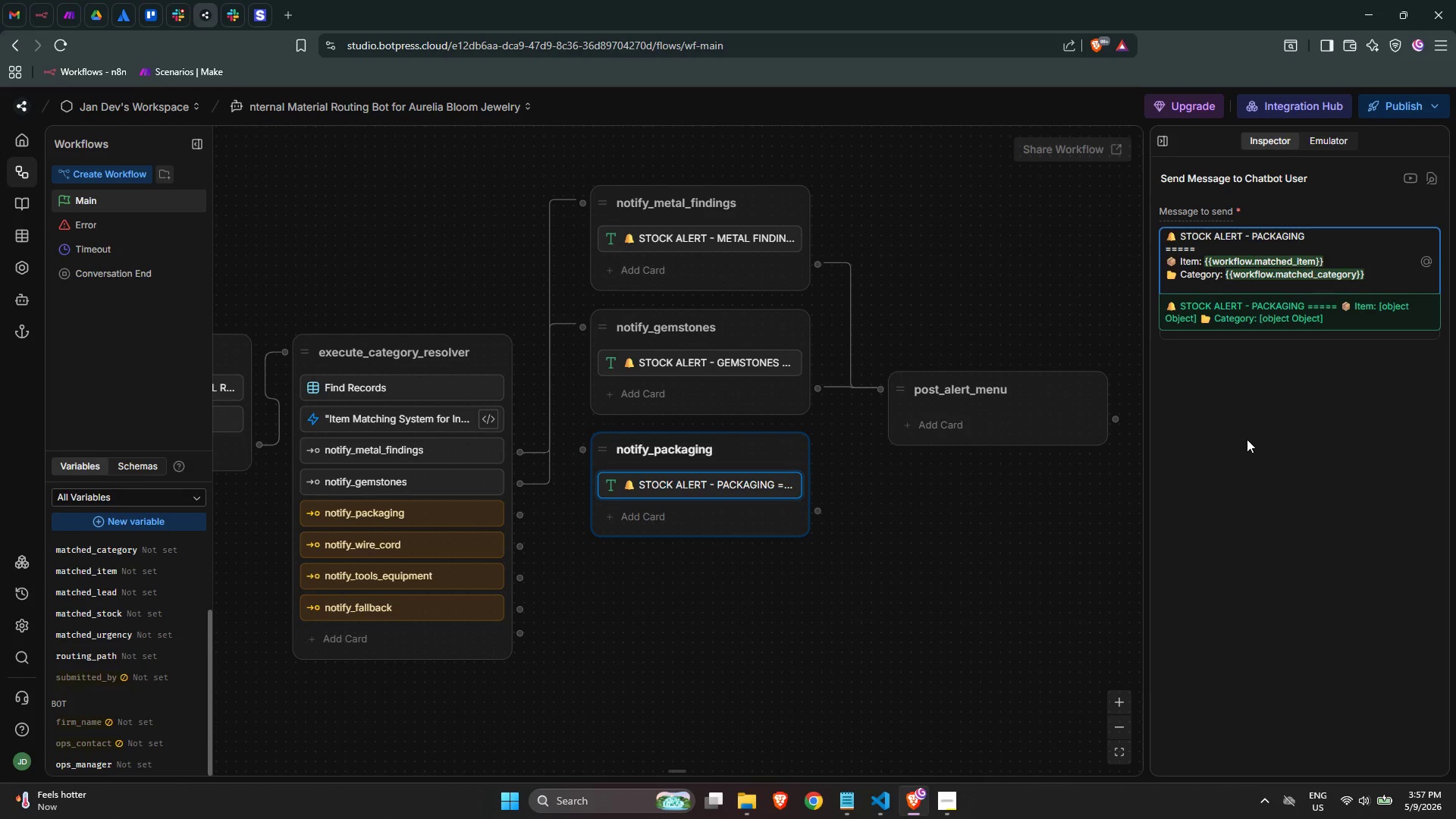 
key(Meta+Period)
 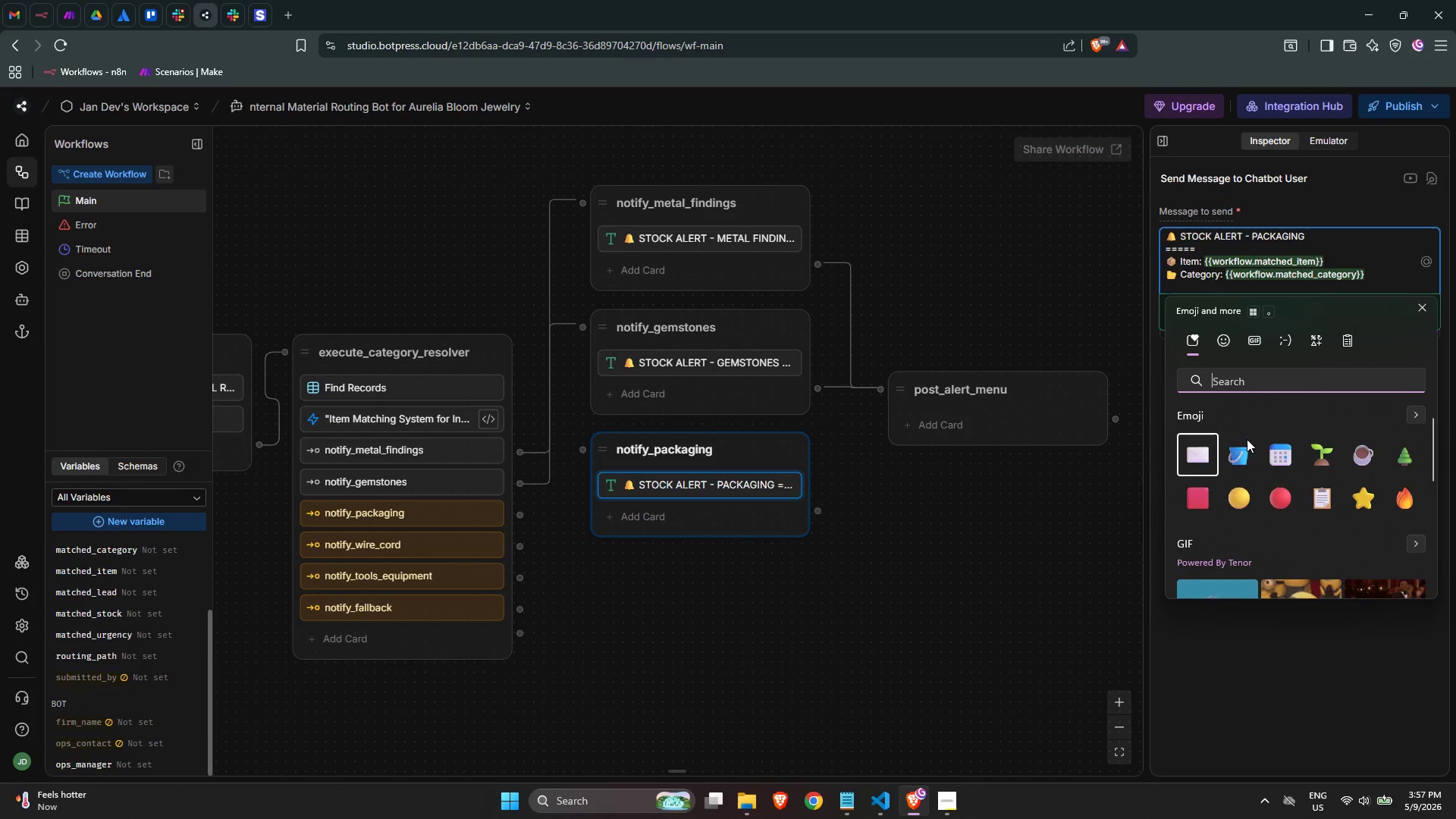 
type(graph)
 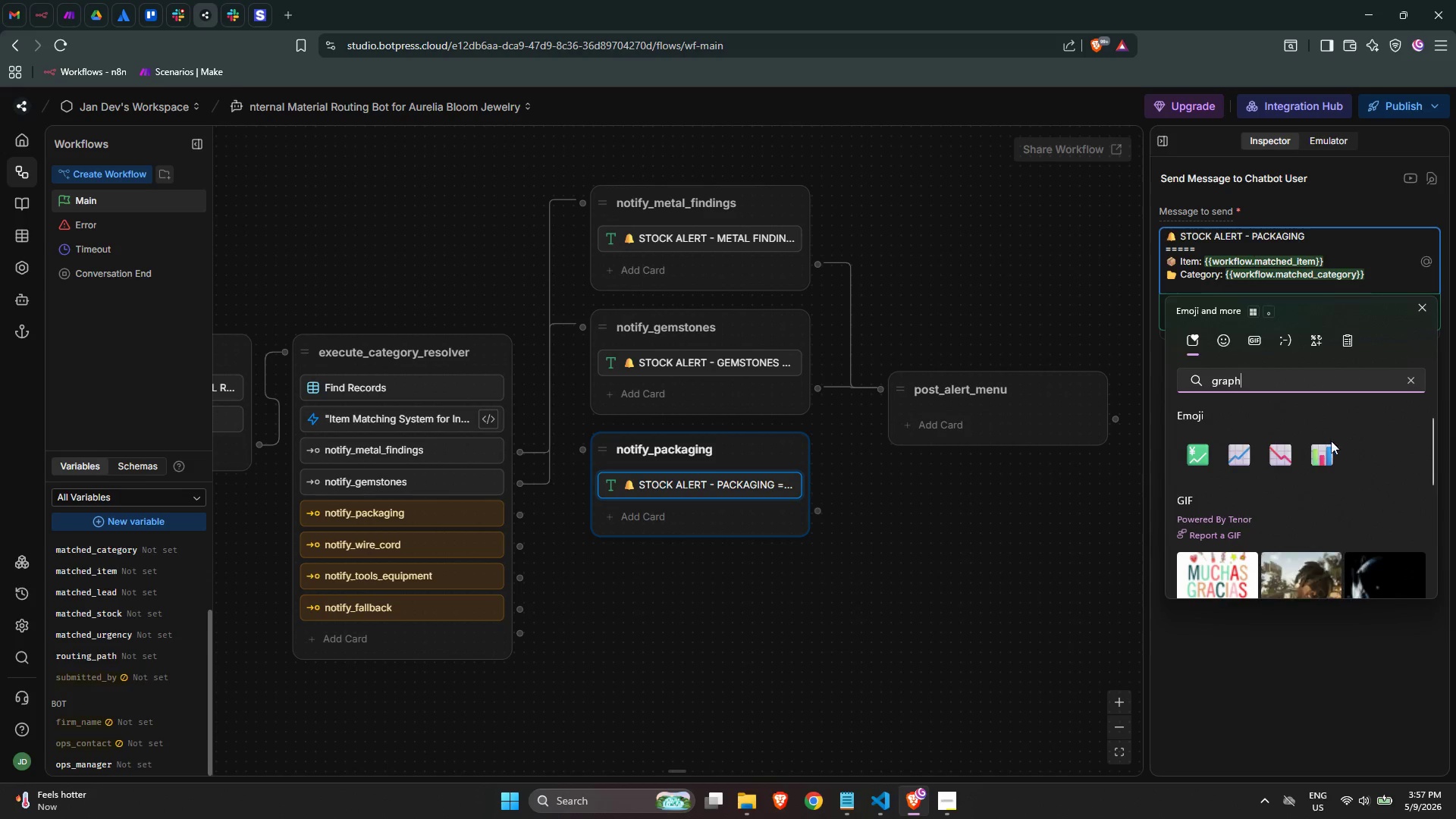 
left_click([1338, 453])
 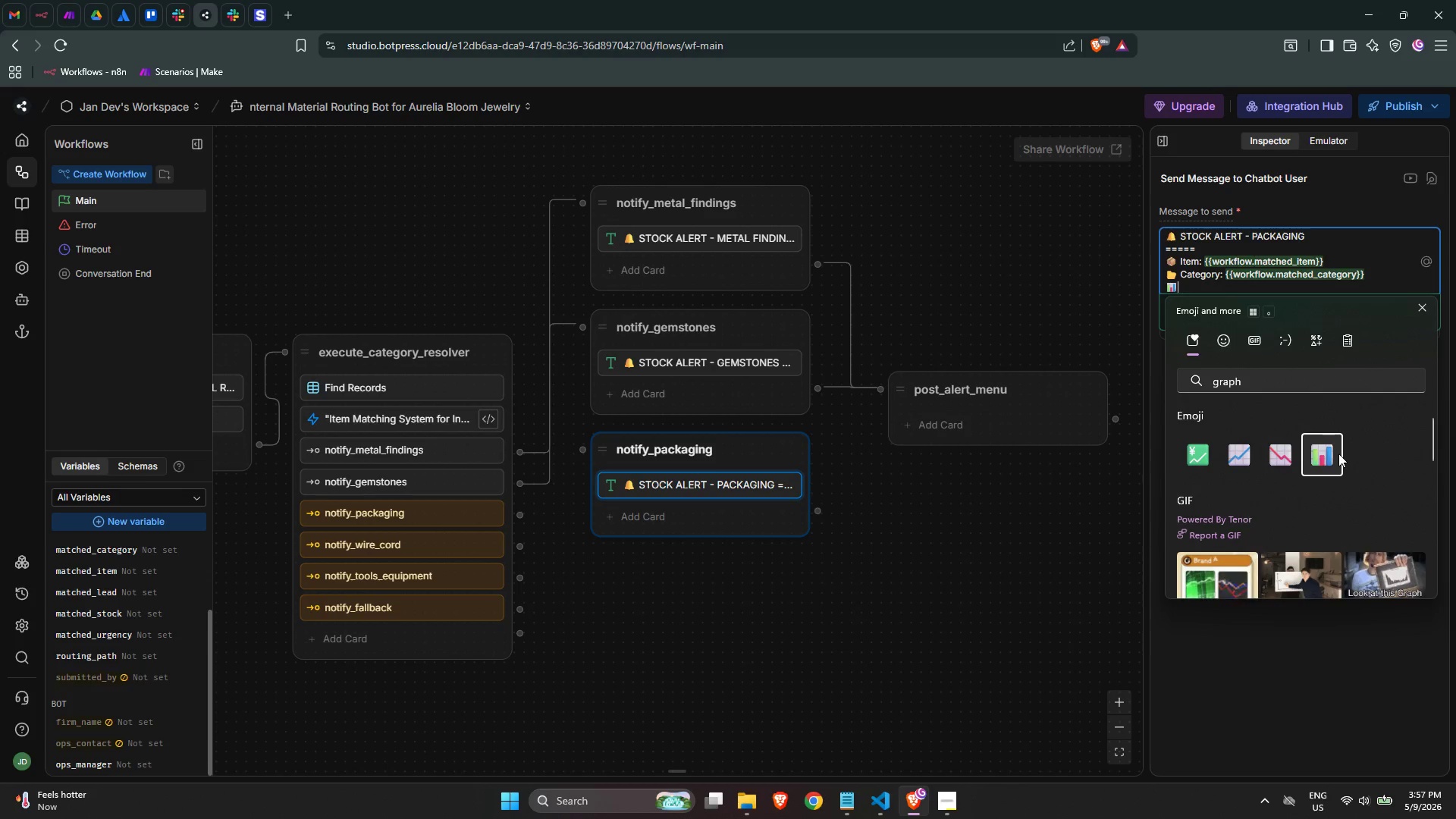 
key(Space)
 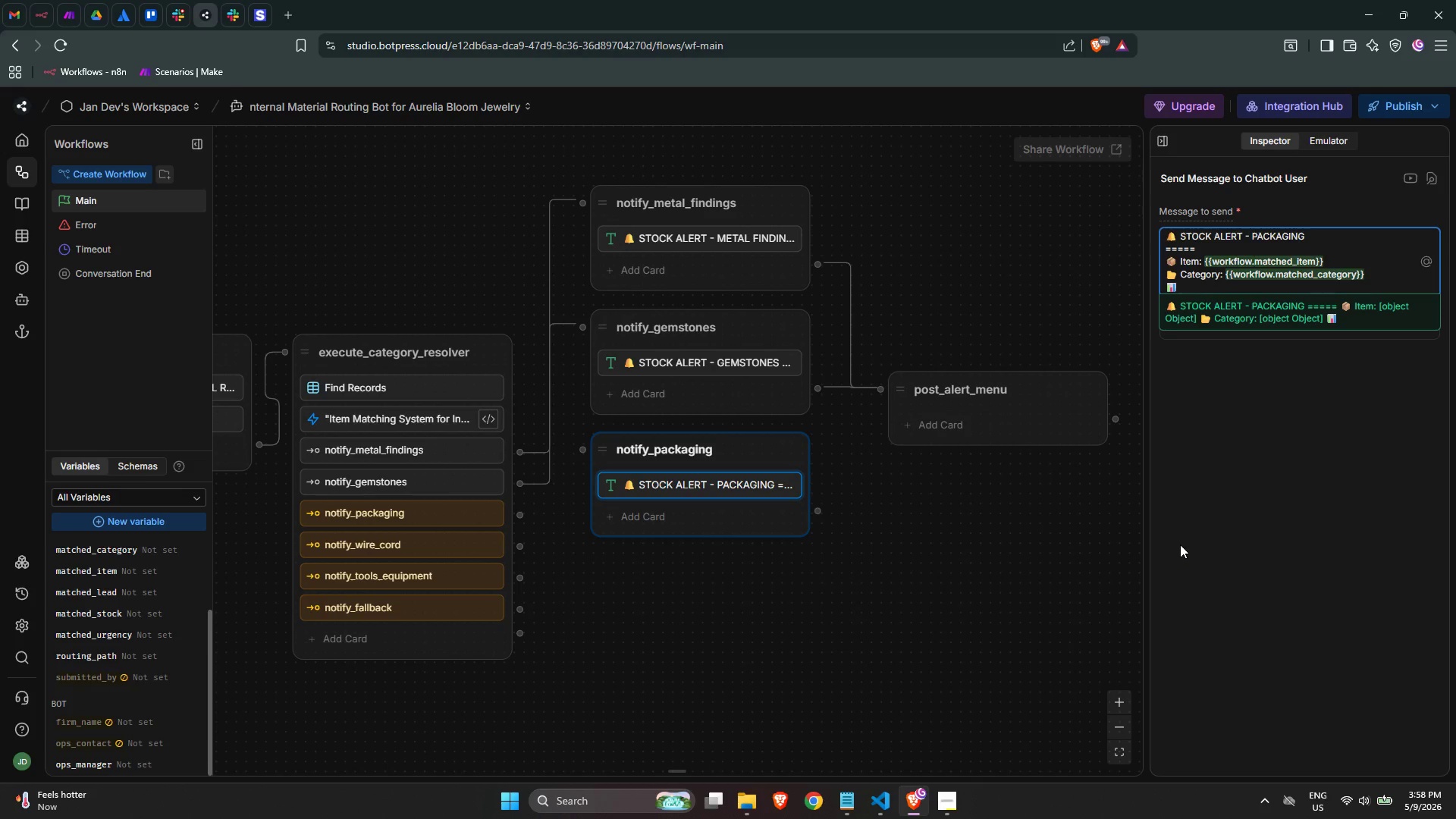 
wait(52.42)
 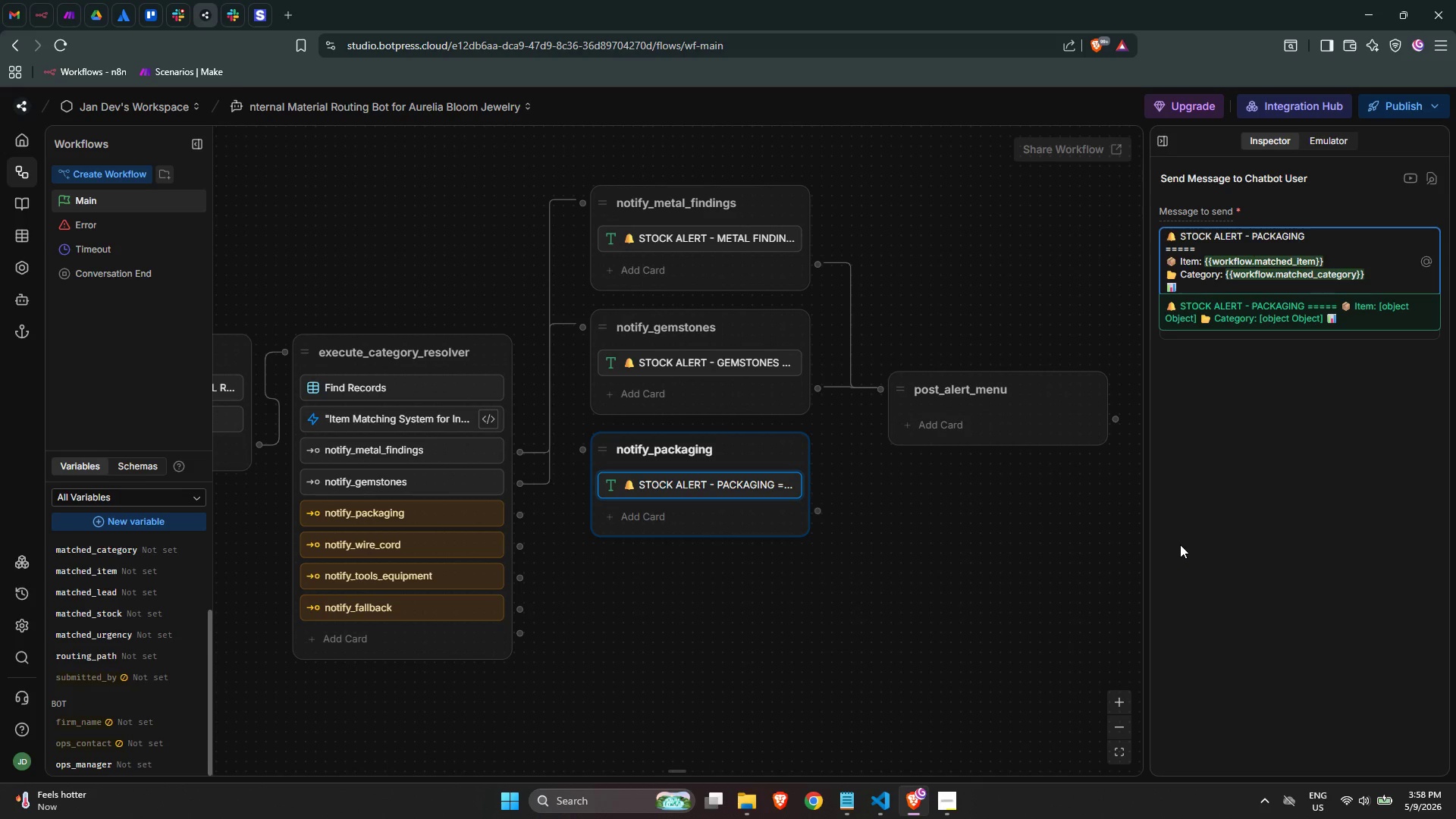 
type(Stock: {{workfl)
 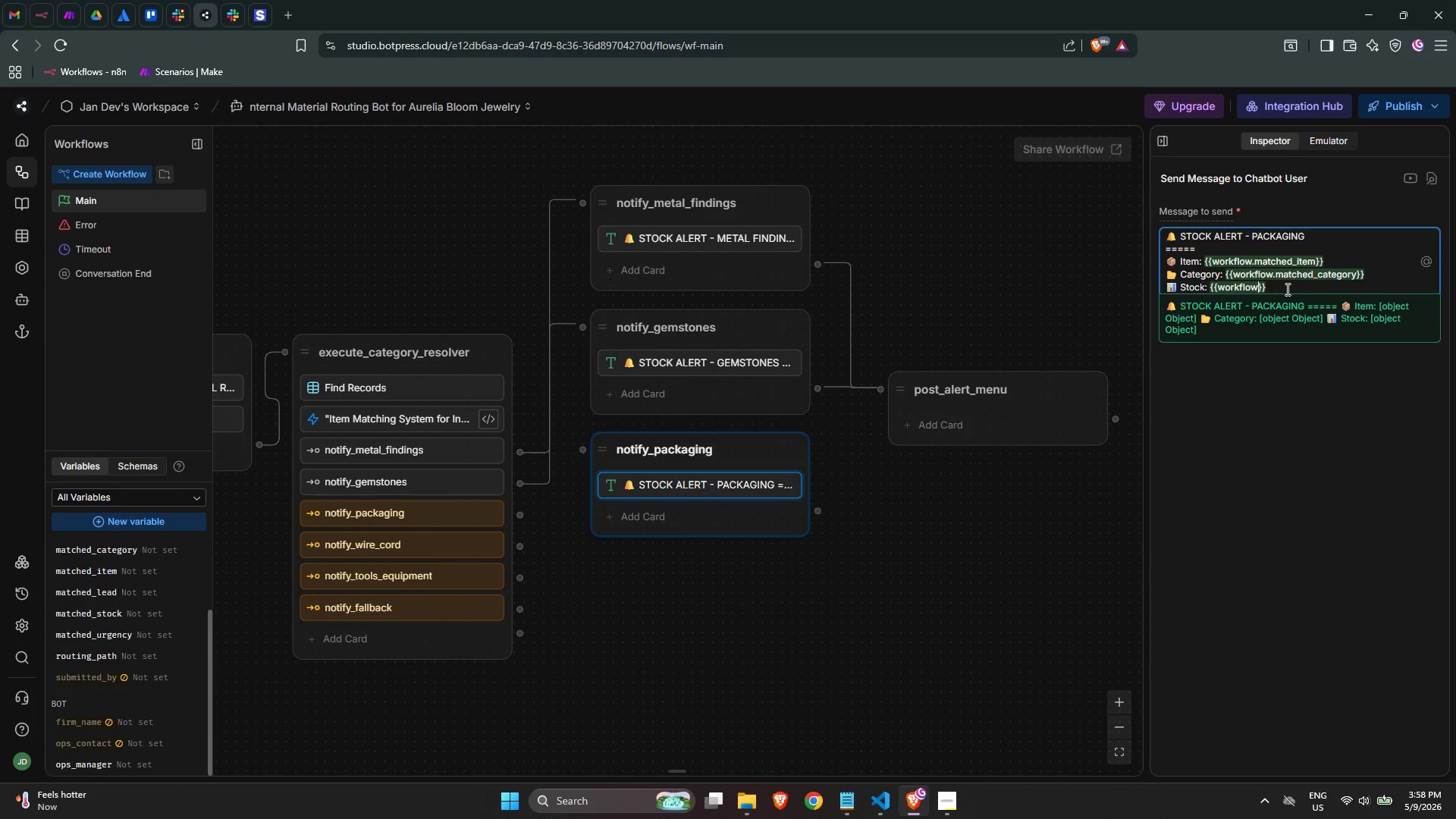 
 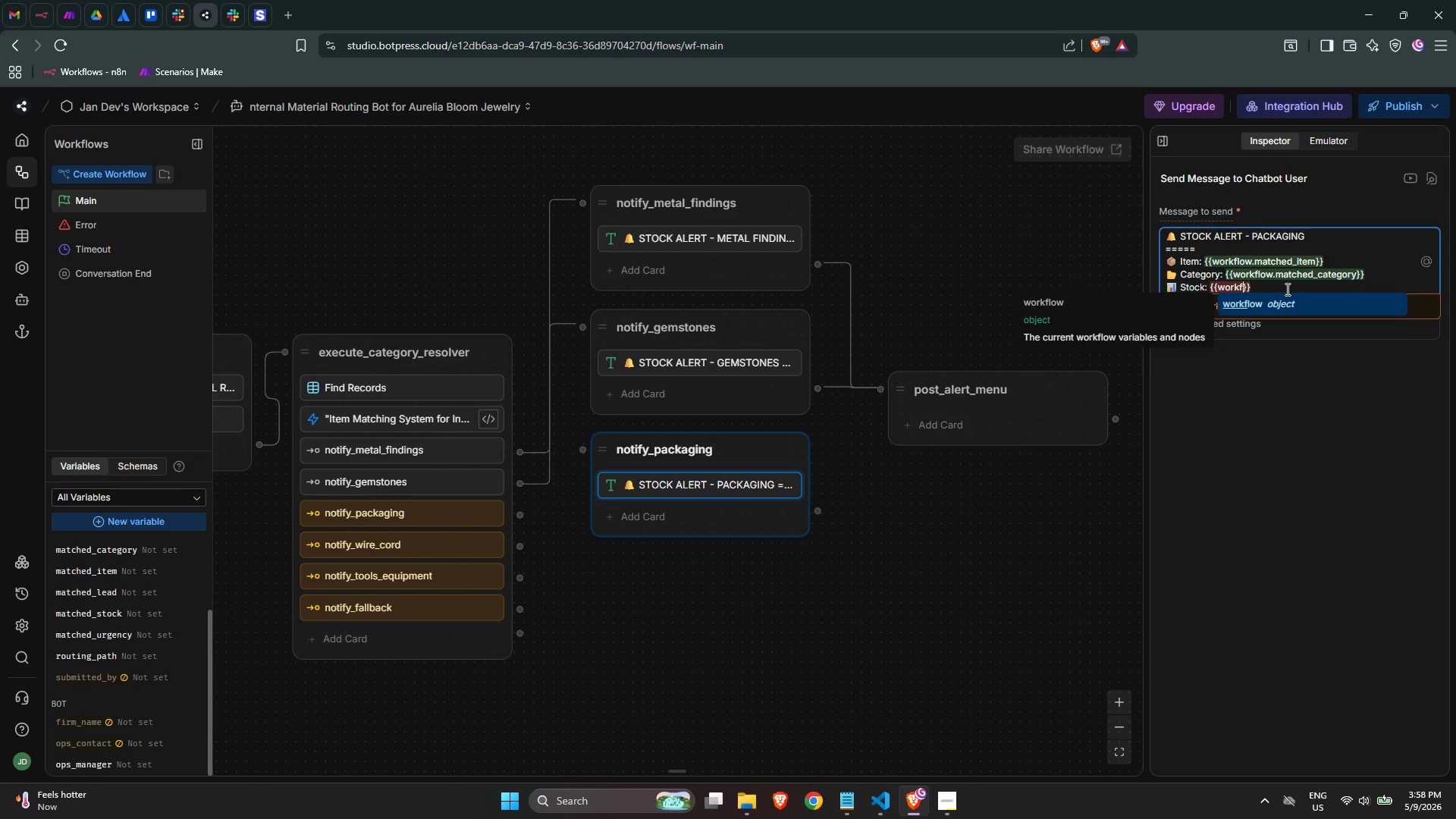 
key(Enter)
 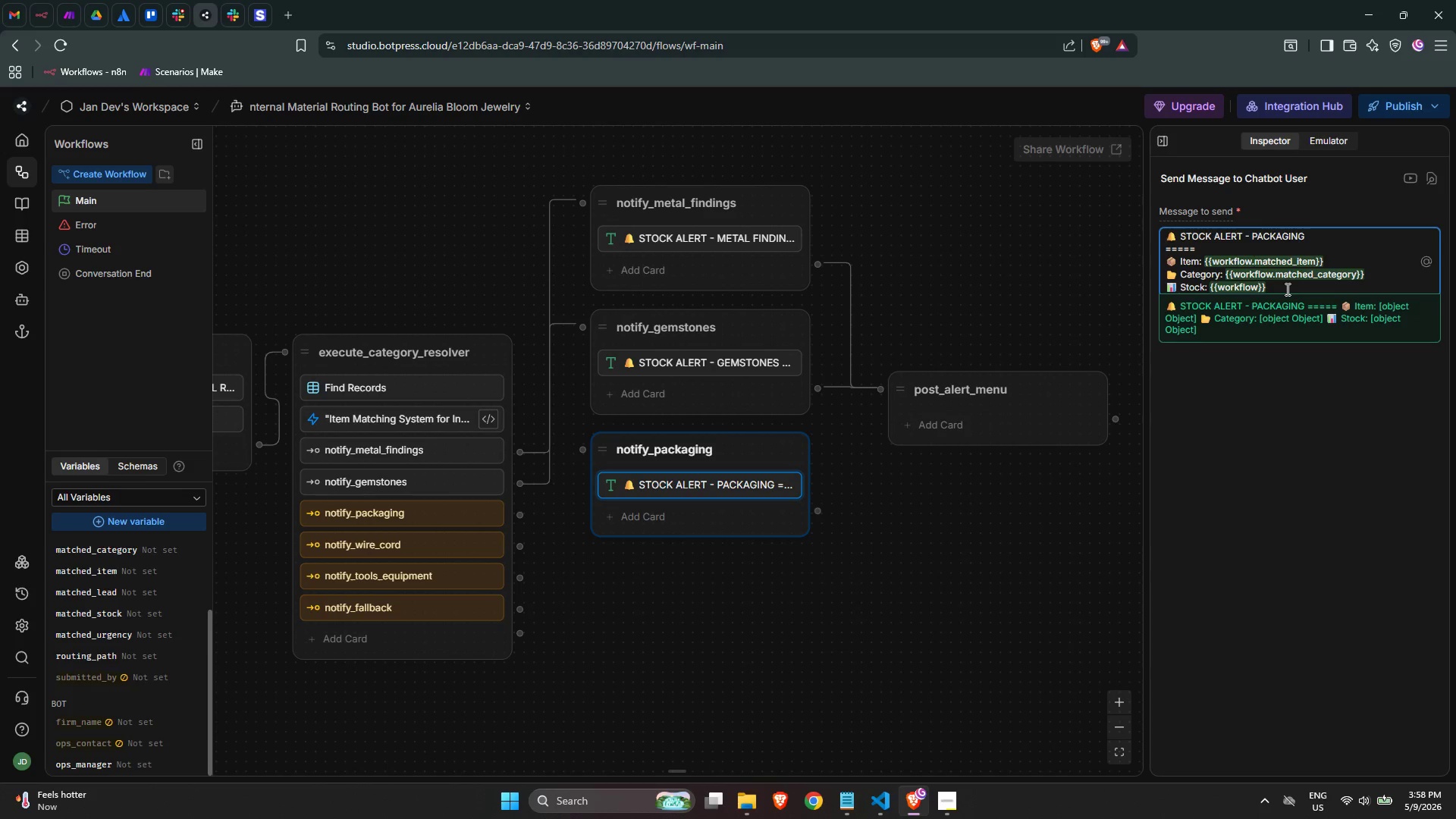 
type(.matched)
 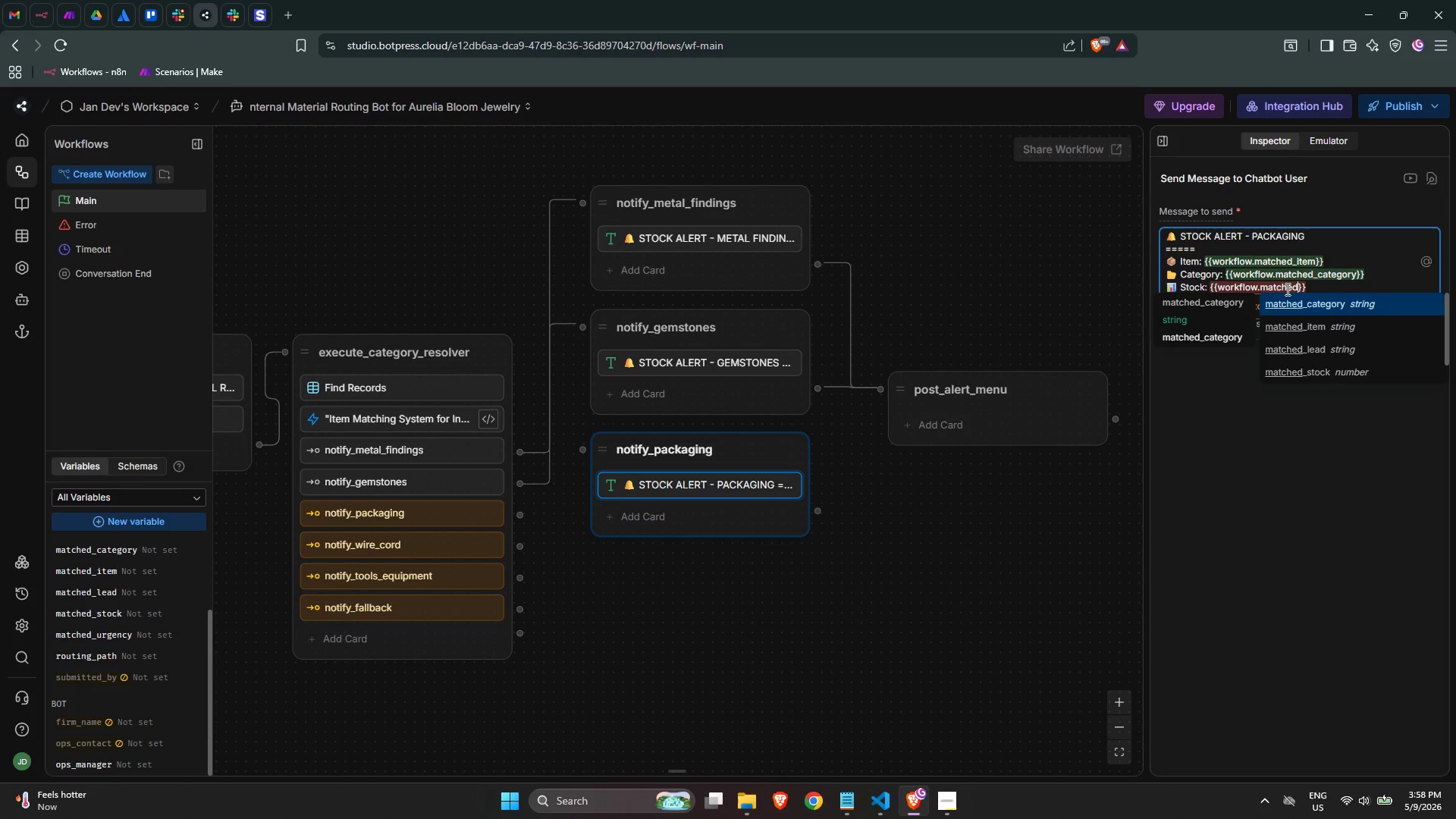 
type(_stock)
 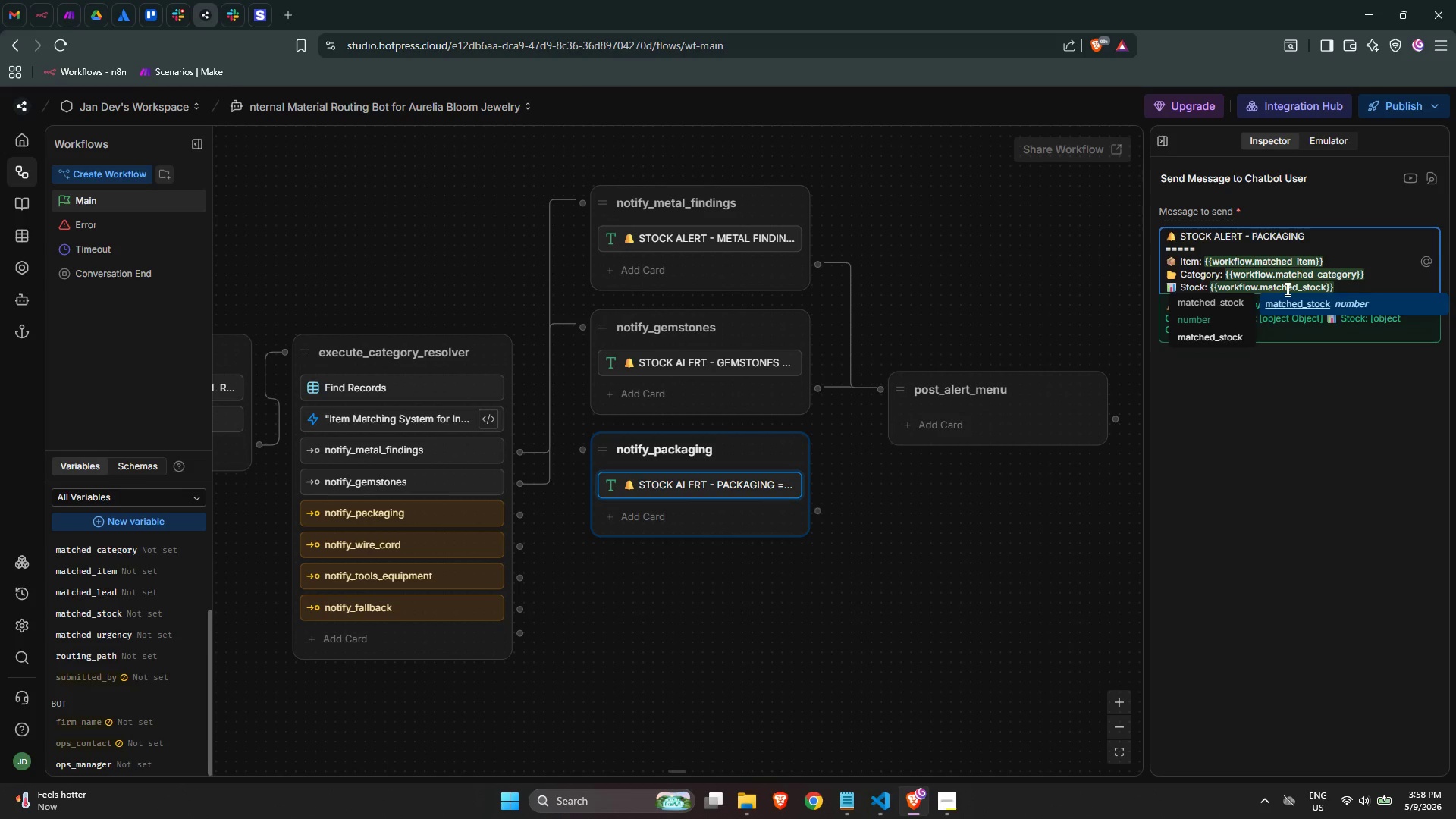 
key(Enter)
 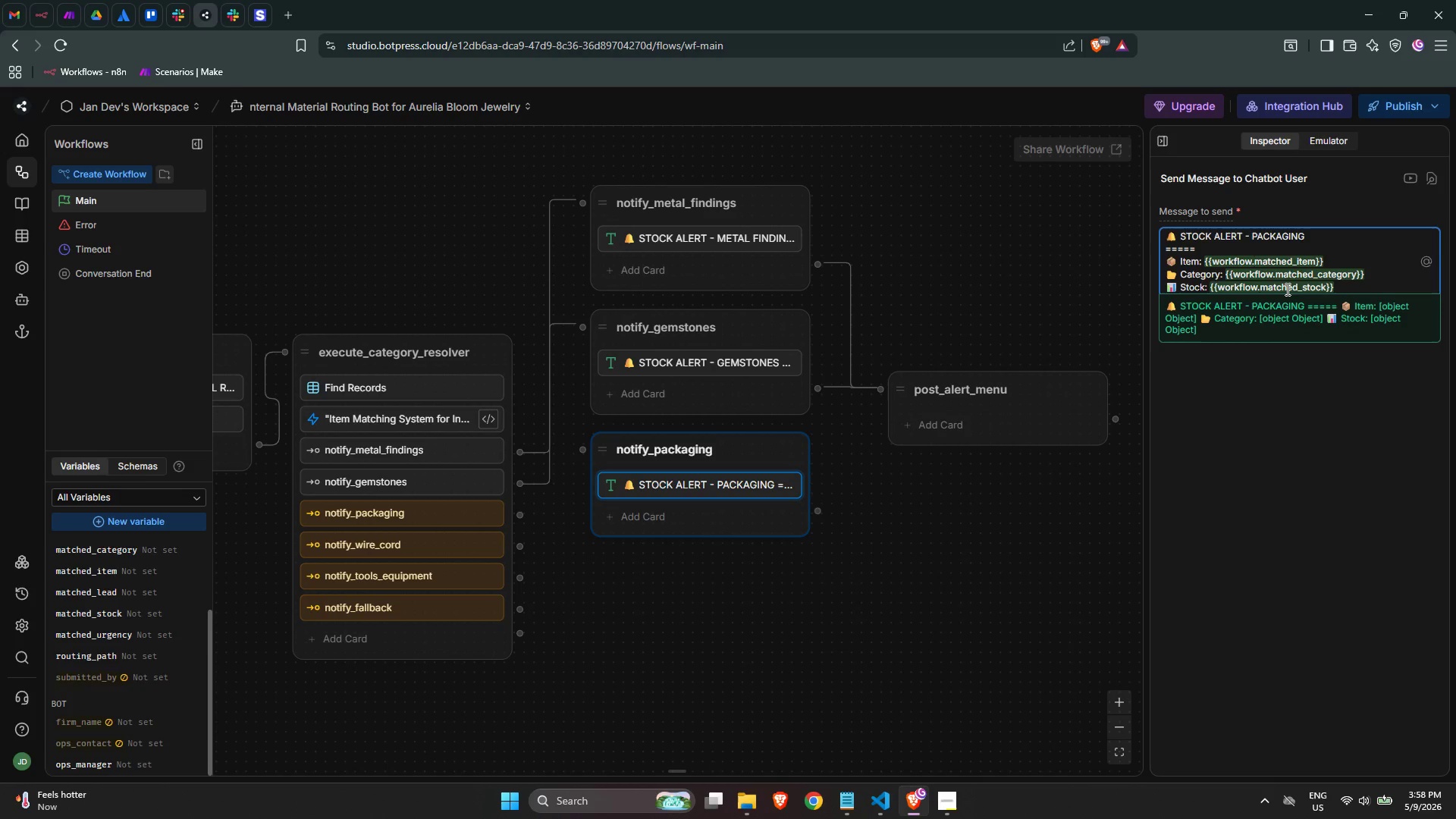 
key(ArrowRight)
 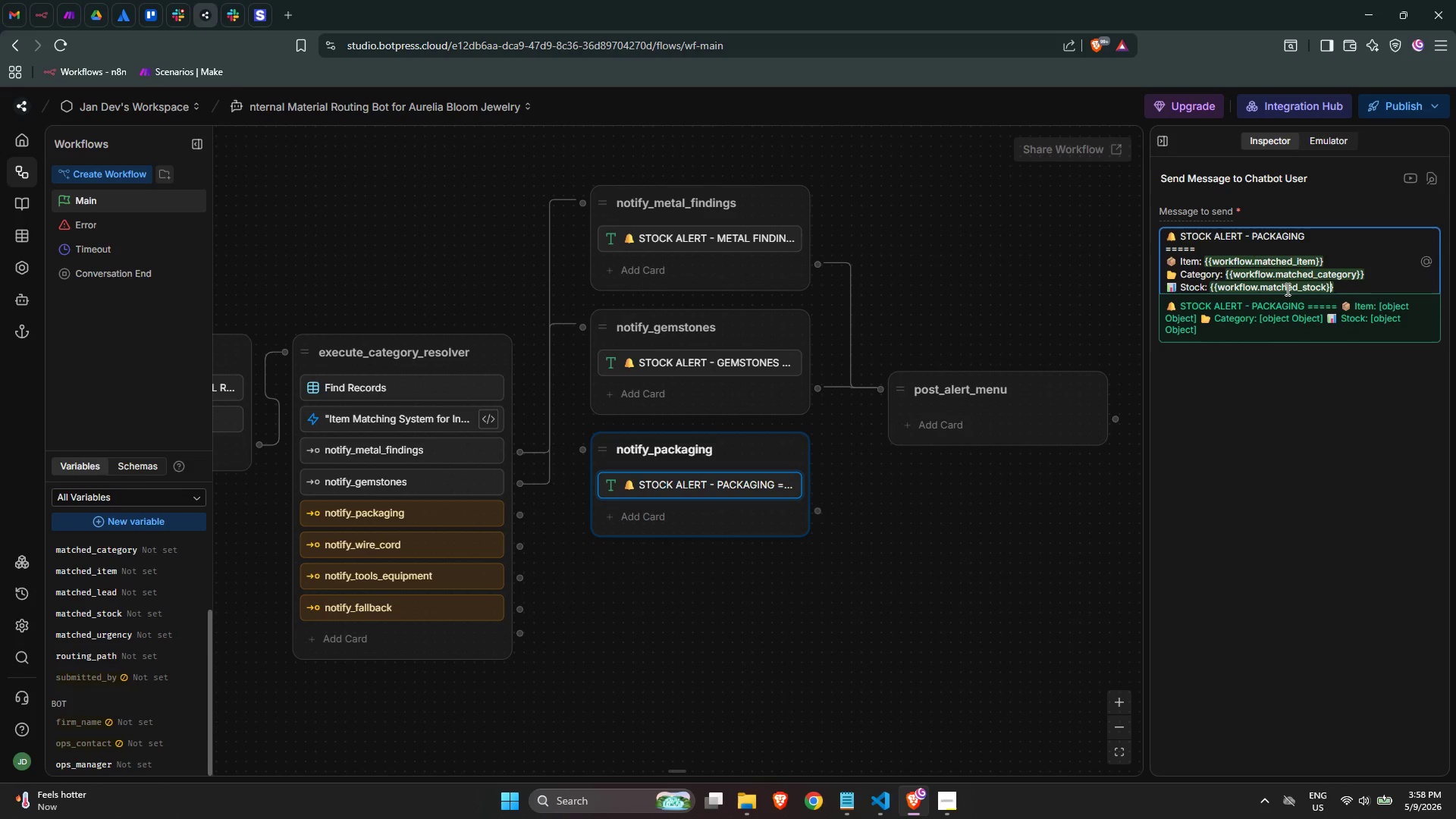 
key(ArrowRight)
 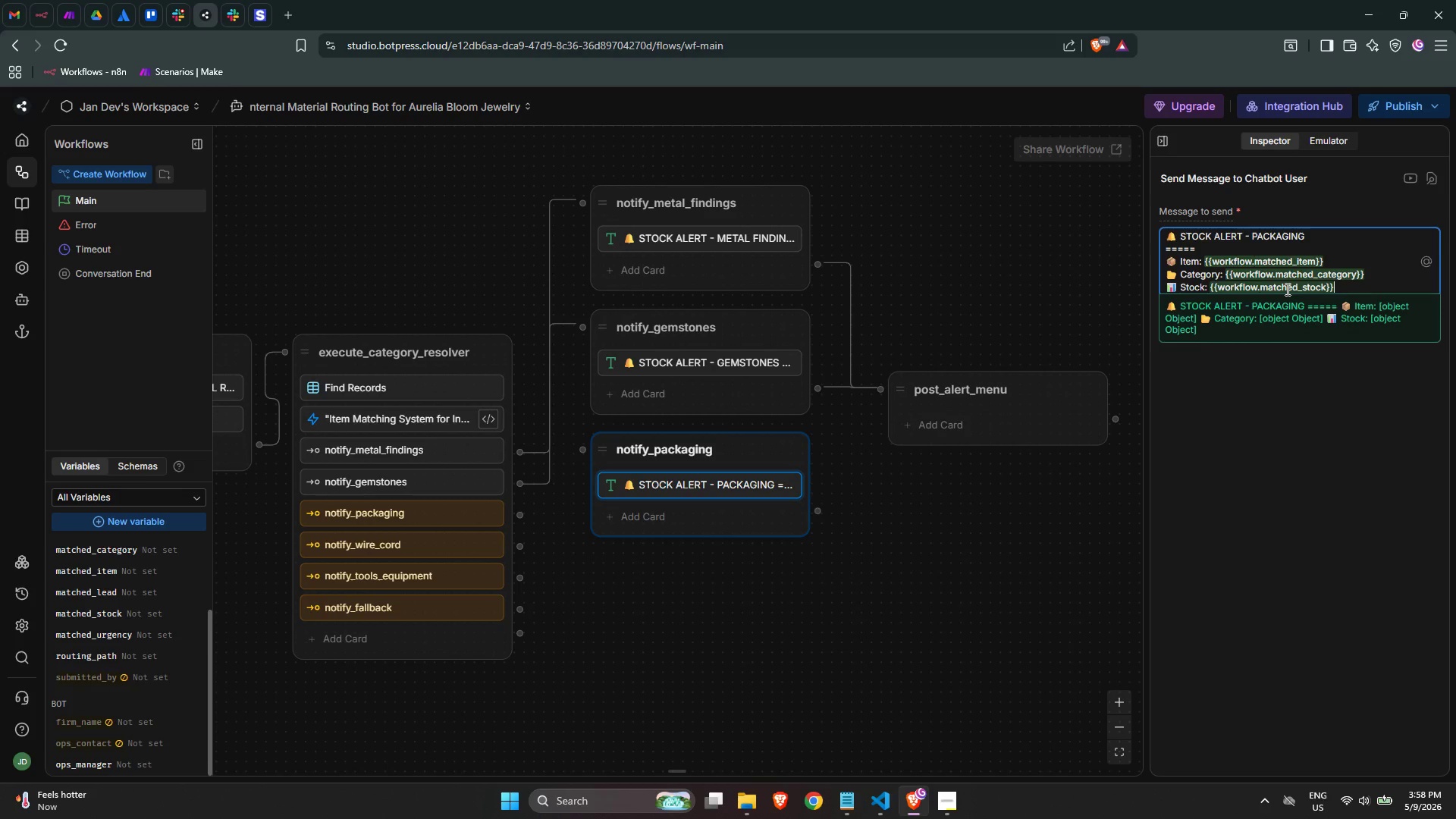 
key(Enter)
 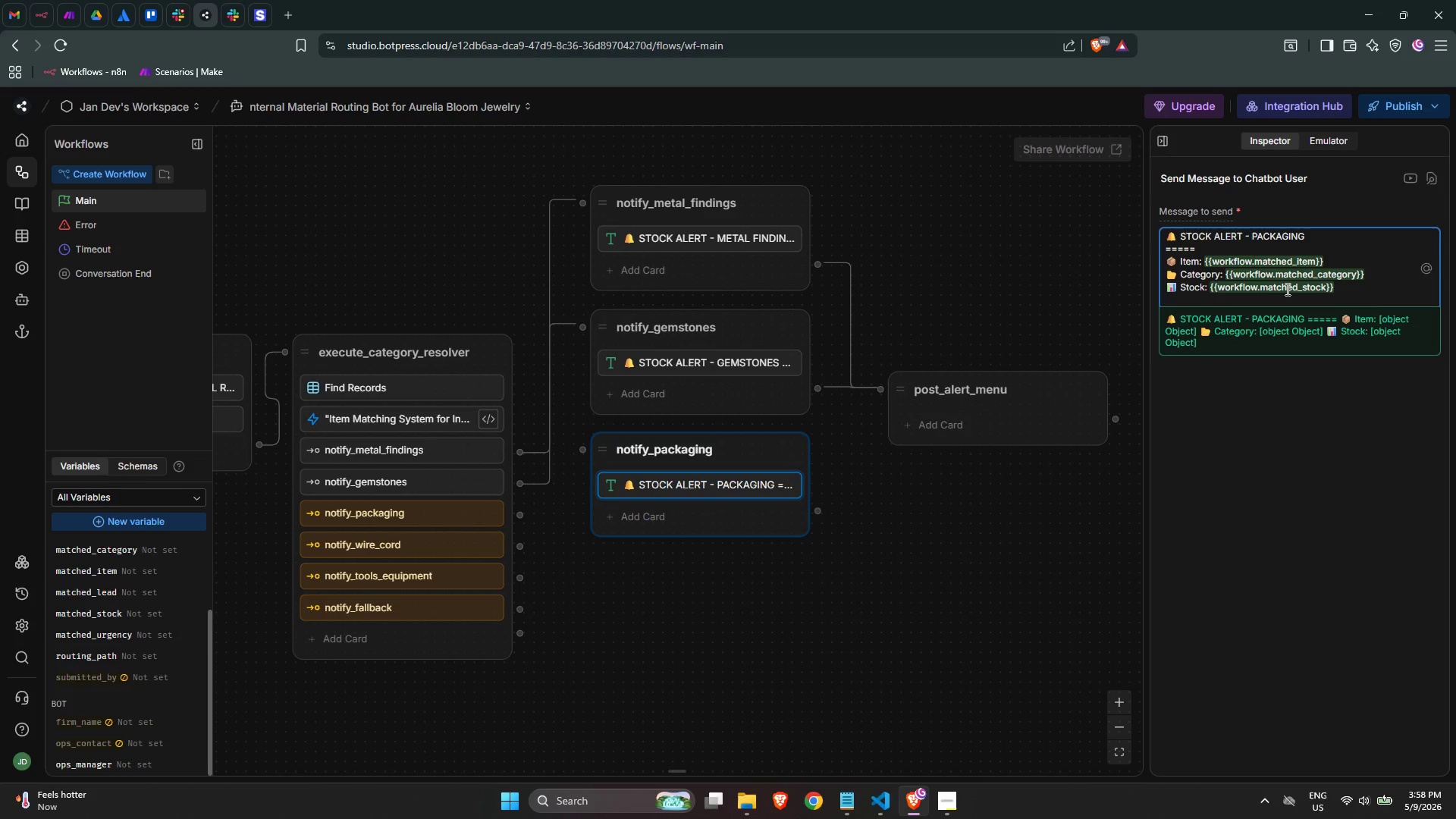 
key(ArrowLeft)
 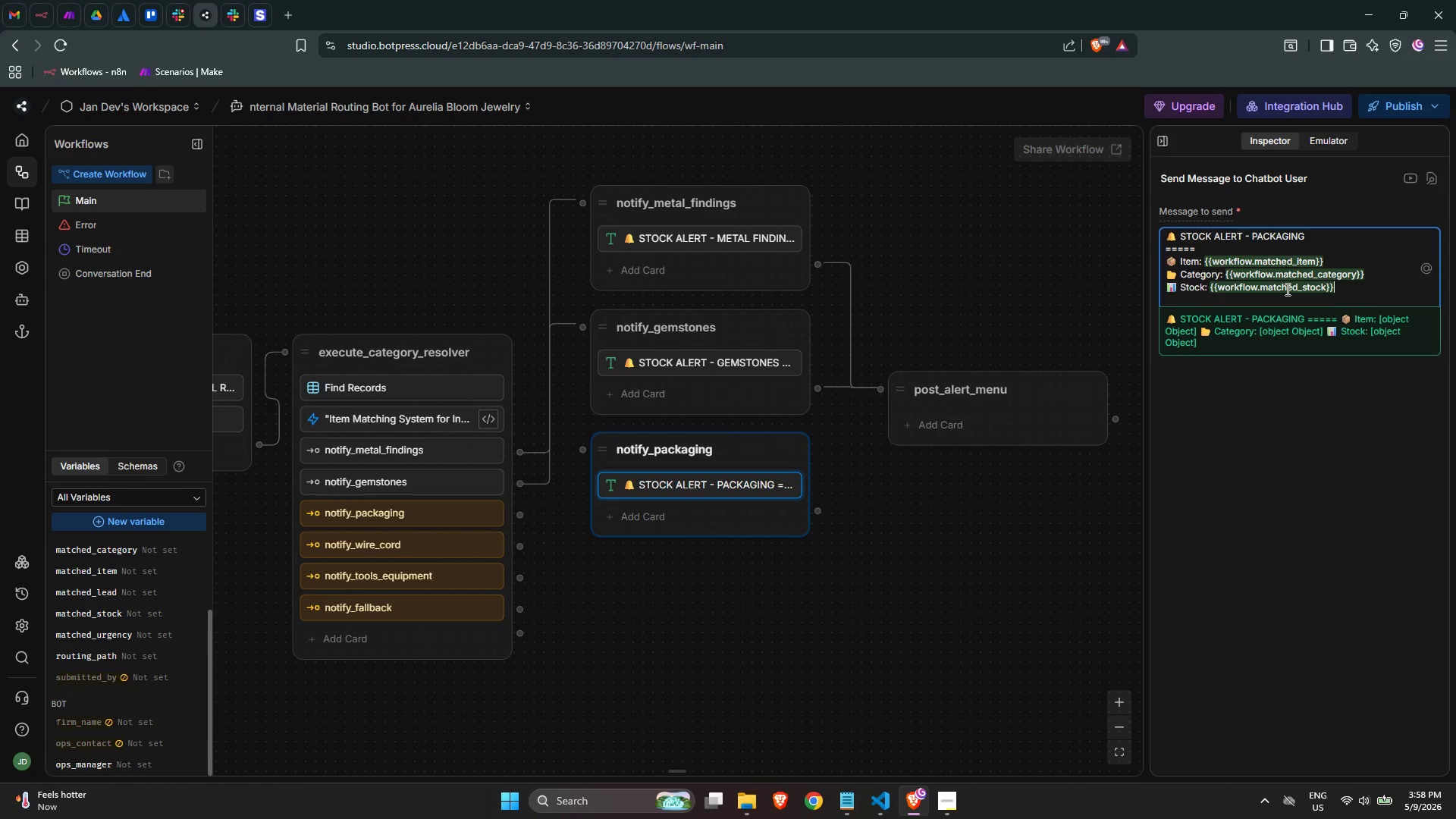 
type( units o )
key(Backspace)
type(n hand)
 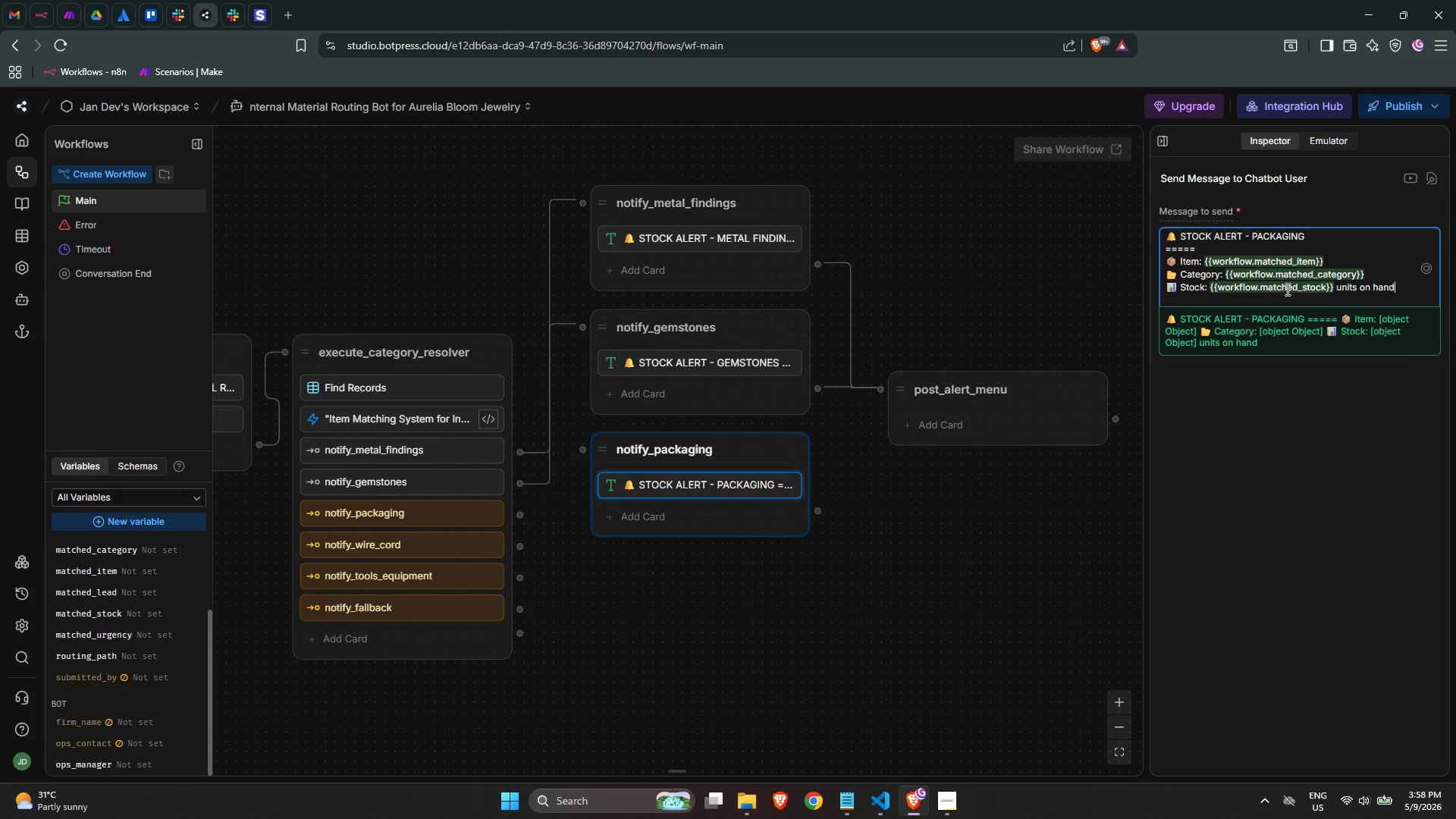 
key(ArrowDown)
 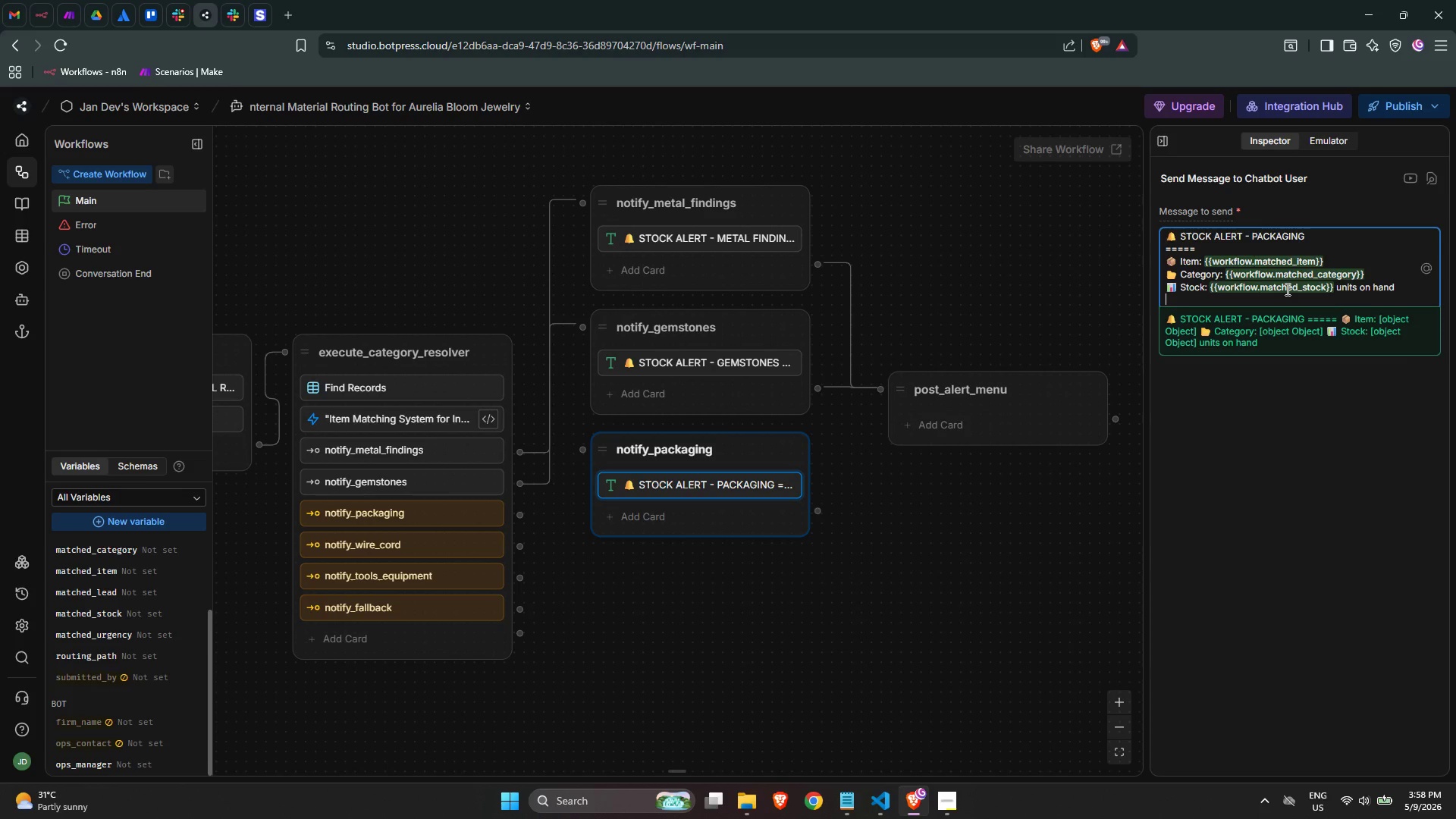 
wait(7.64)
 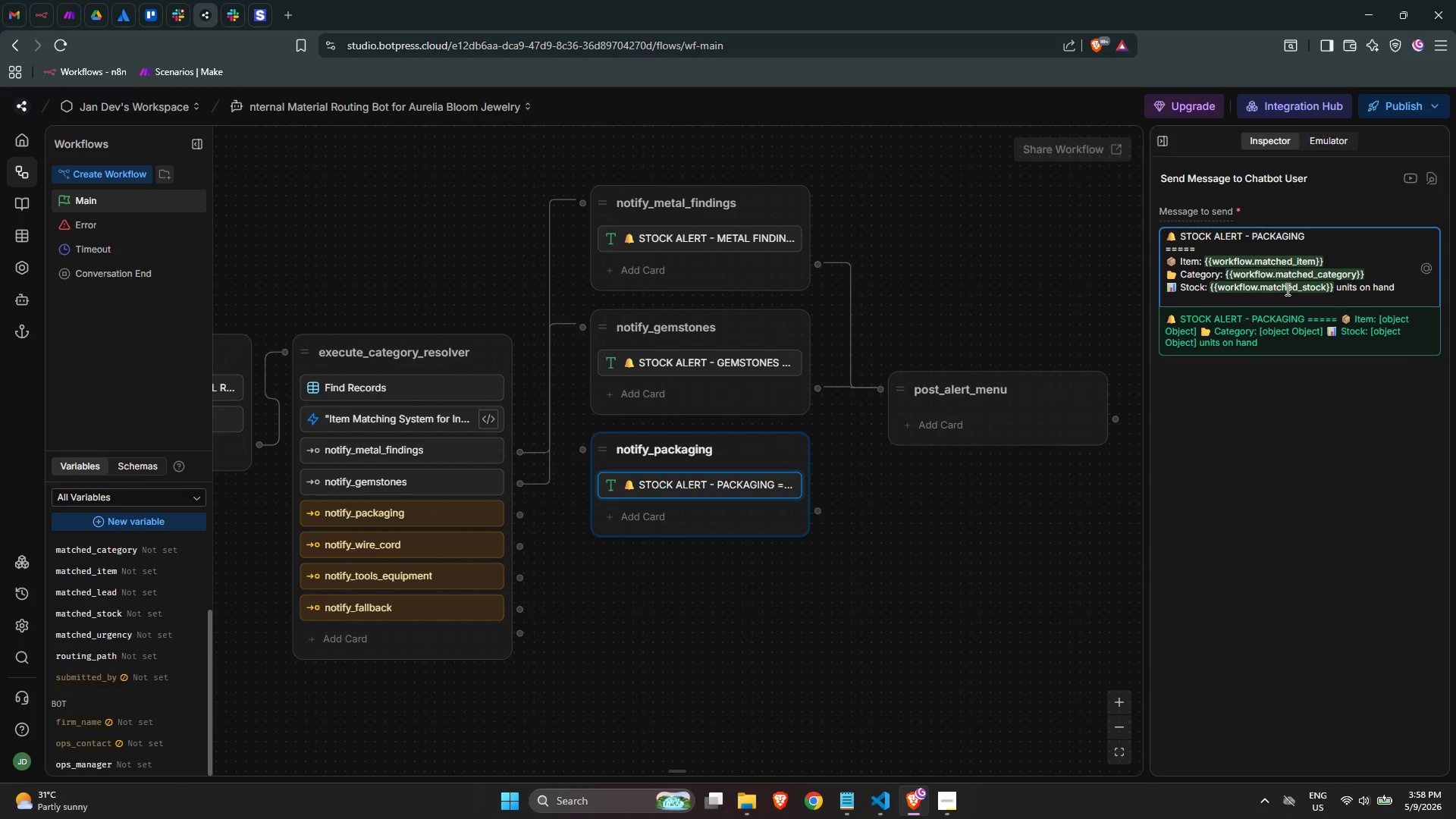 
key(Meta+MetaLeft)
 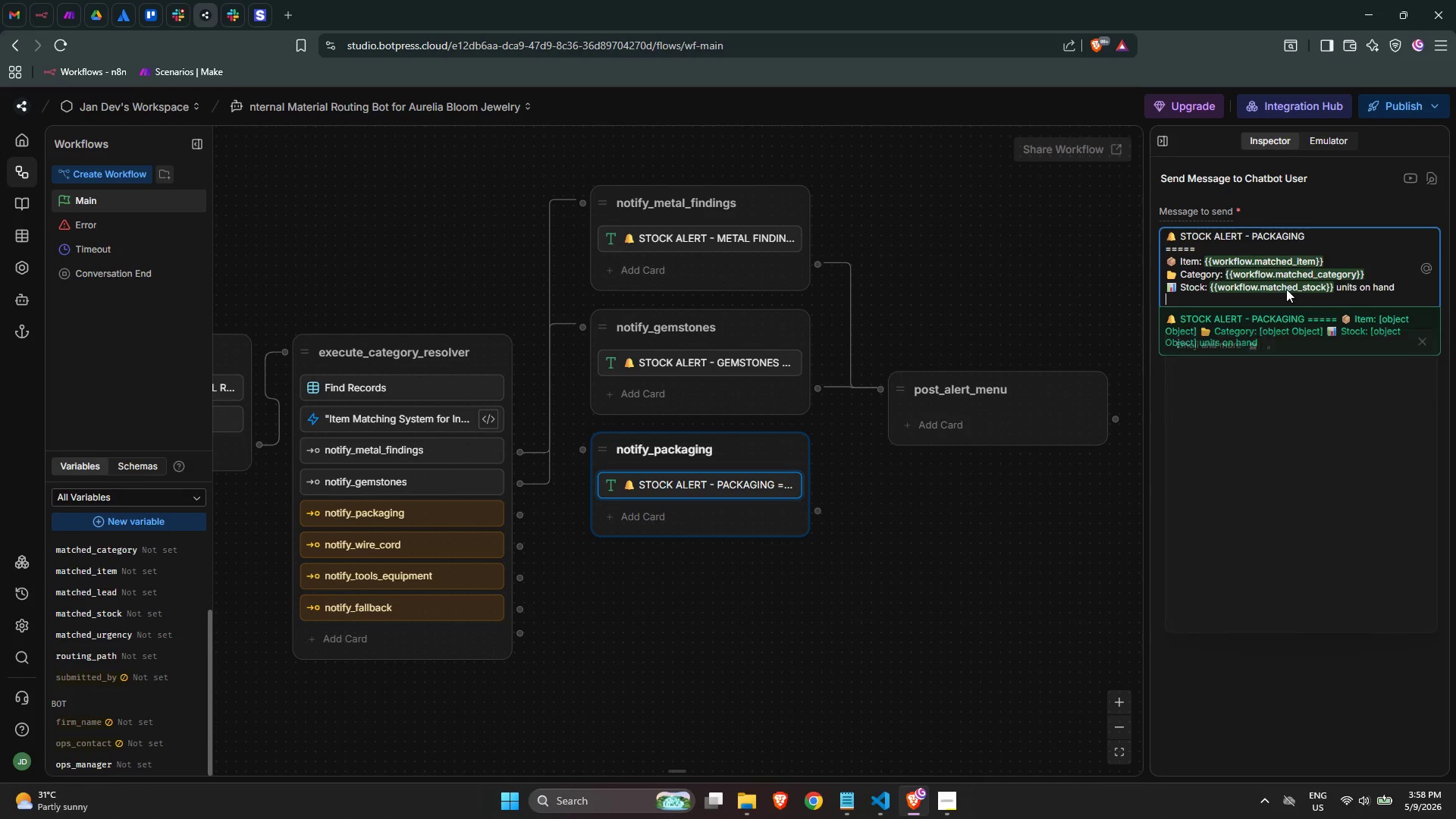 
key(Meta+Period)
 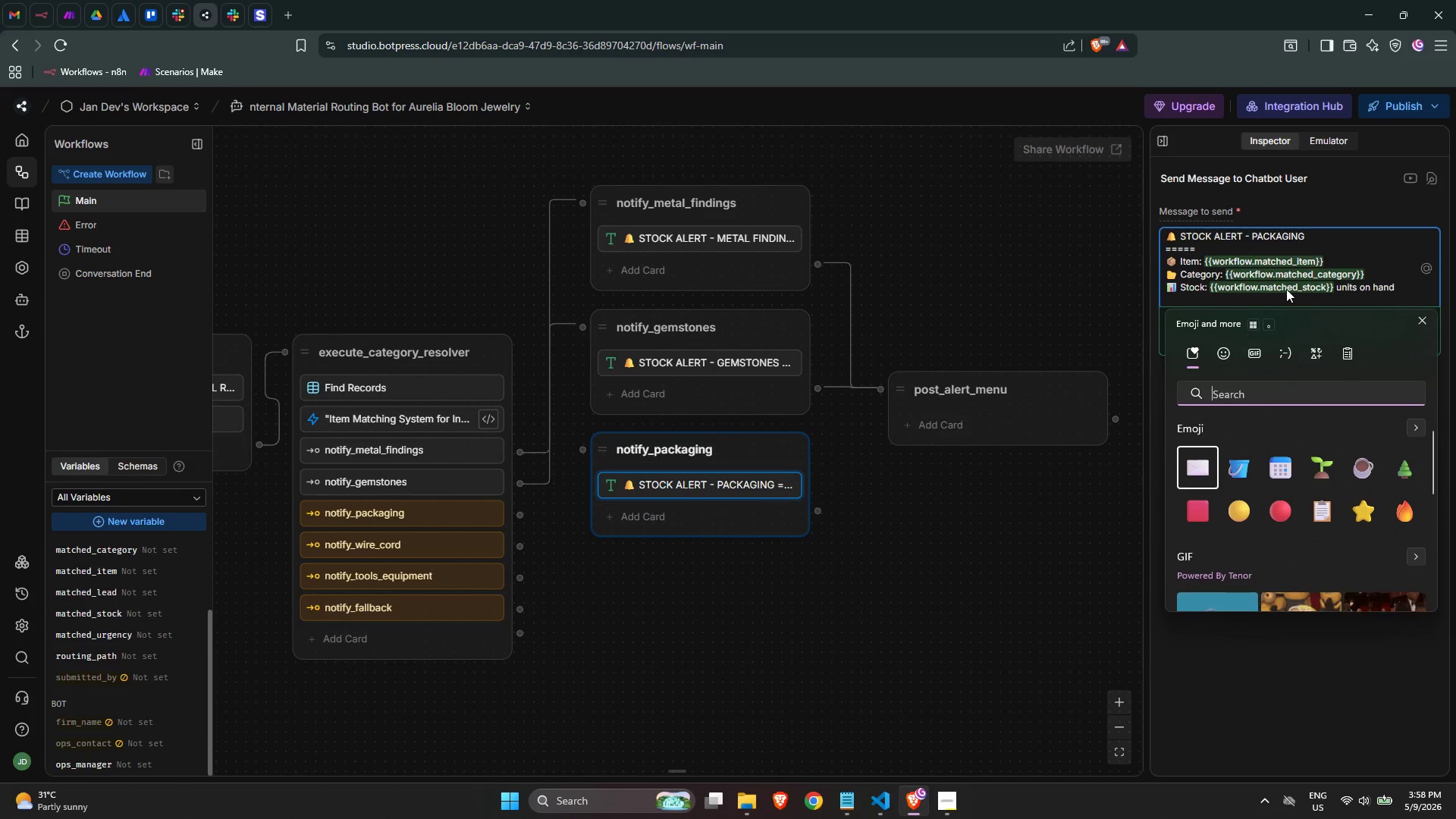 
type(warn)
 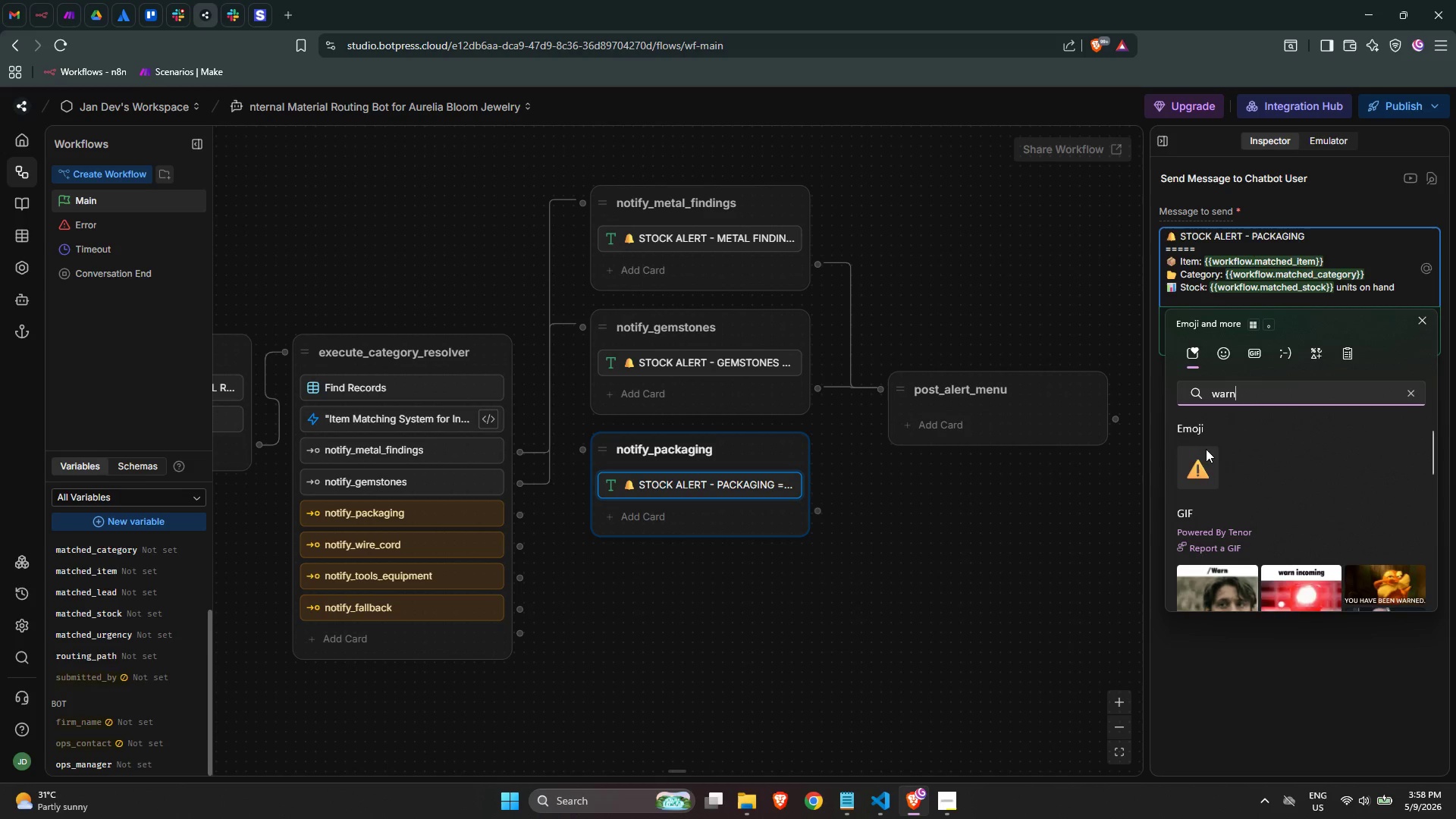 
left_click([1197, 464])
 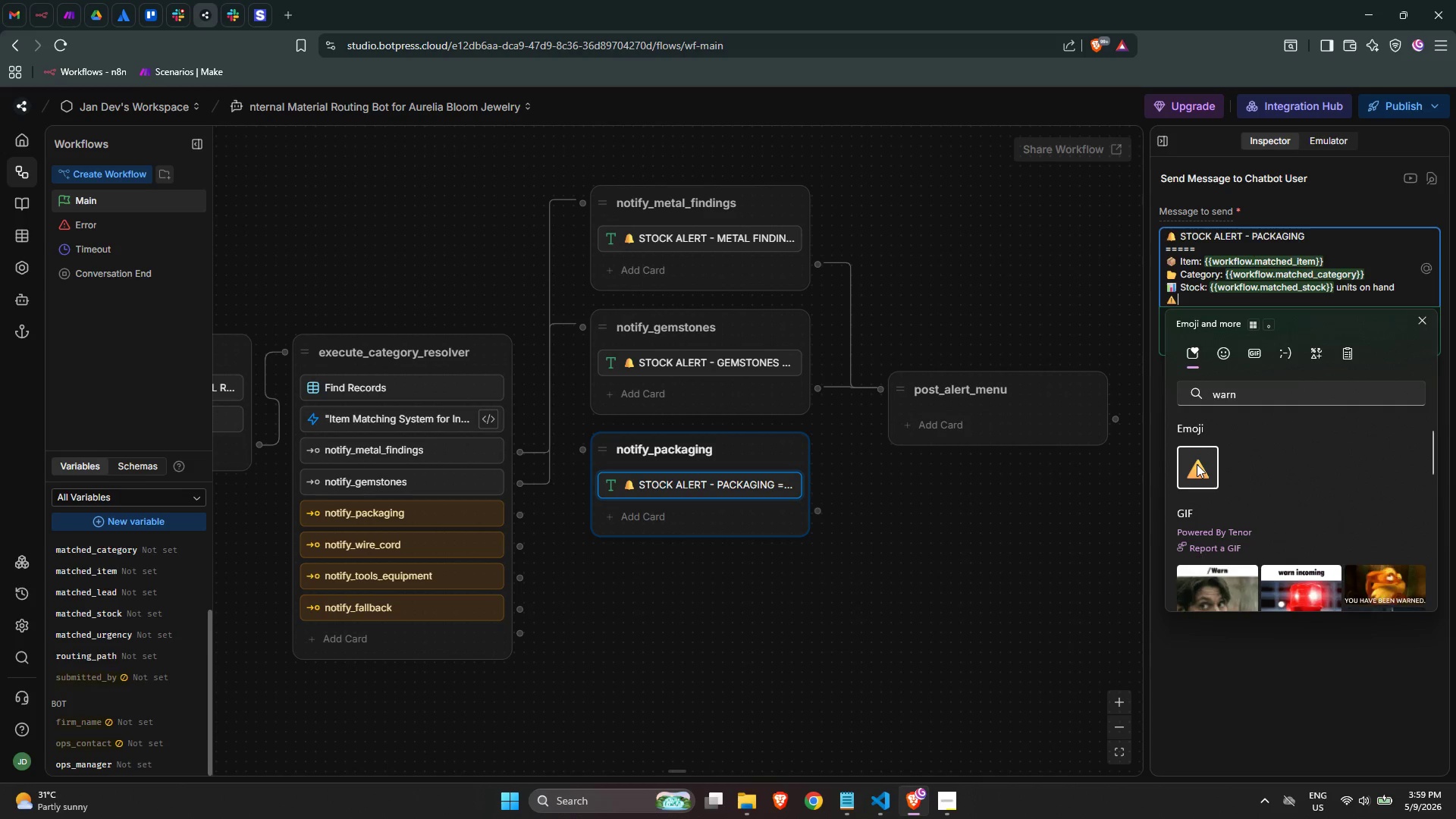 
type( Urgency: )
 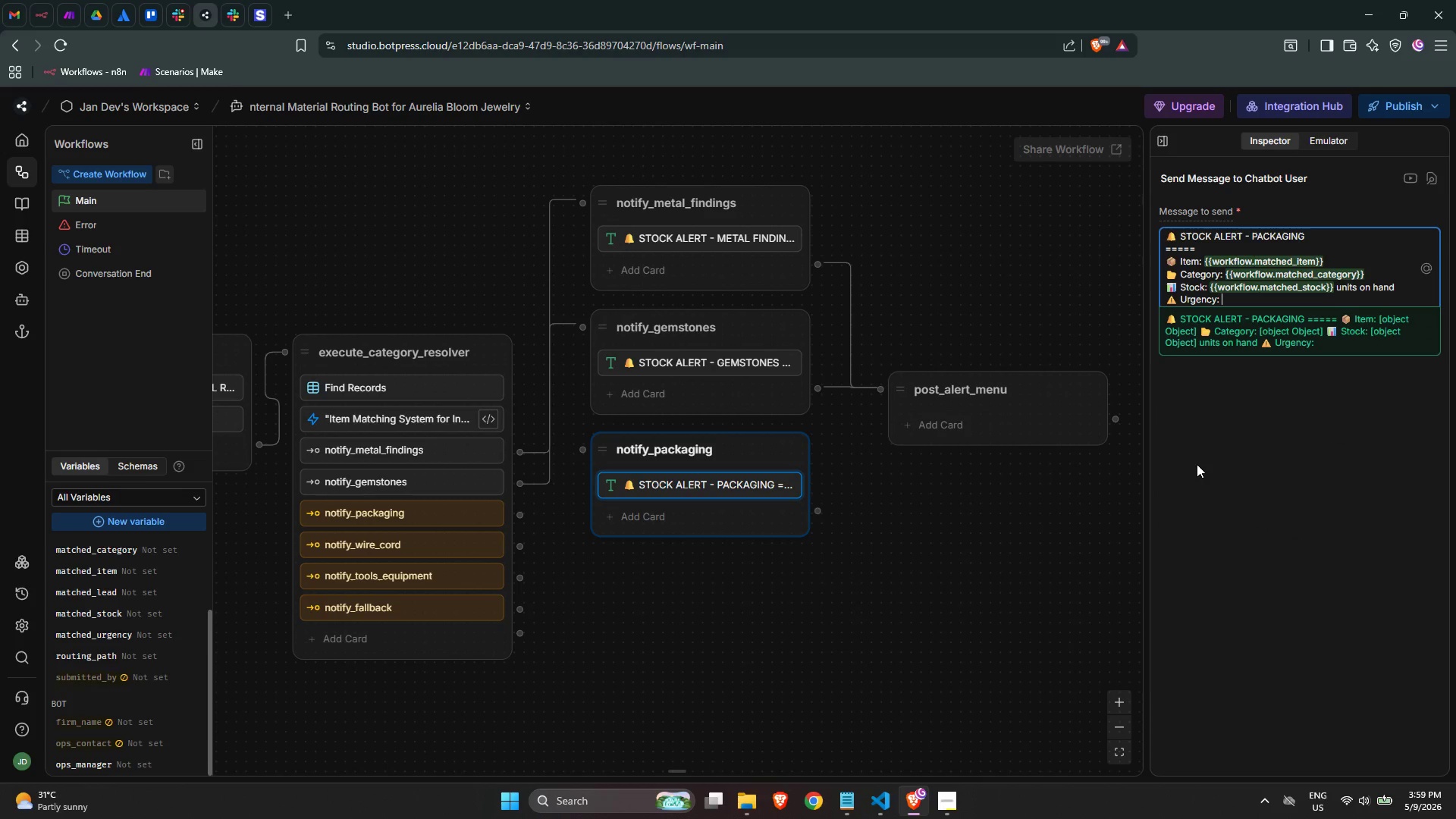 
wait(7.86)
 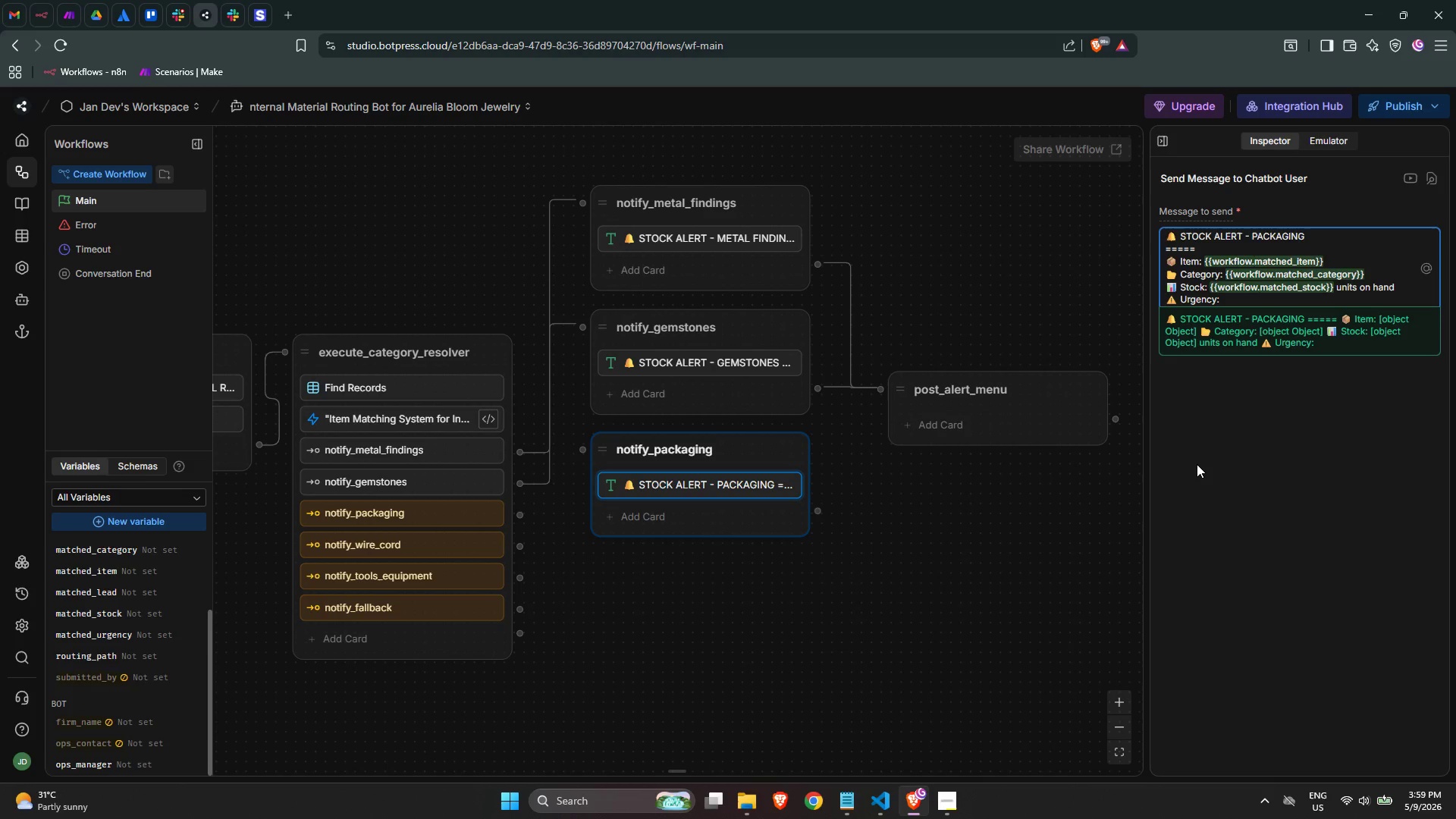 
type({{workf)
 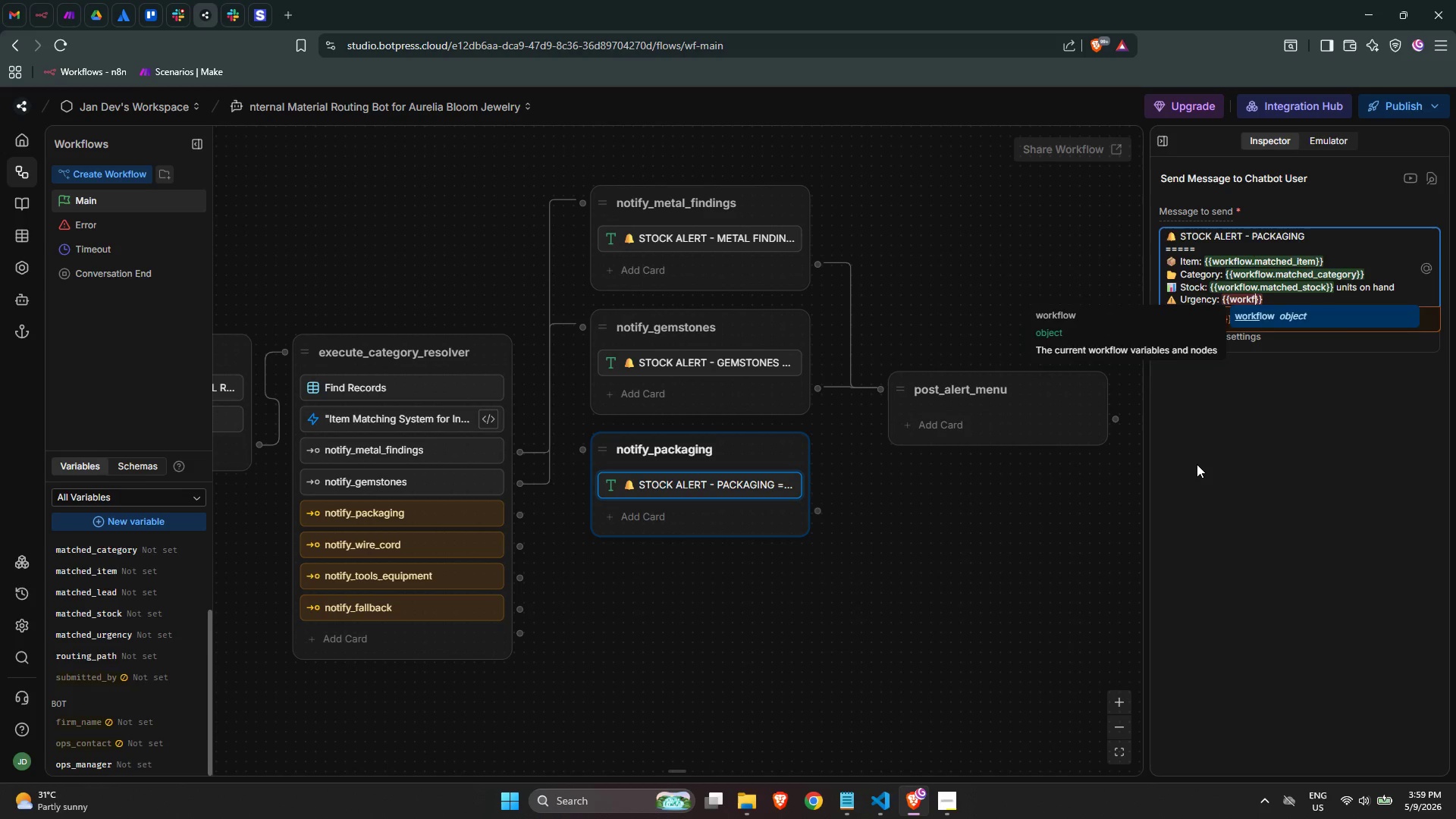 
key(Enter)
 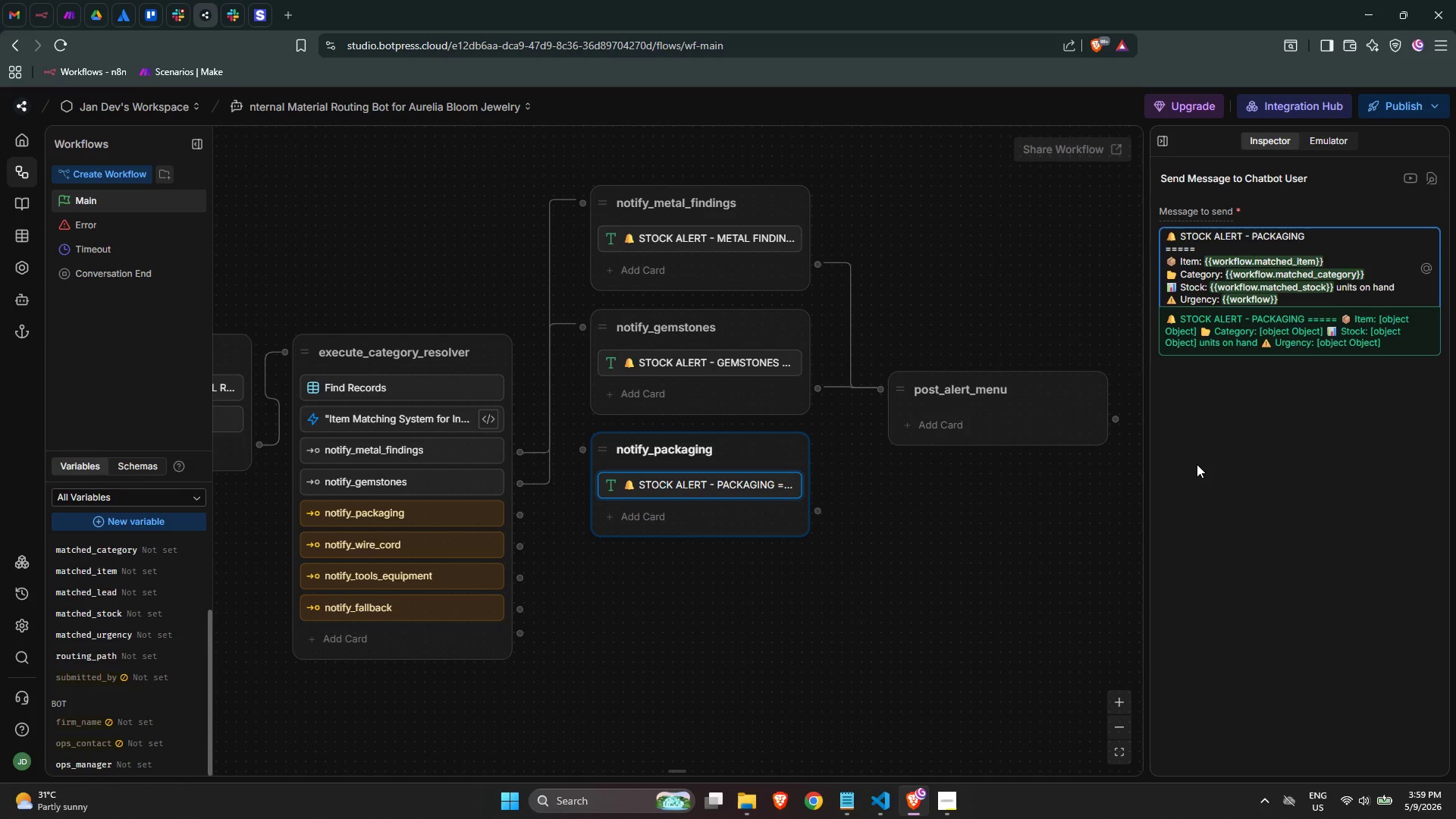 
type(.matched_urgen)
 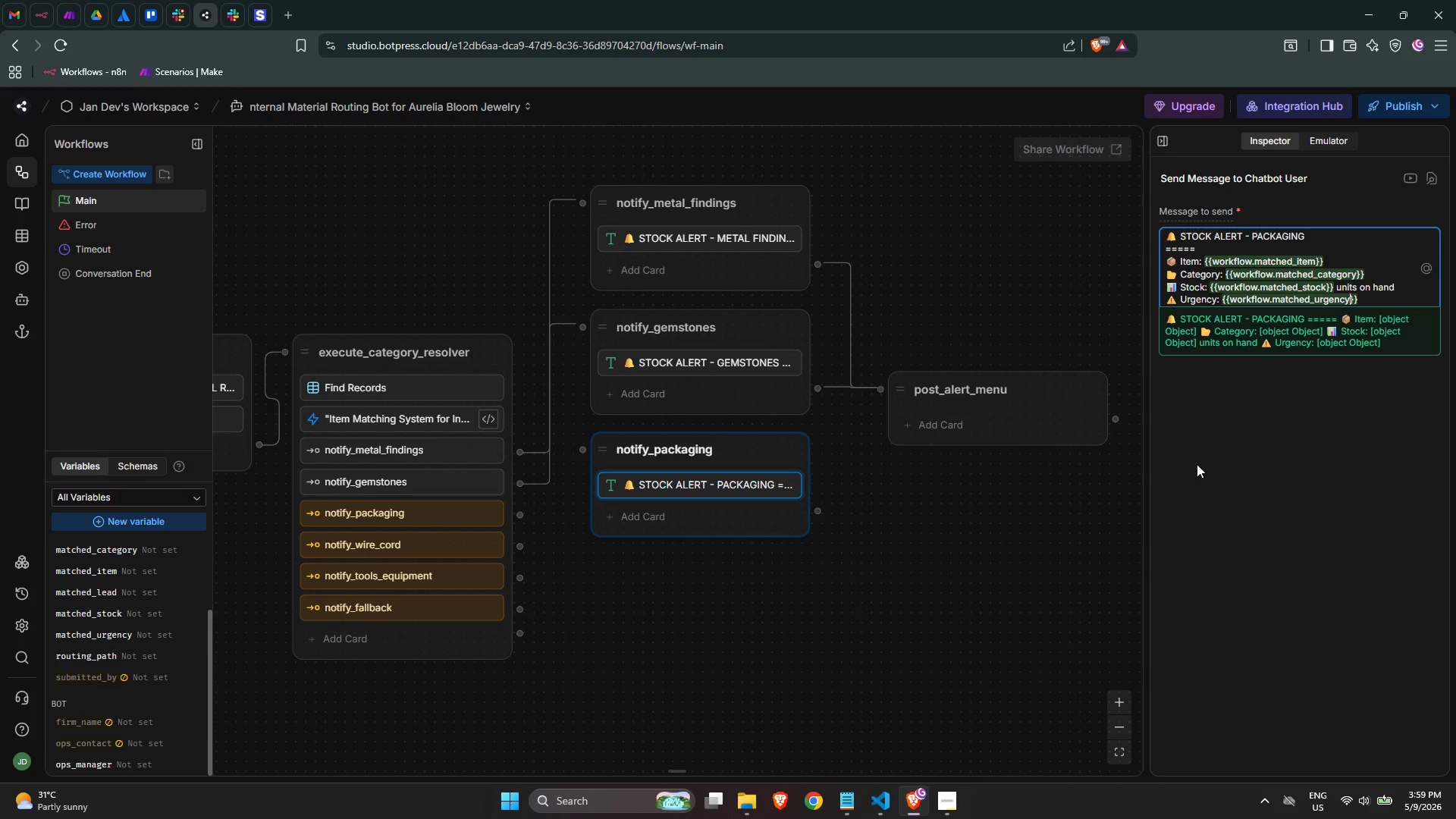 
 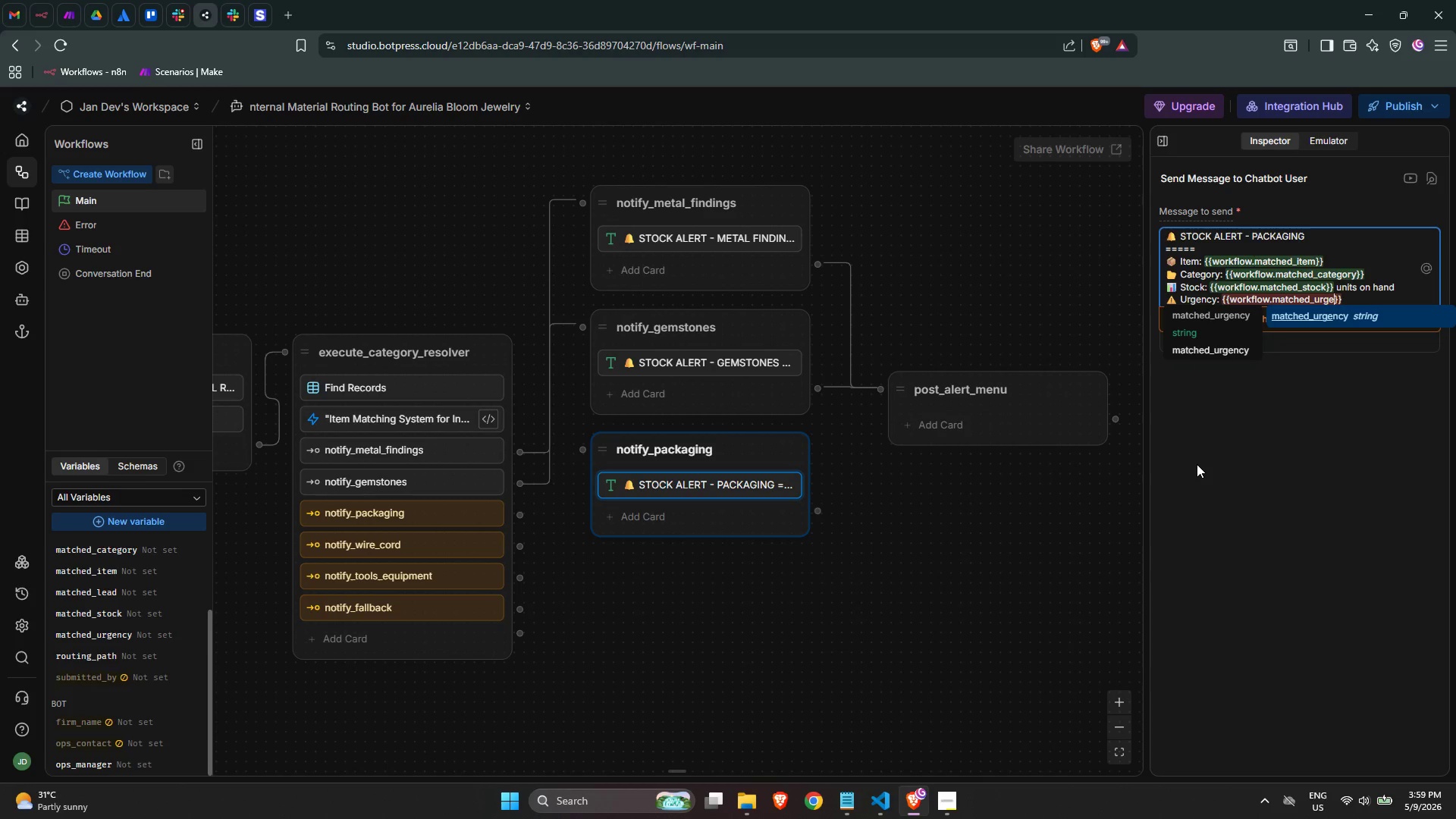 
key(Enter)
 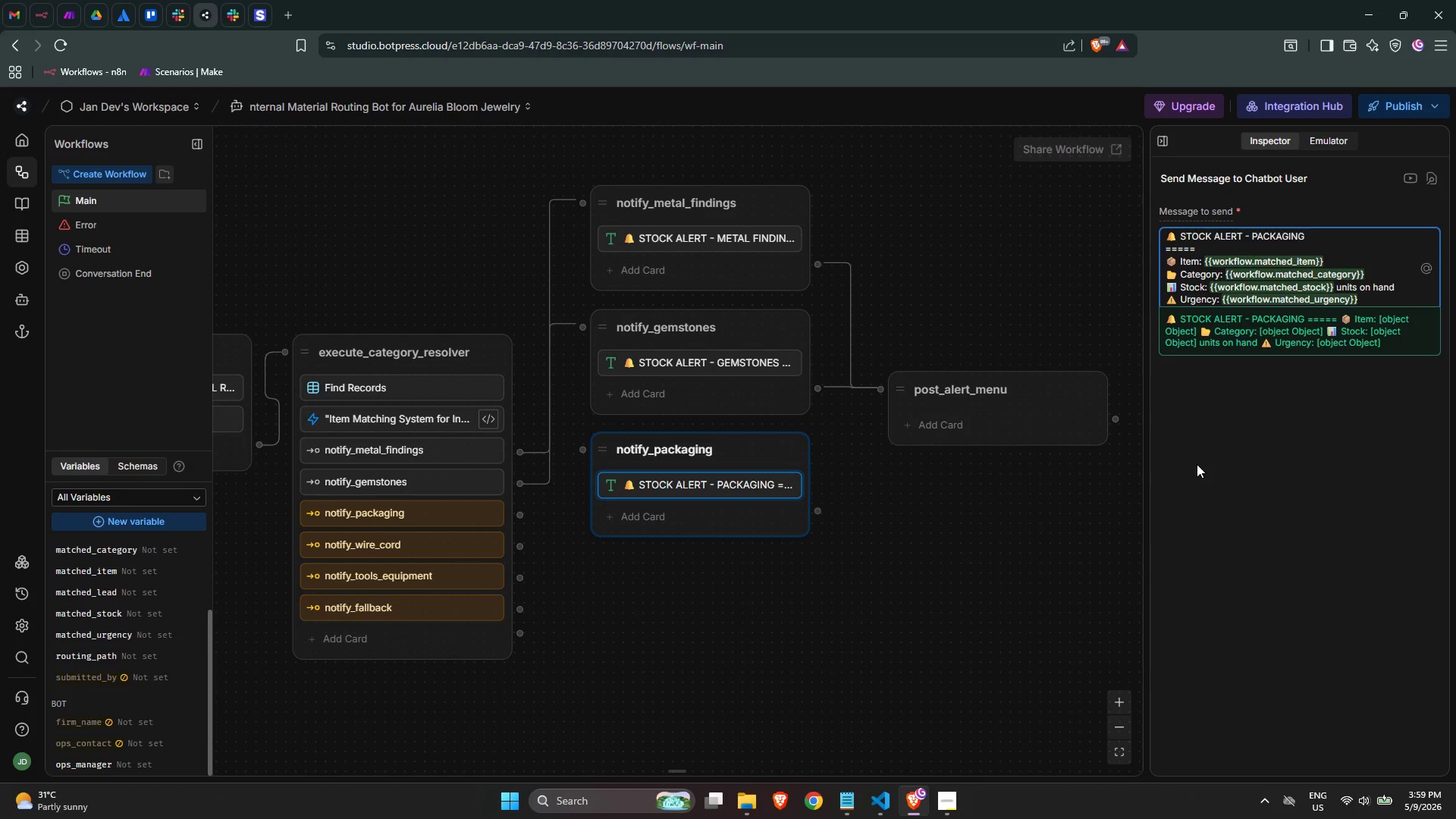 
key(ArrowRight)
 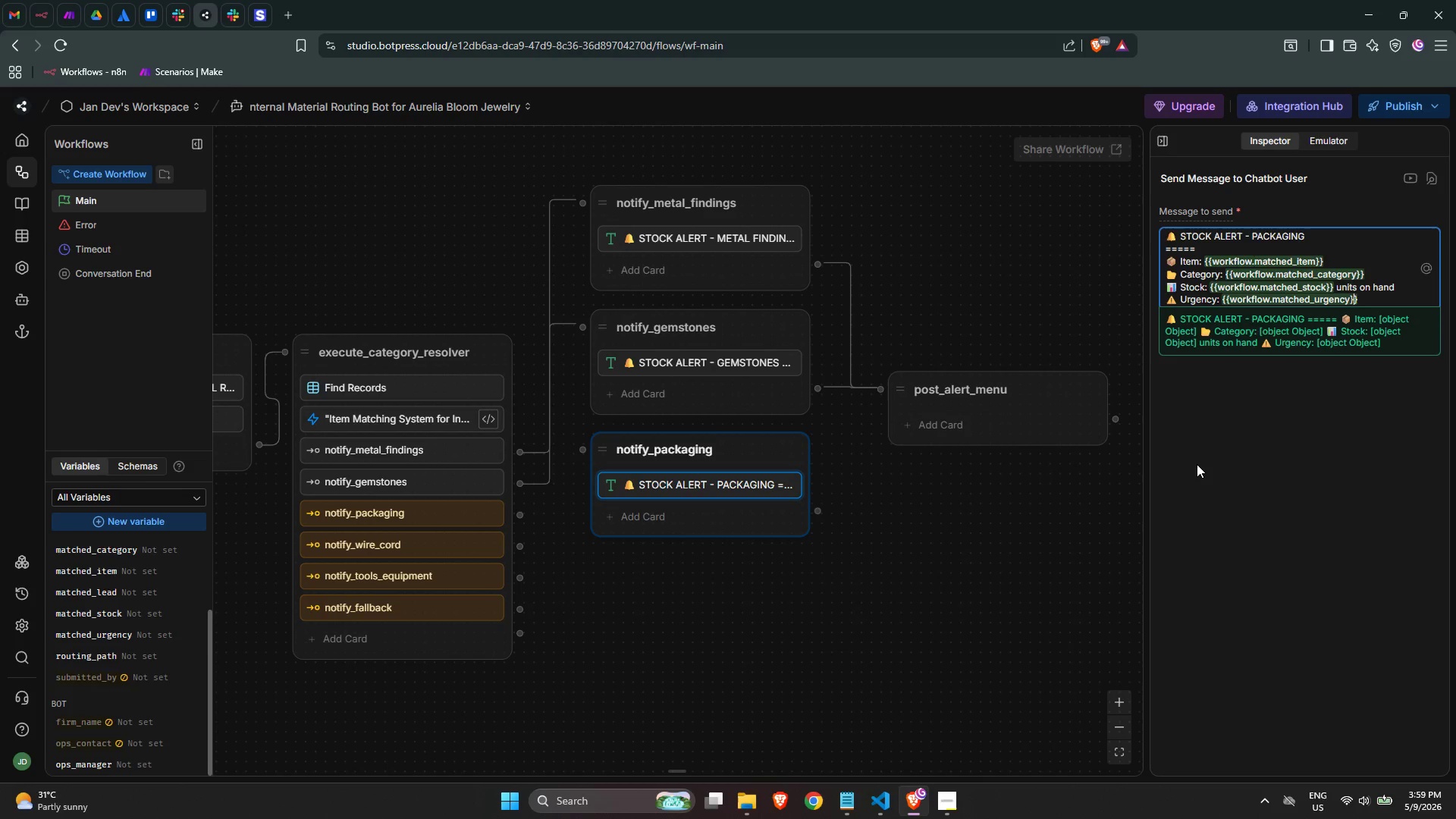 
key(ArrowRight)
 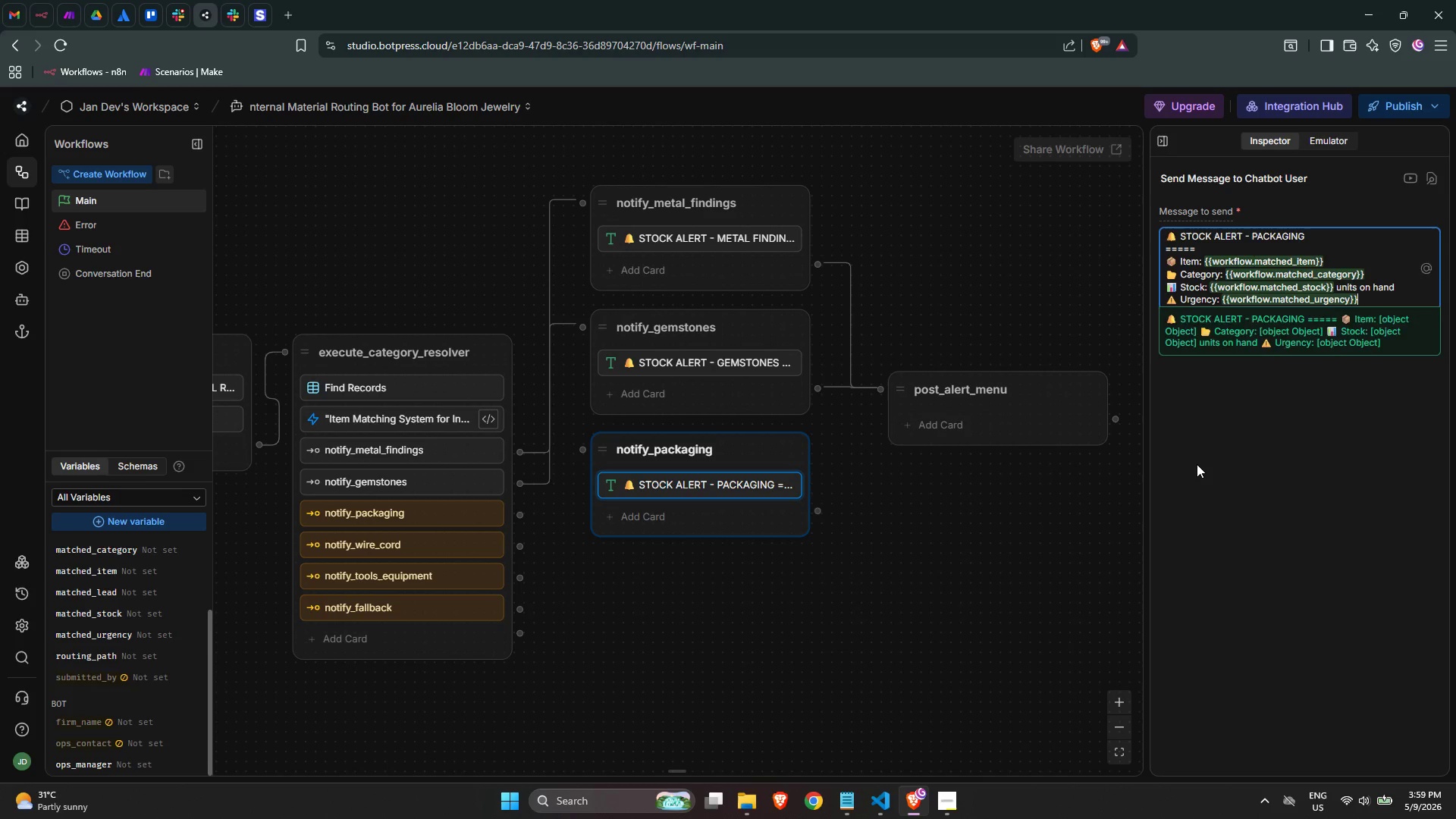 
key(Enter)
 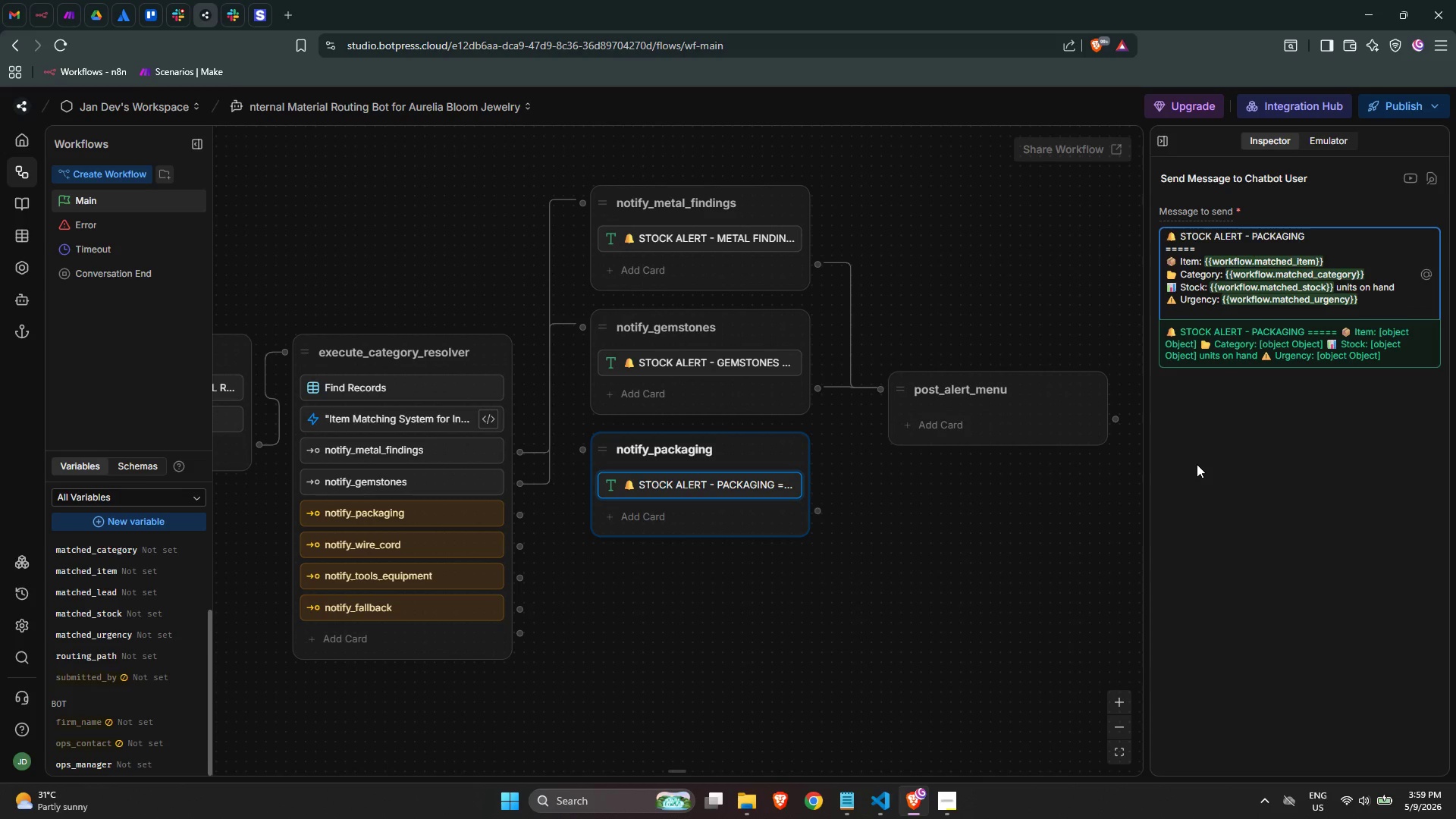 
wait(9.36)
 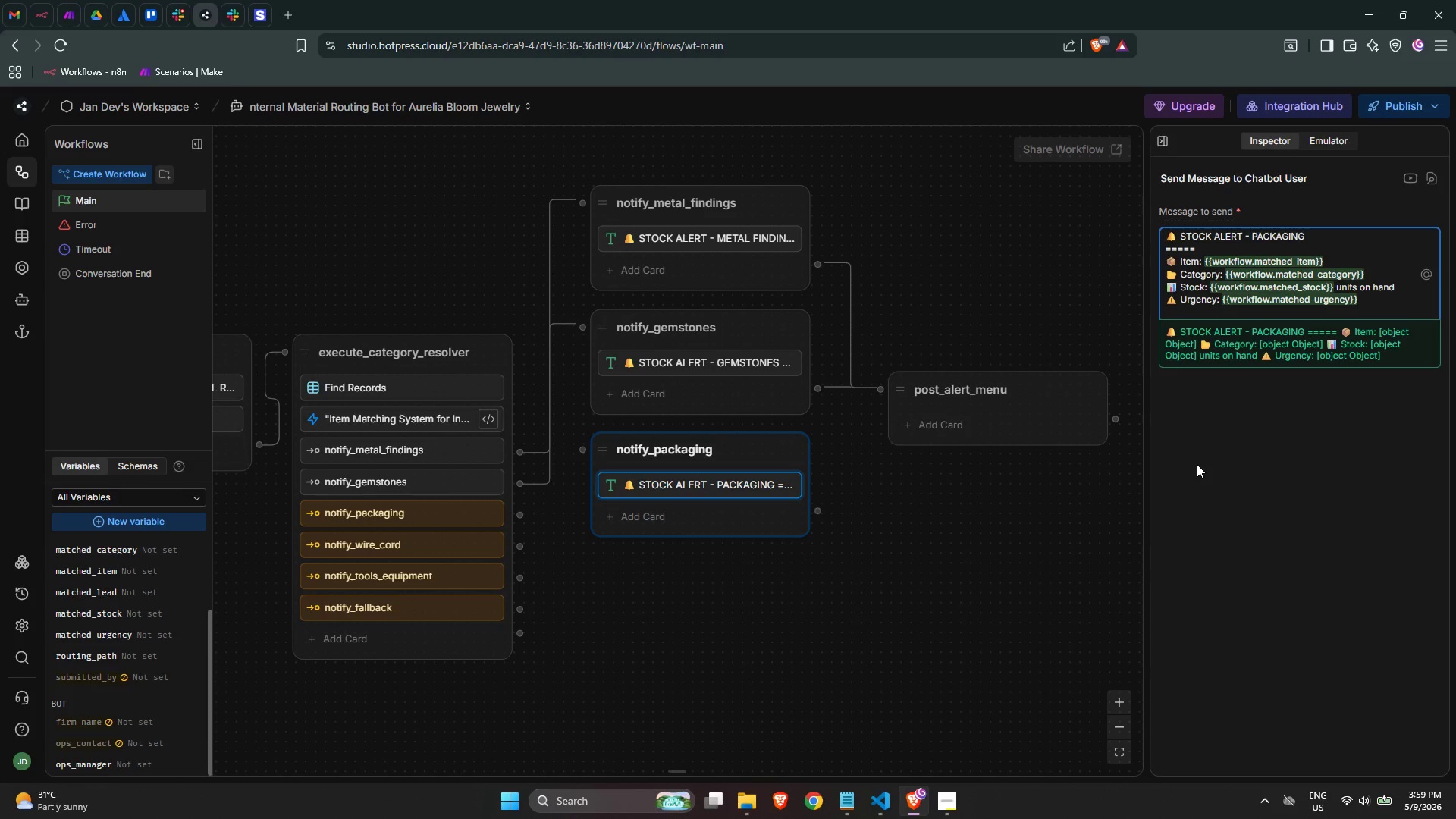 
hold_key(key=Minus, duration=1.5)
 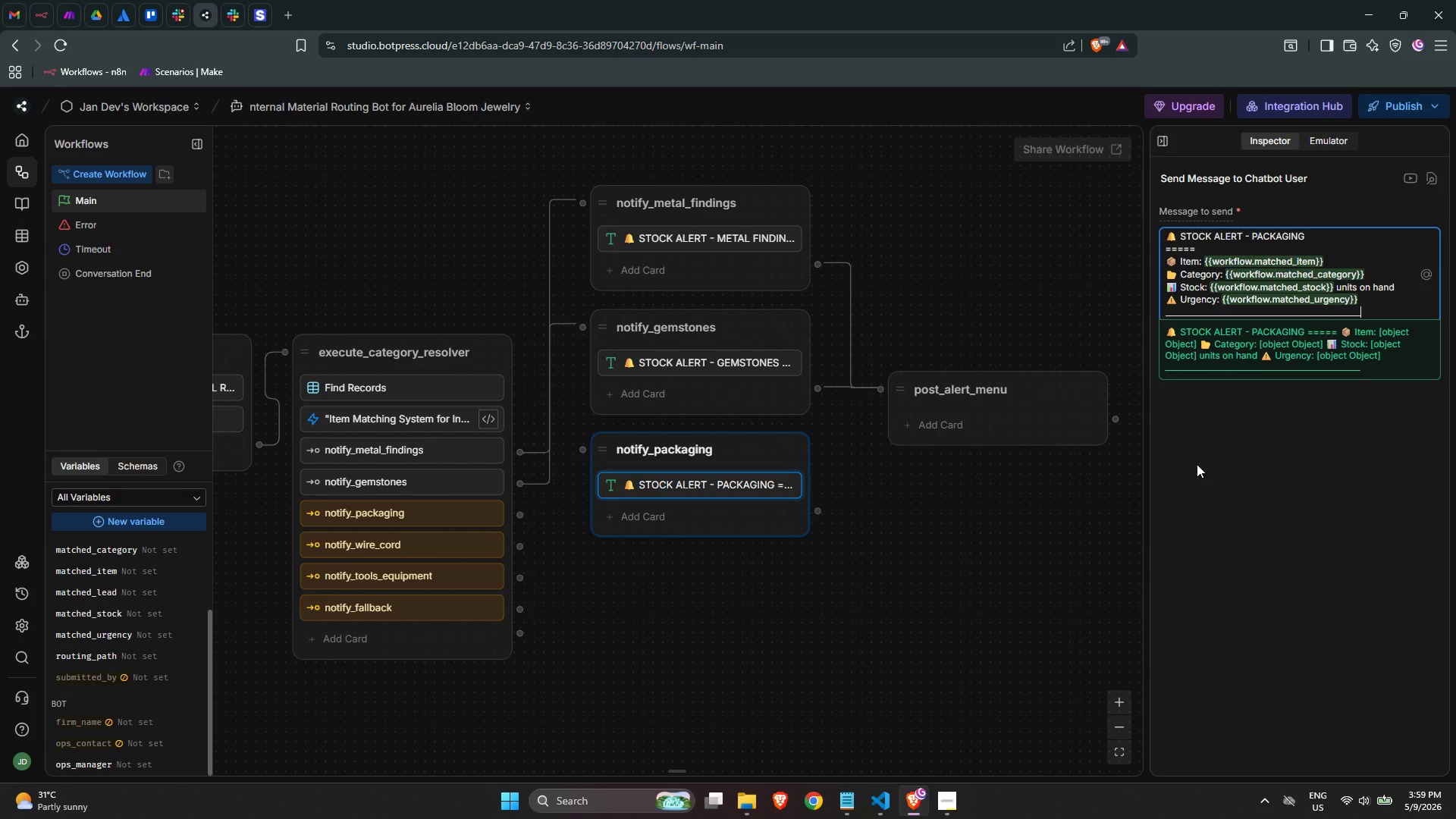 
hold_key(key=Minus, duration=0.52)
 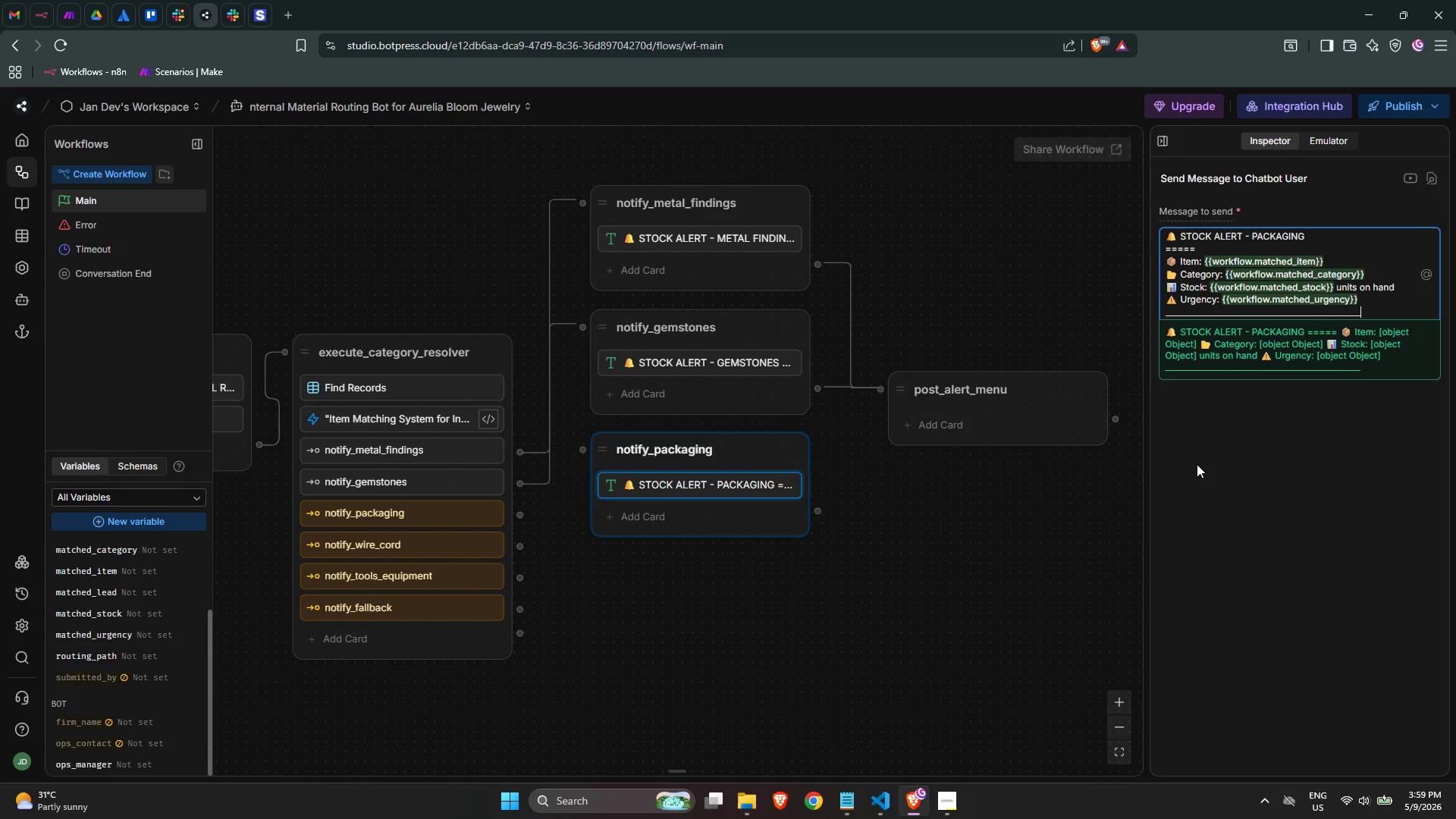 
key(Shift+Minus)
 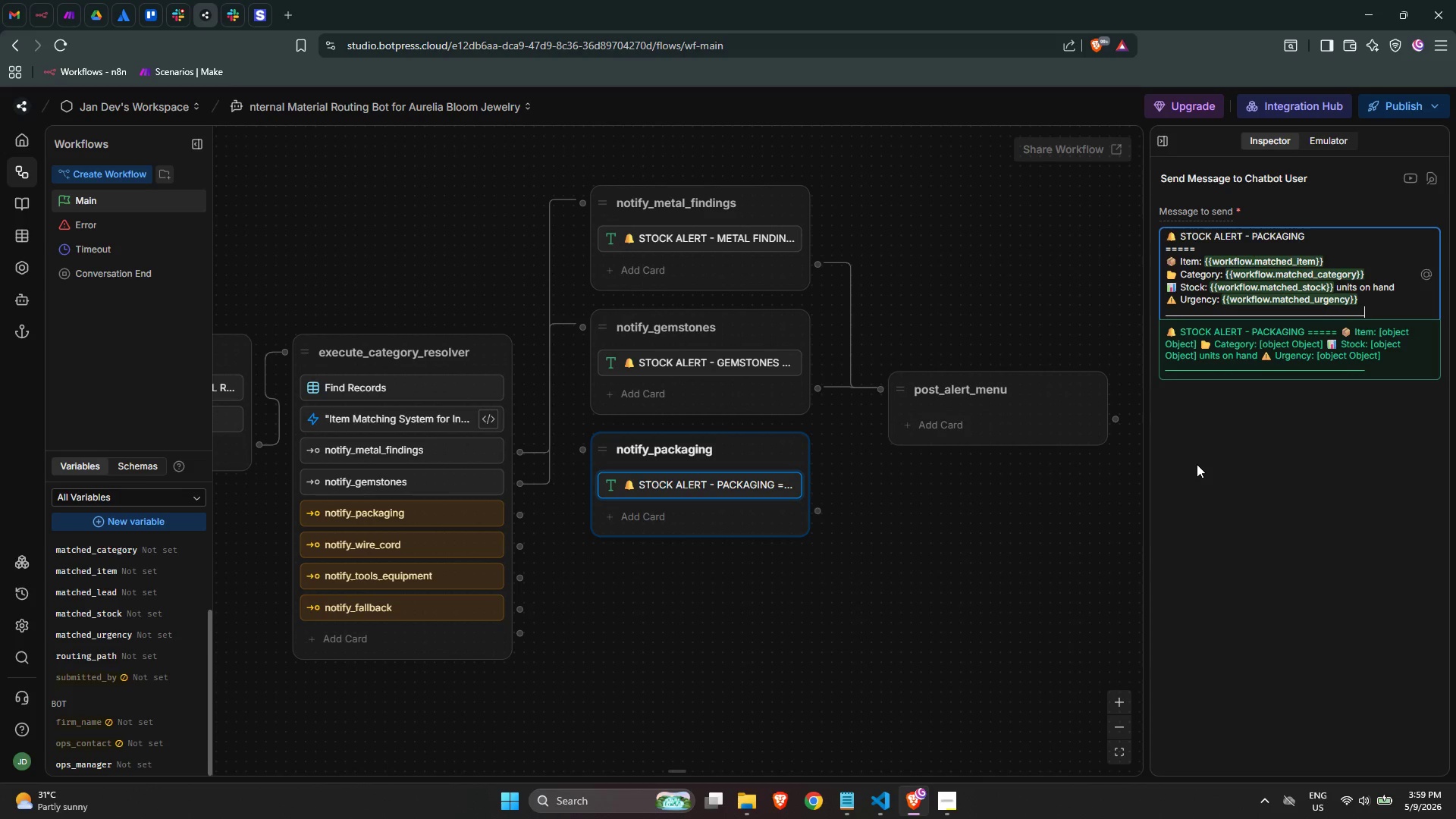 
key(Shift+Minus)
 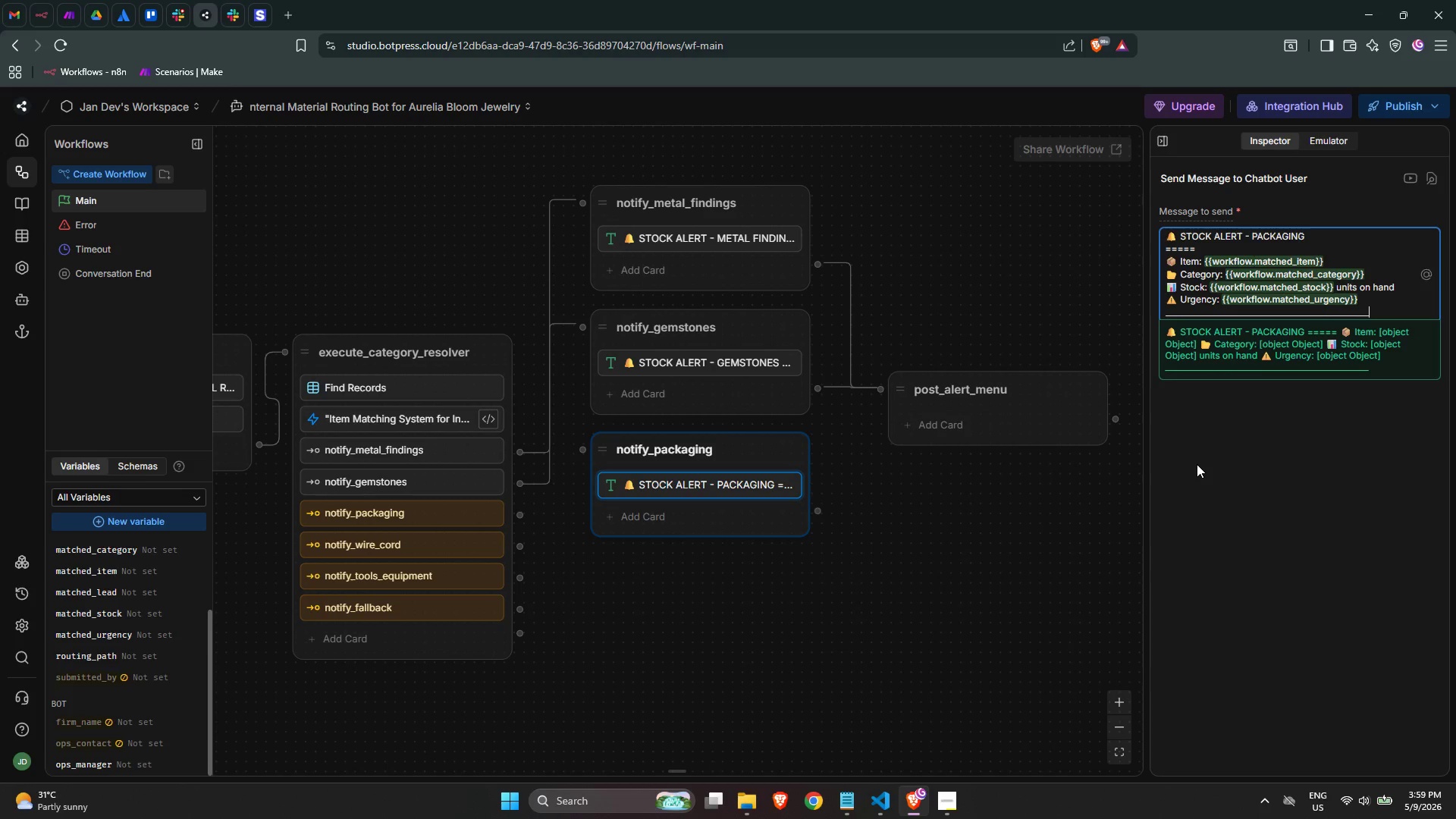 
key(Shift+Minus)
 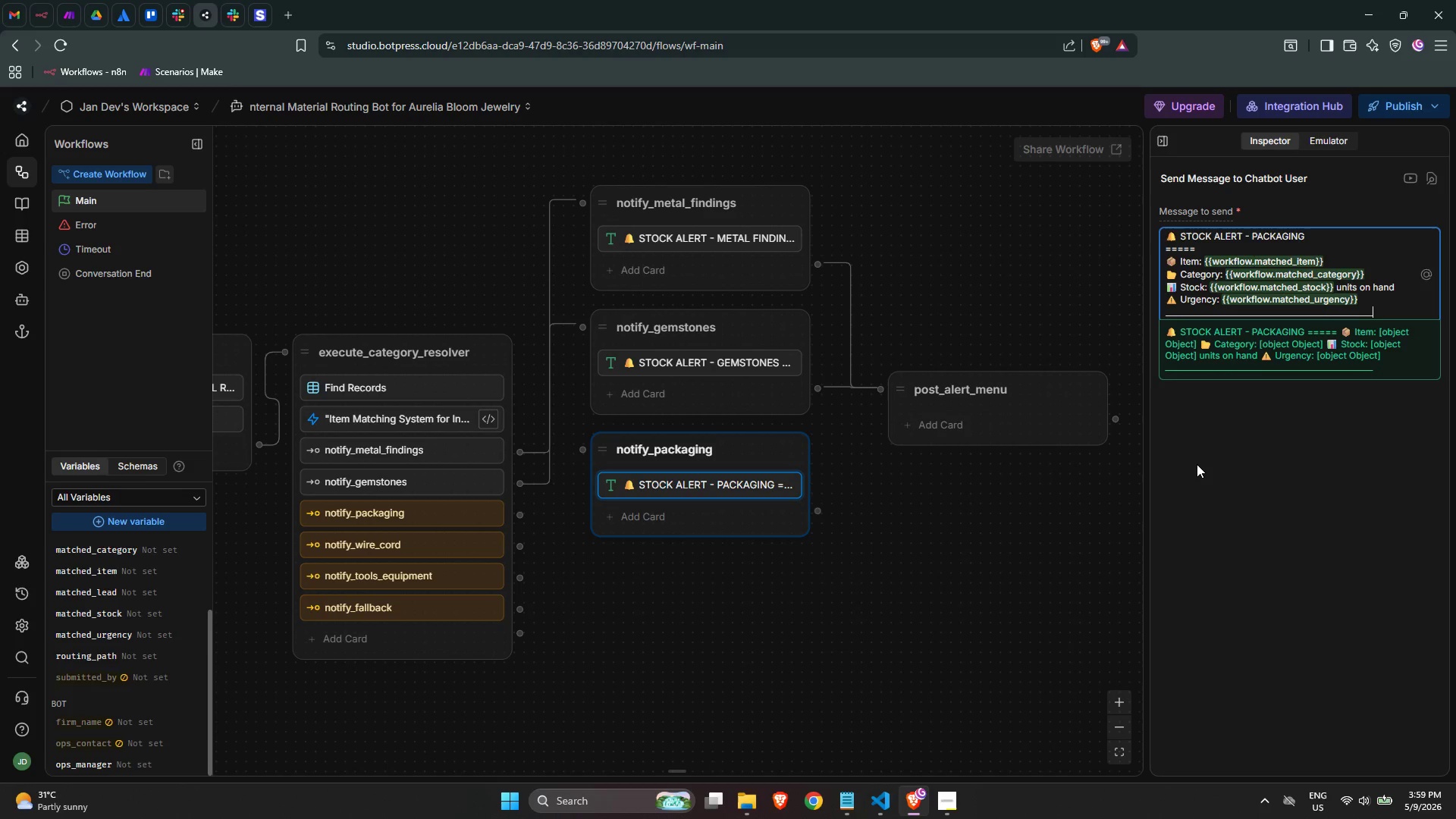 
key(Shift+Minus)
 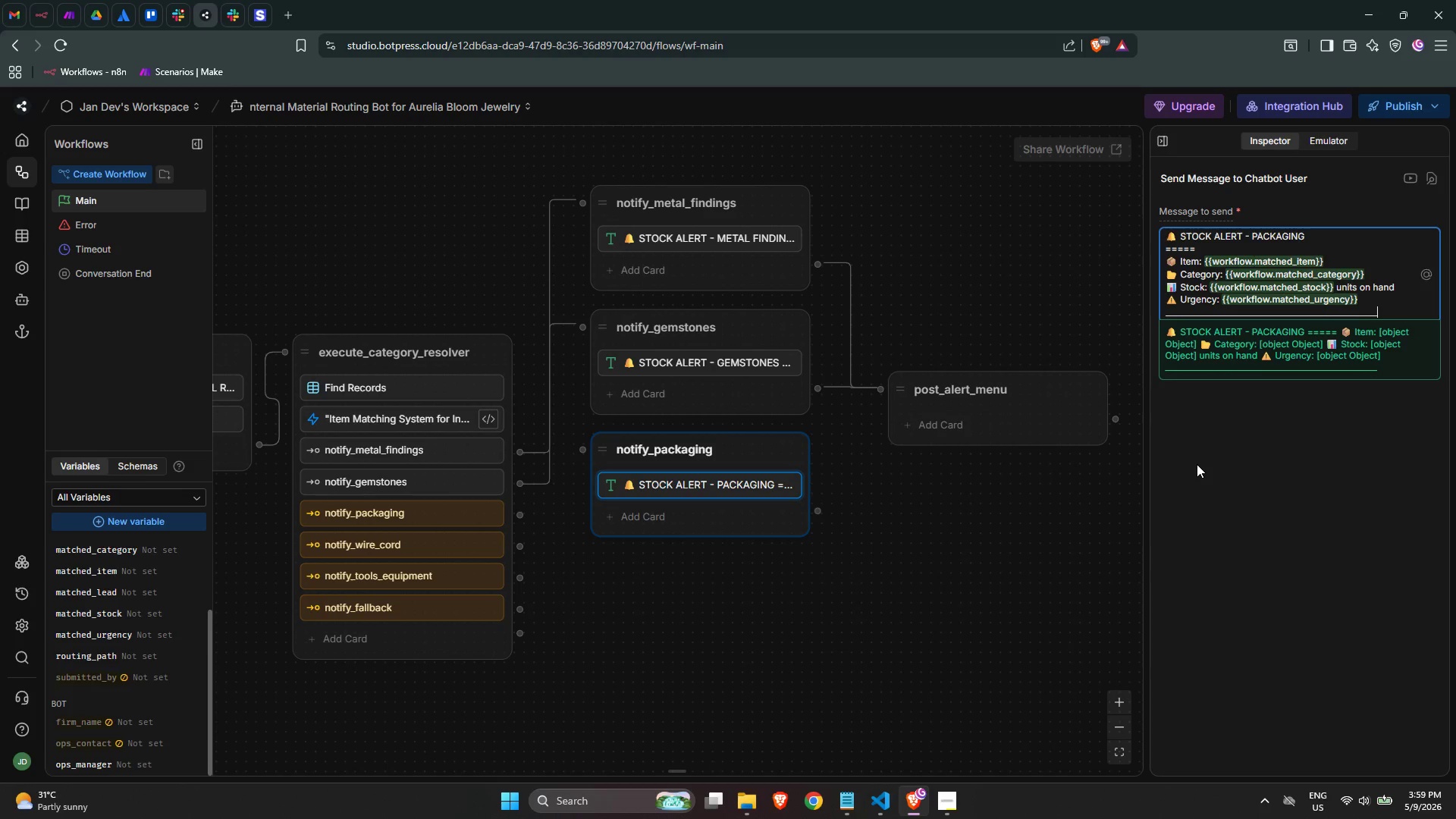 
key(Shift+Minus)
 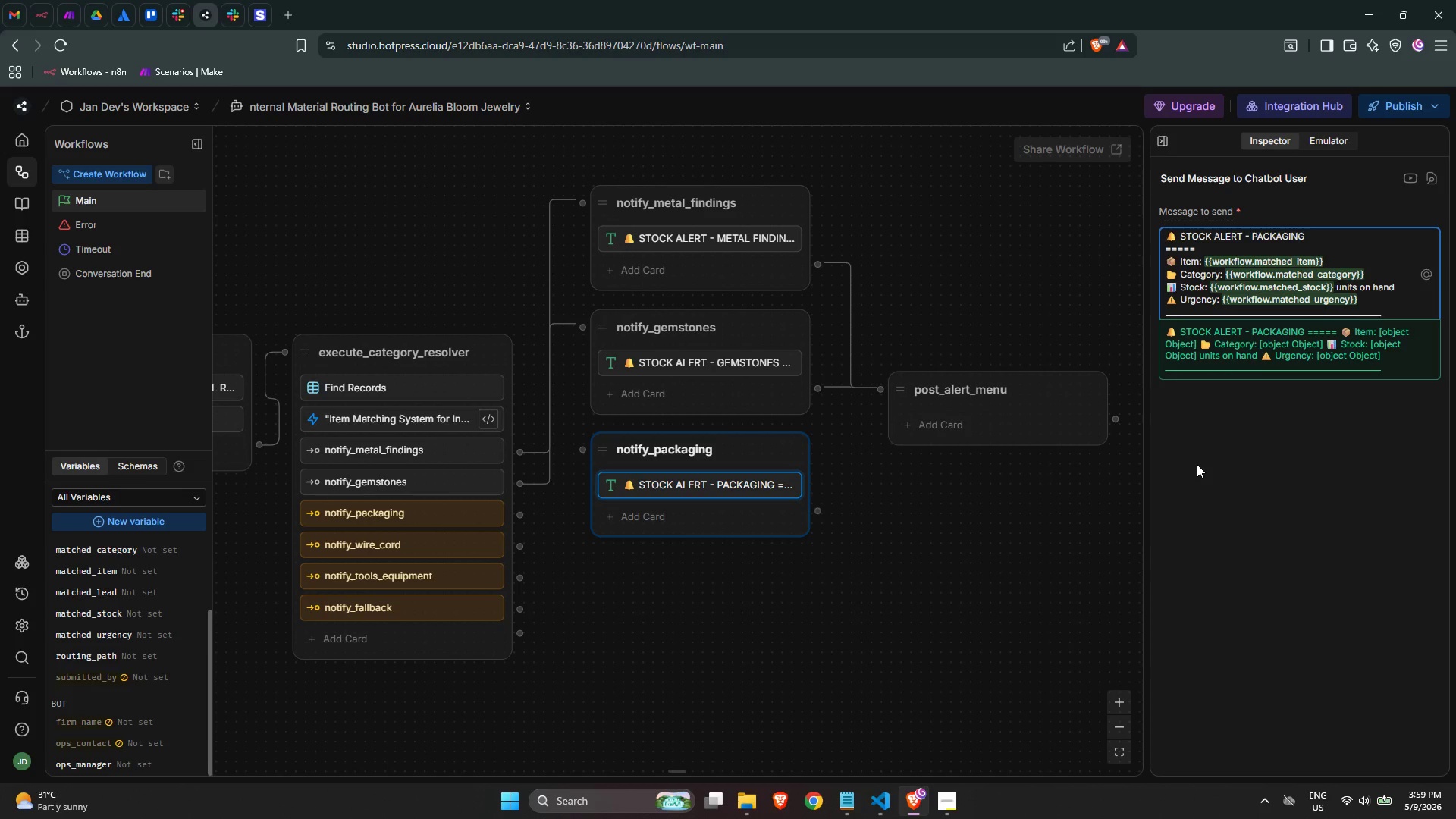 
key(Shift+Minus)
 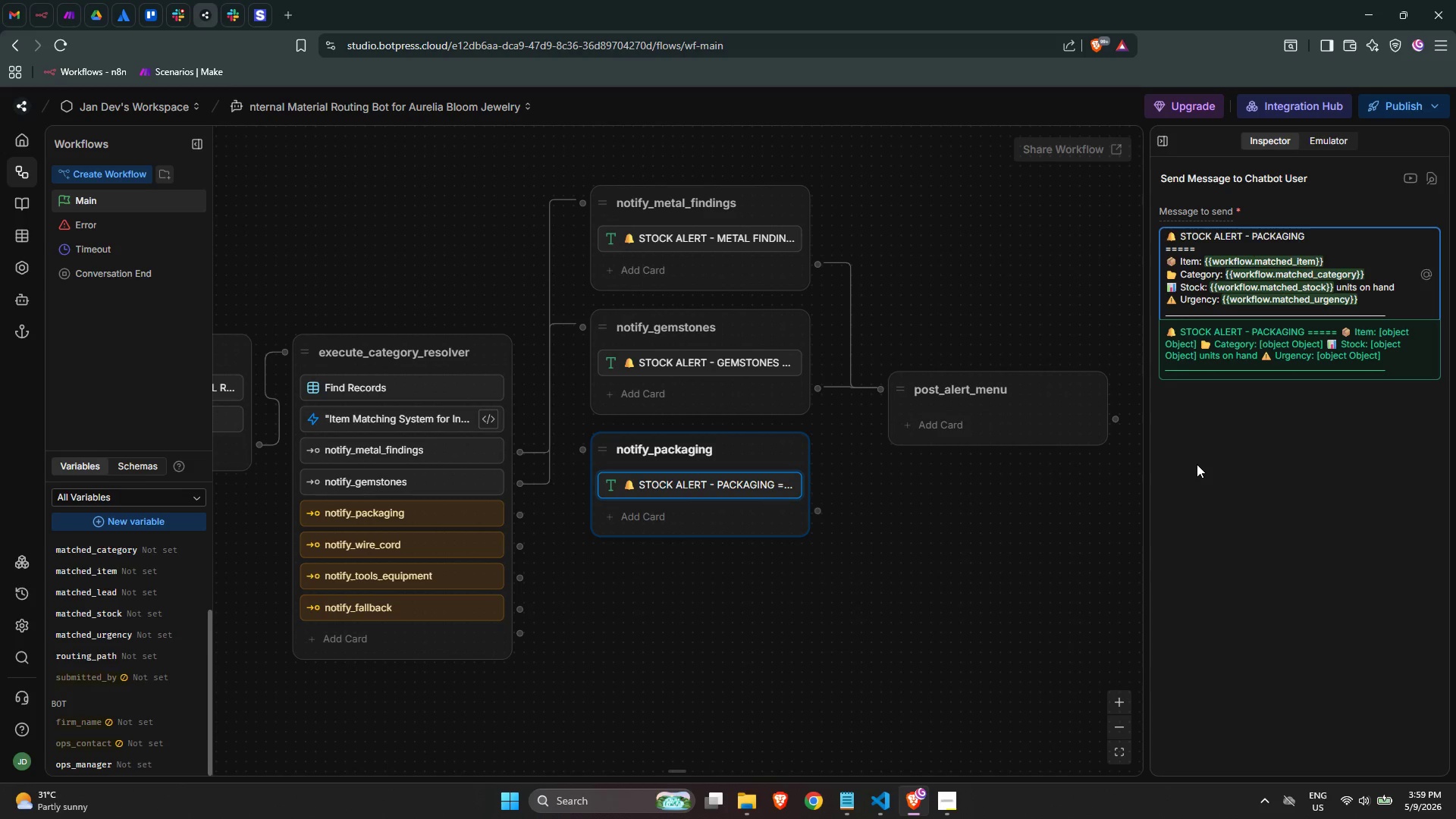 
wait(6.86)
 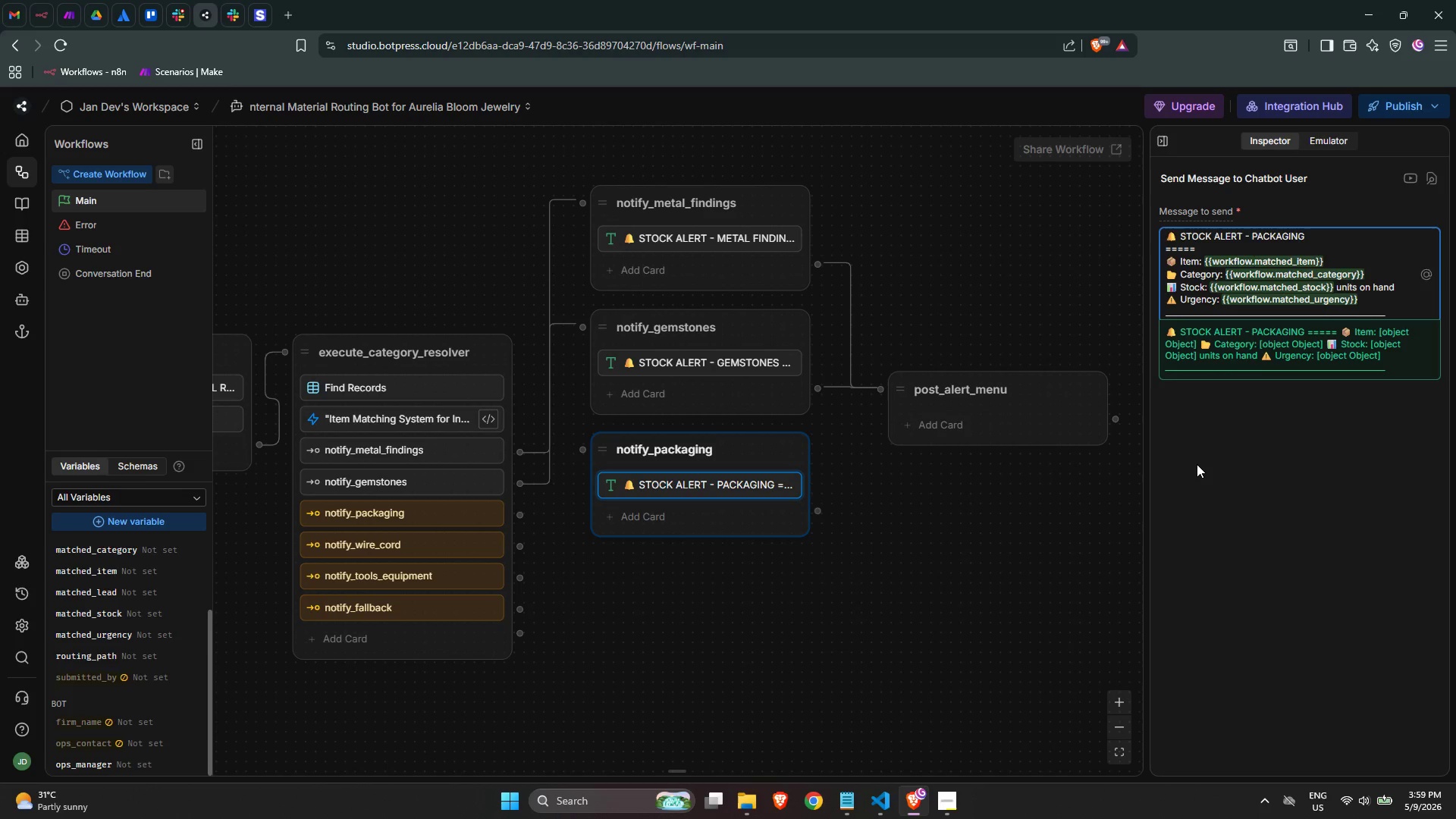 
key(Enter)
 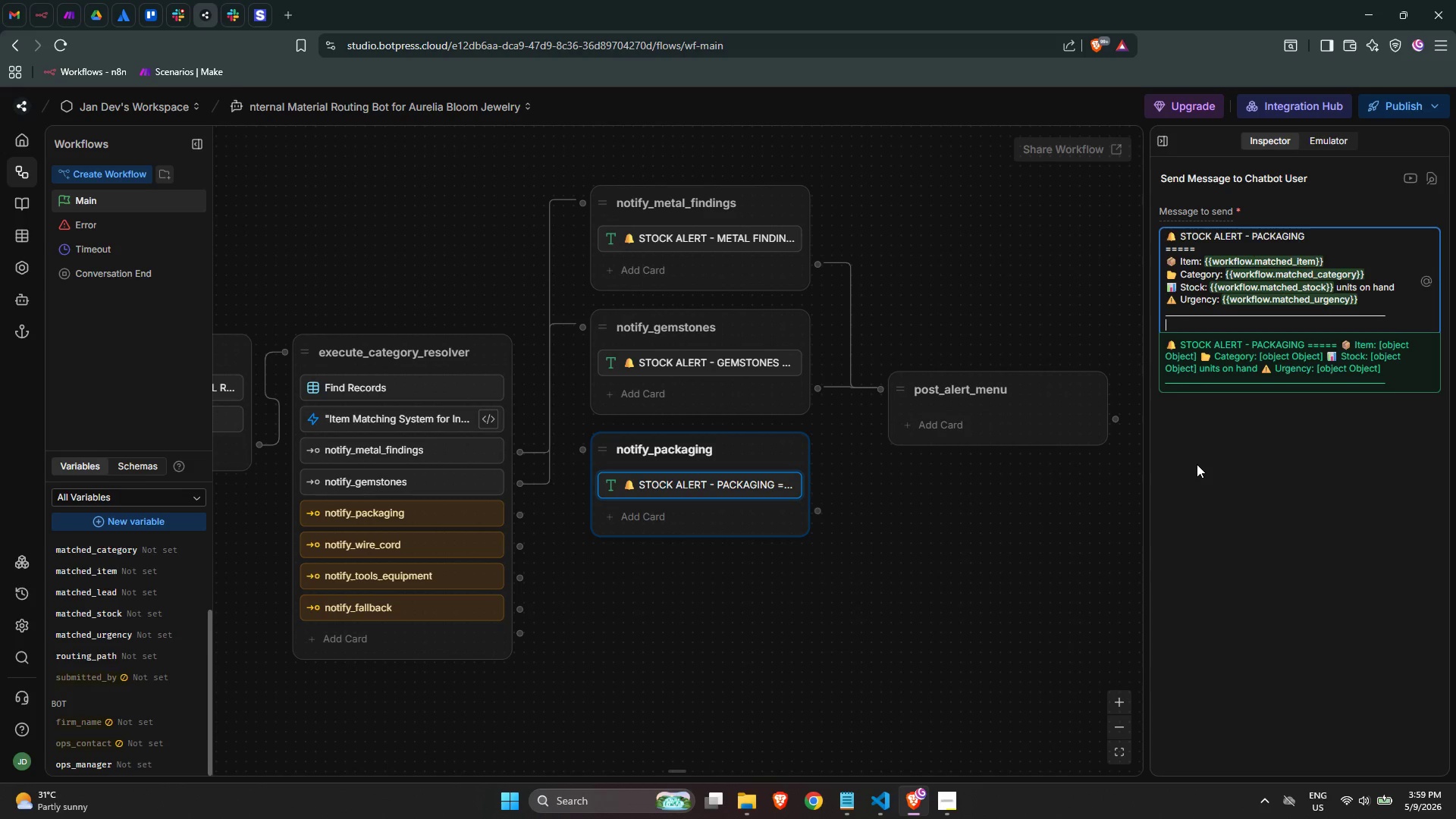 
key(Meta+MetaLeft)
 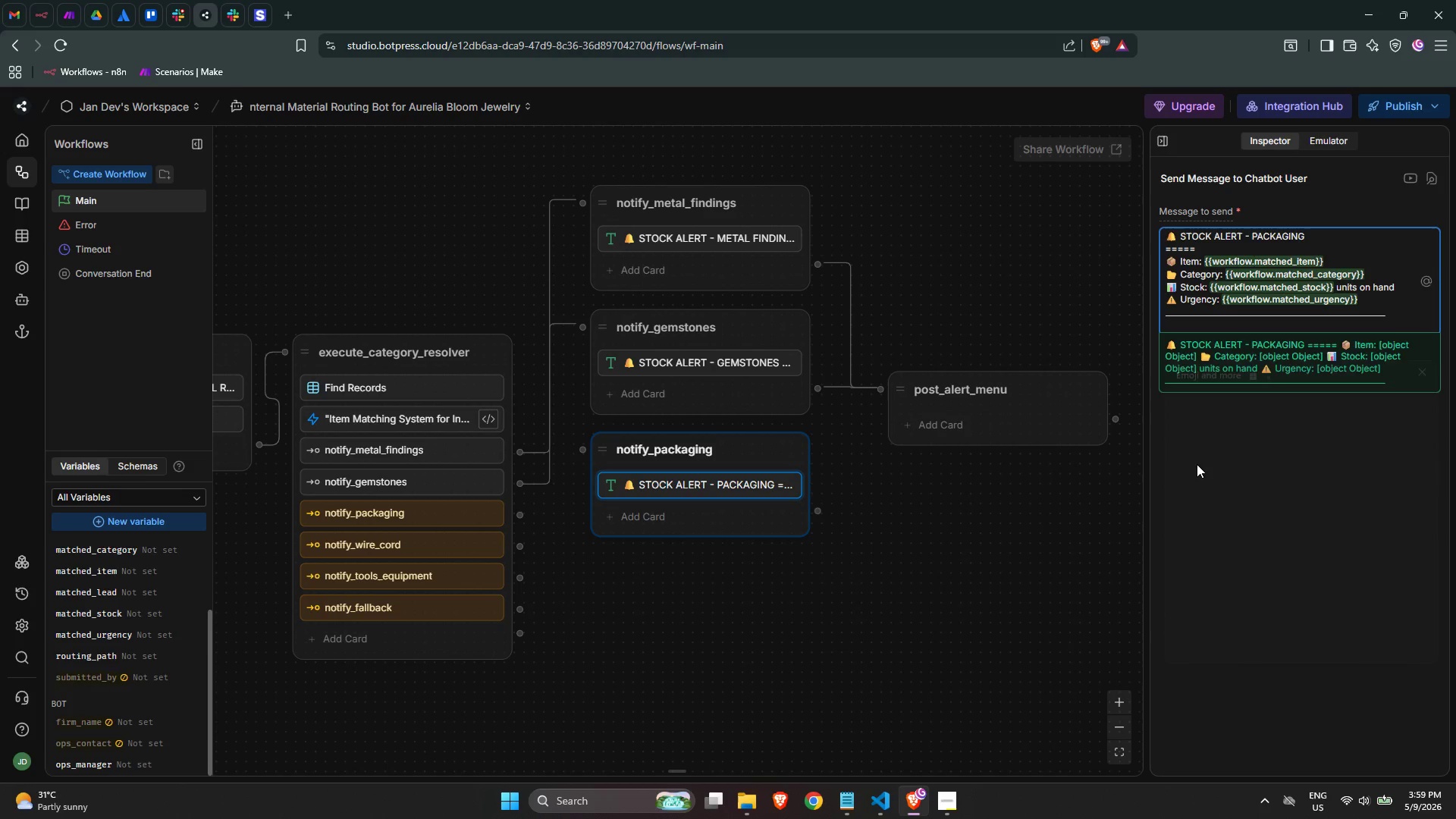 
key(Meta+Period)
 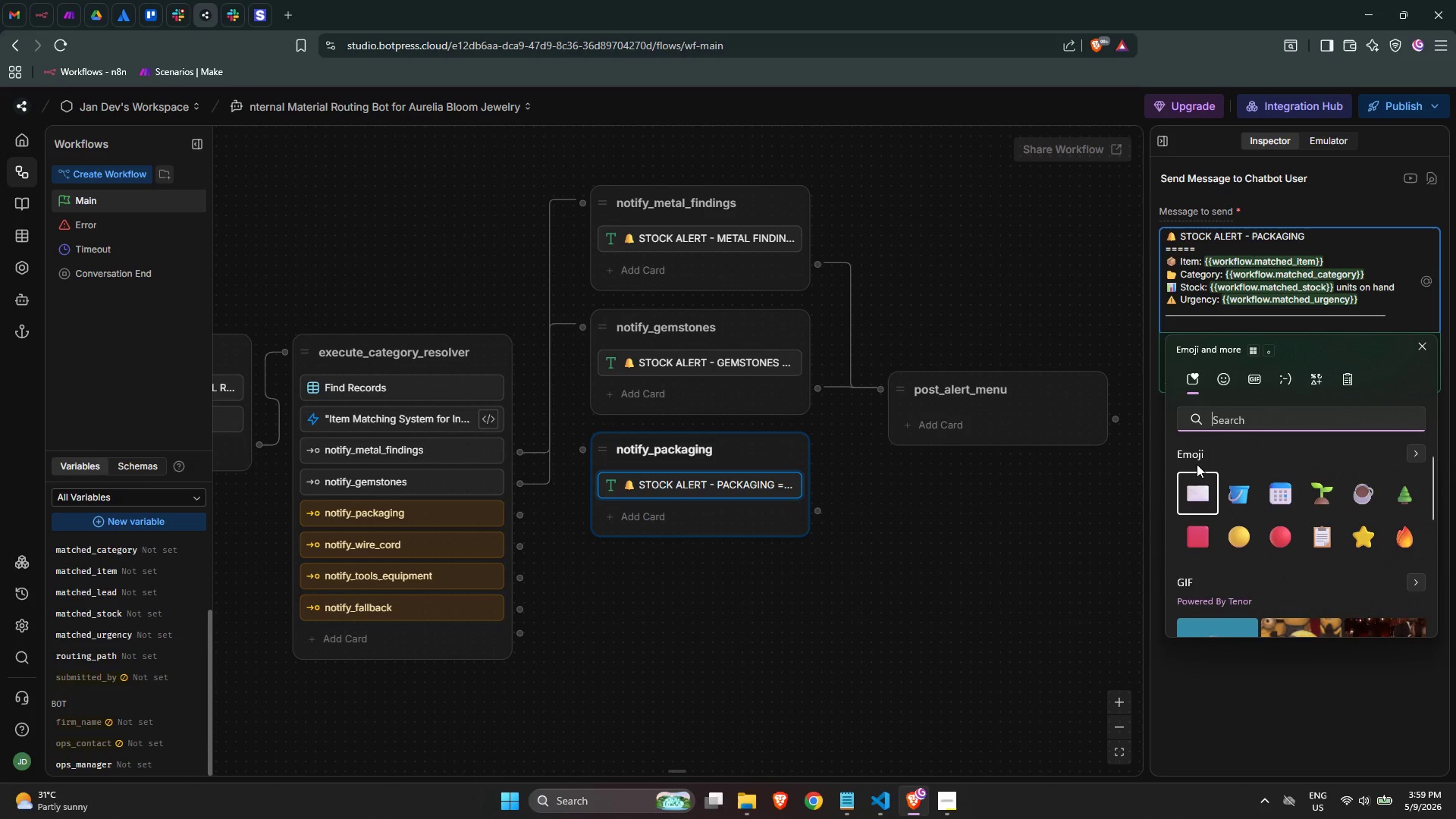 
type(silh)
 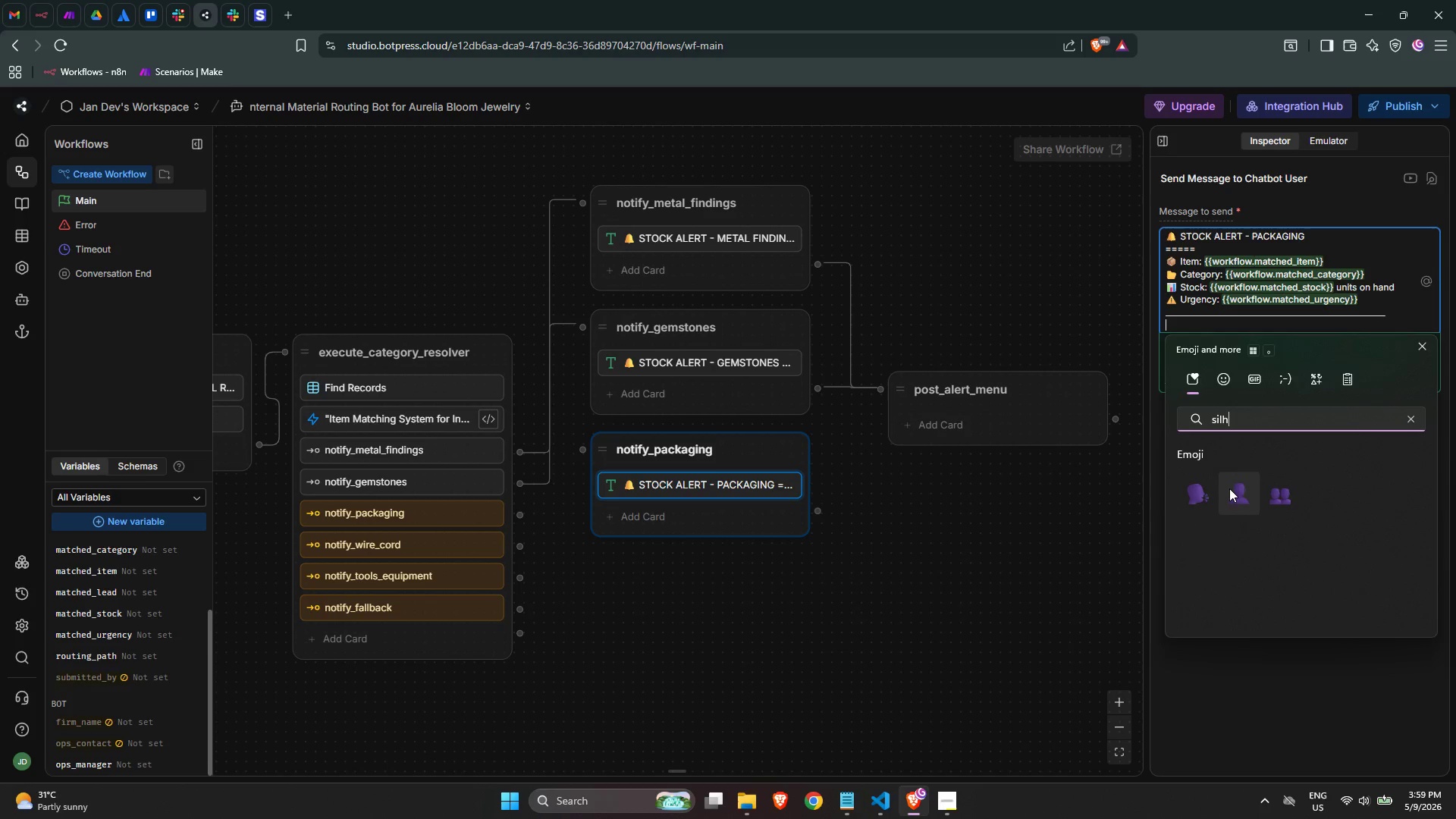 
left_click([1233, 490])
 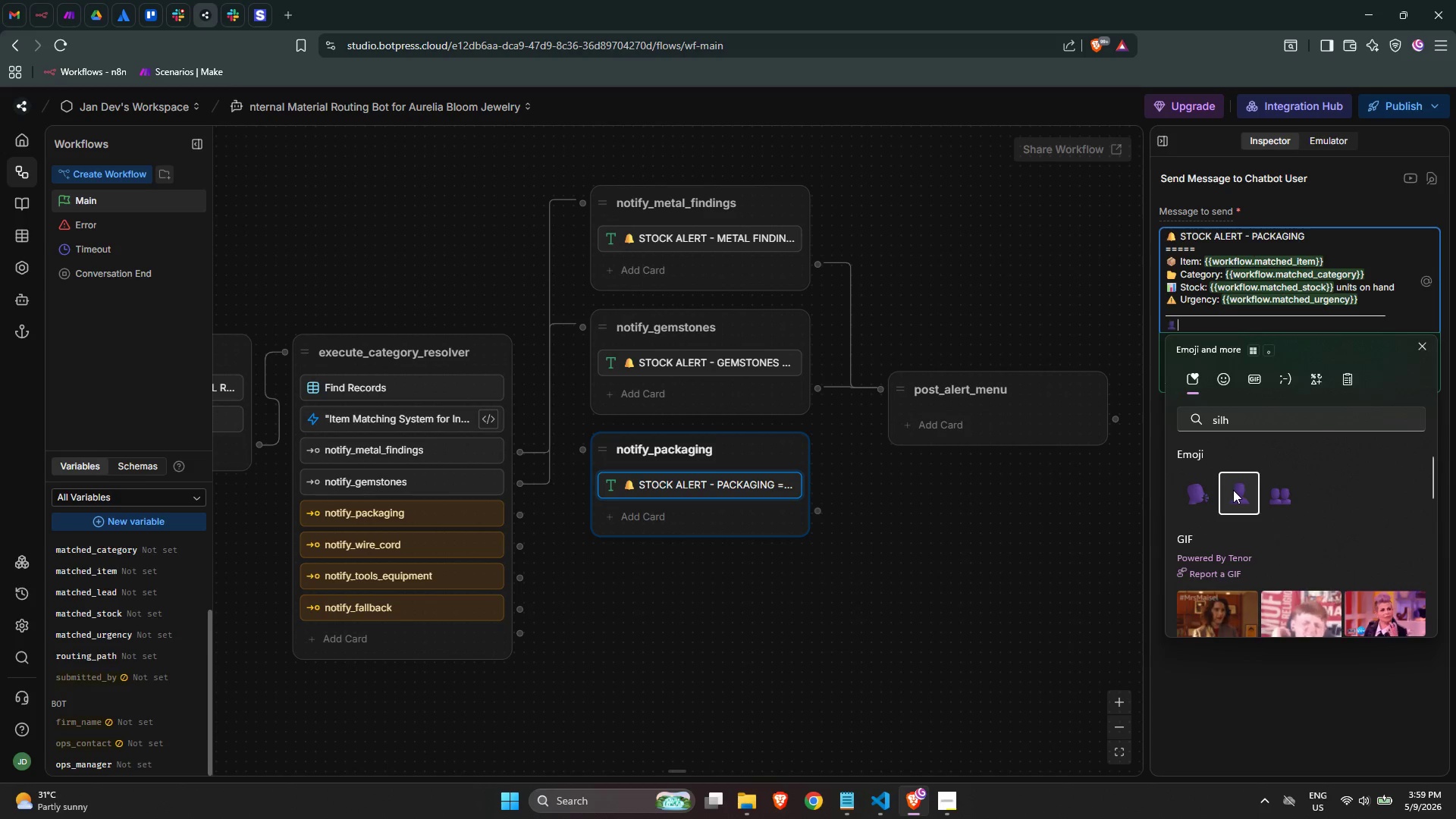 
type( ROUTING TO: ELE)
key(Backspace)
key(Backspace)
type(lena Rodriguez)
 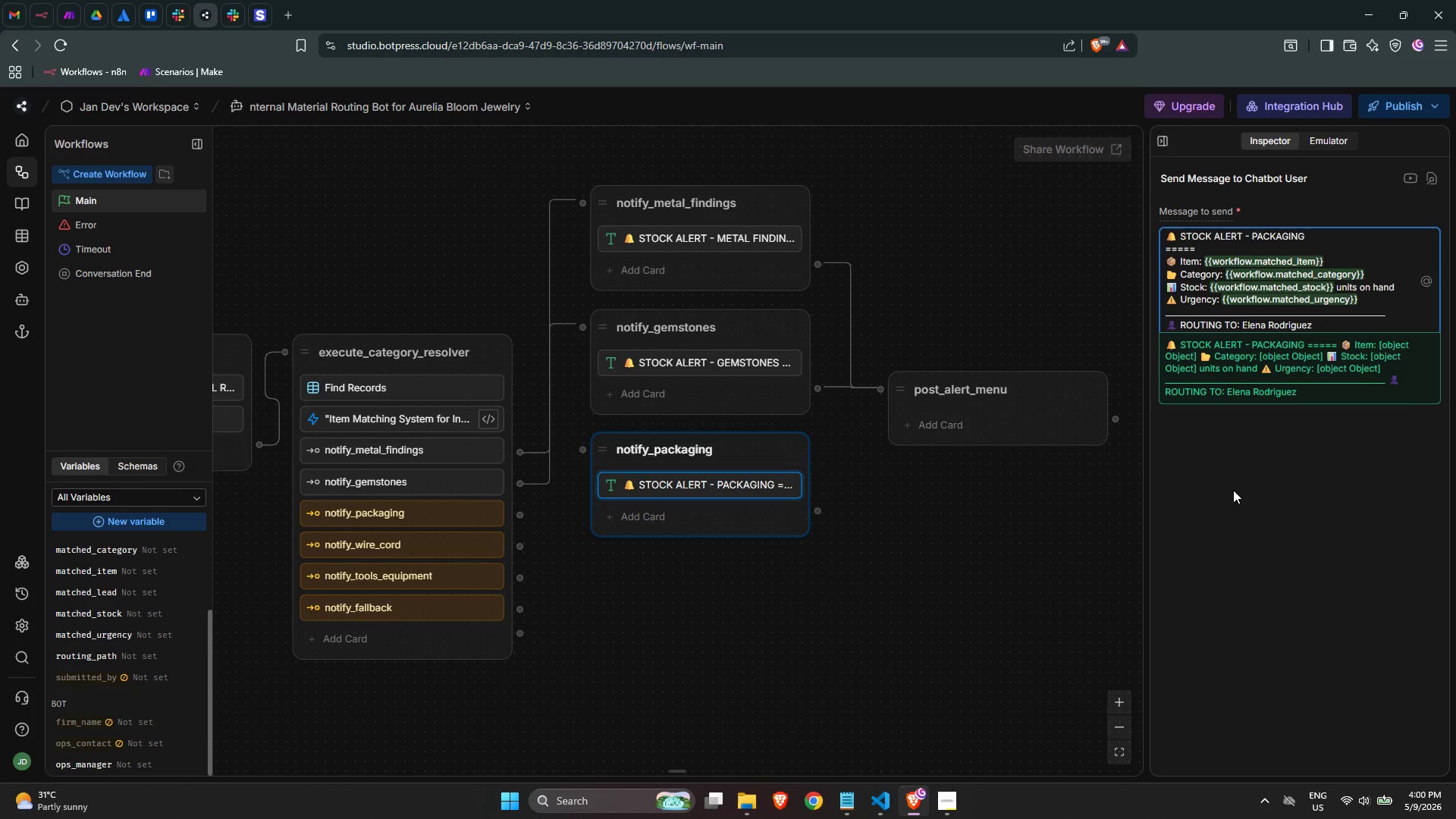 
key(Enter)
 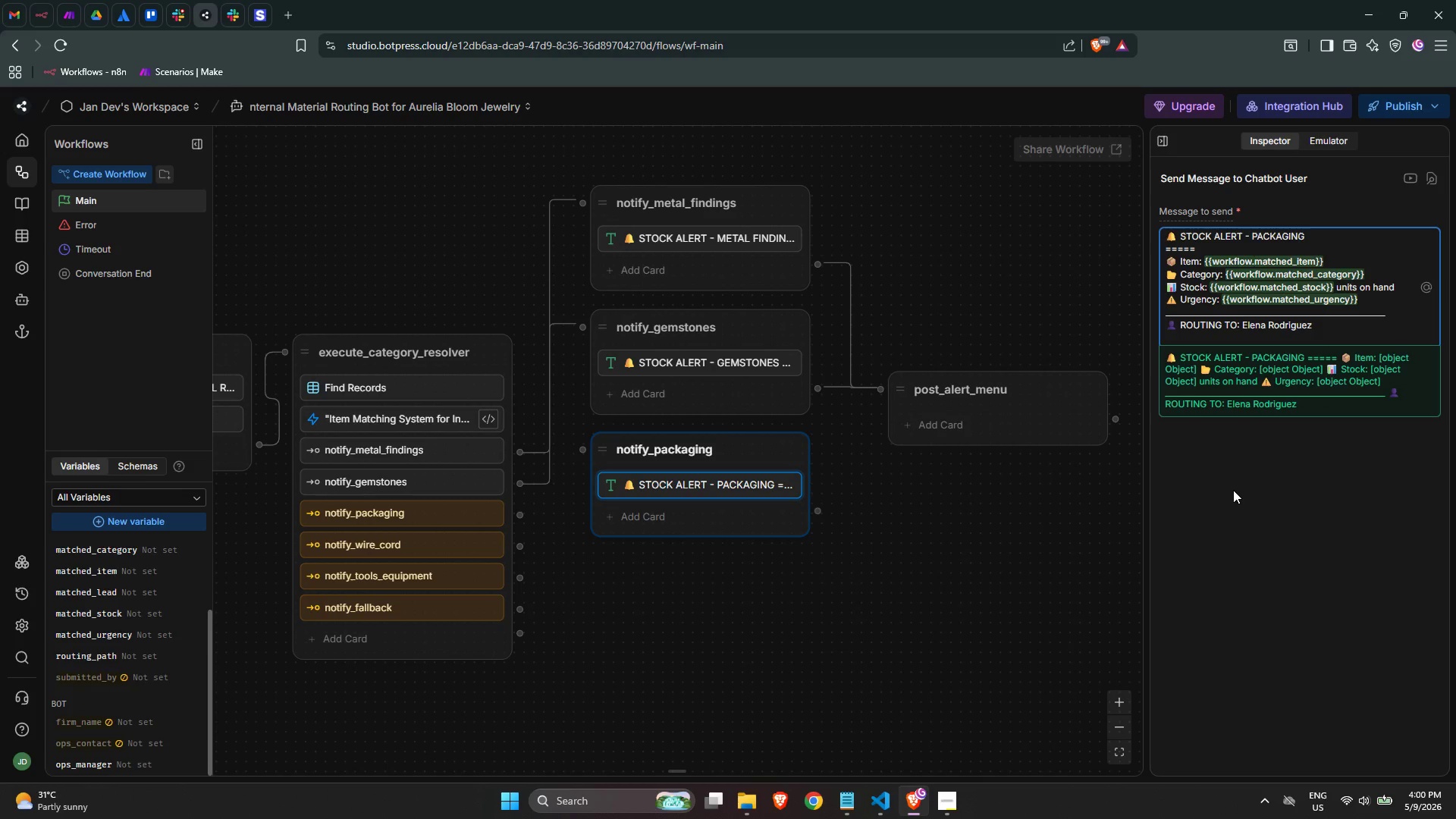 
type(RO)
key(Backspace)
type(ole: Packaging Procurement Lead)
 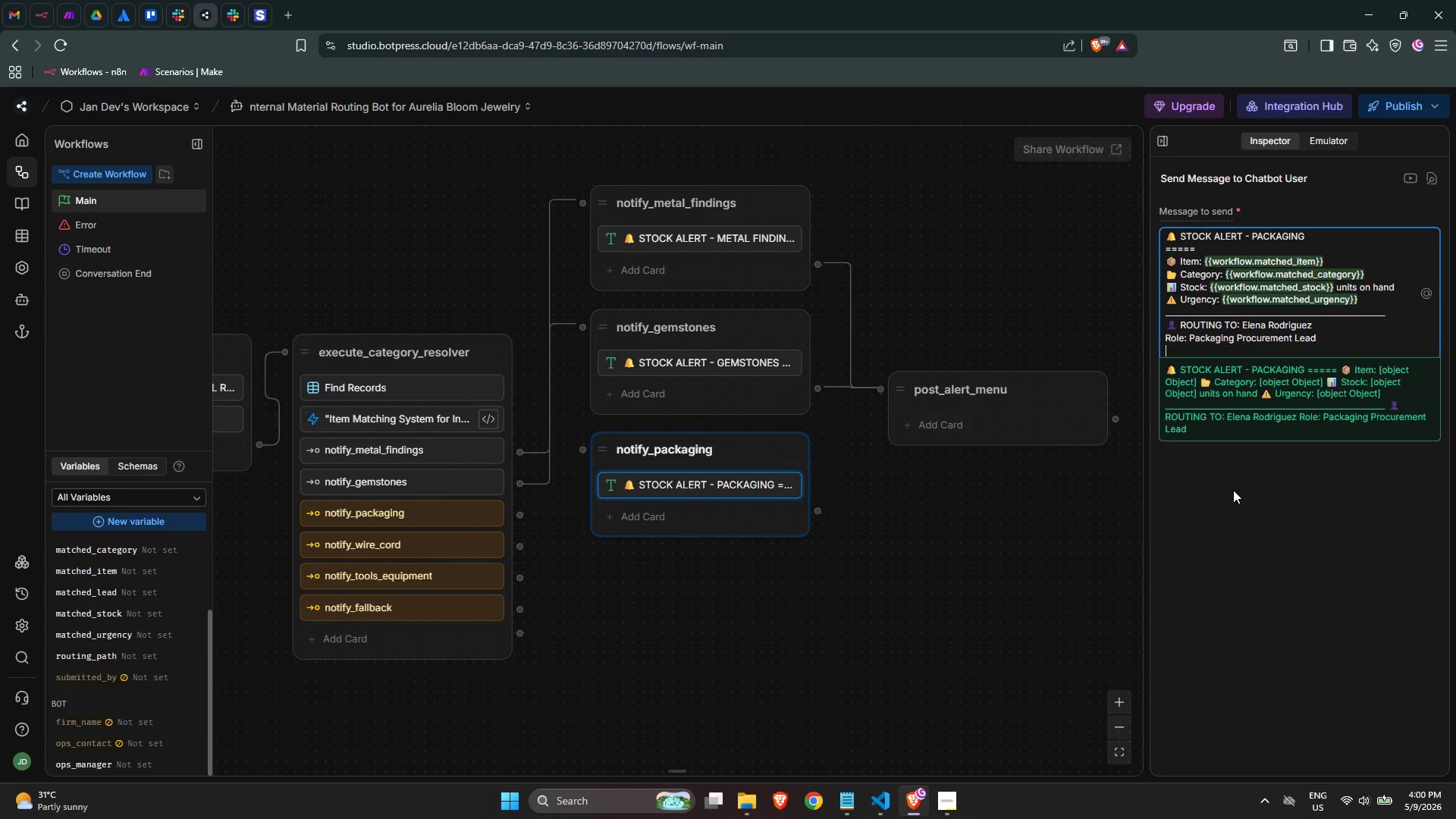 
 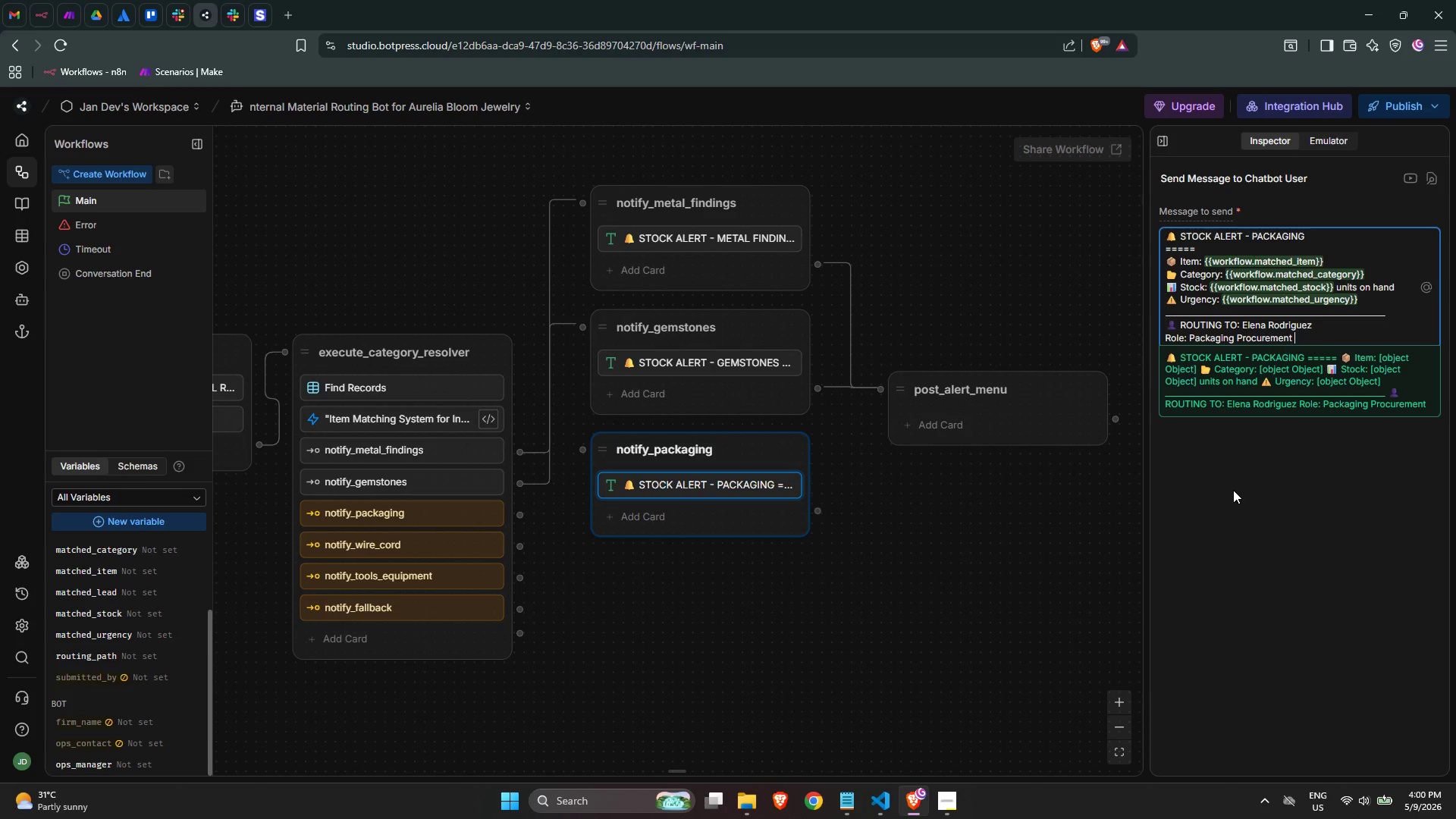 
key(Enter)
 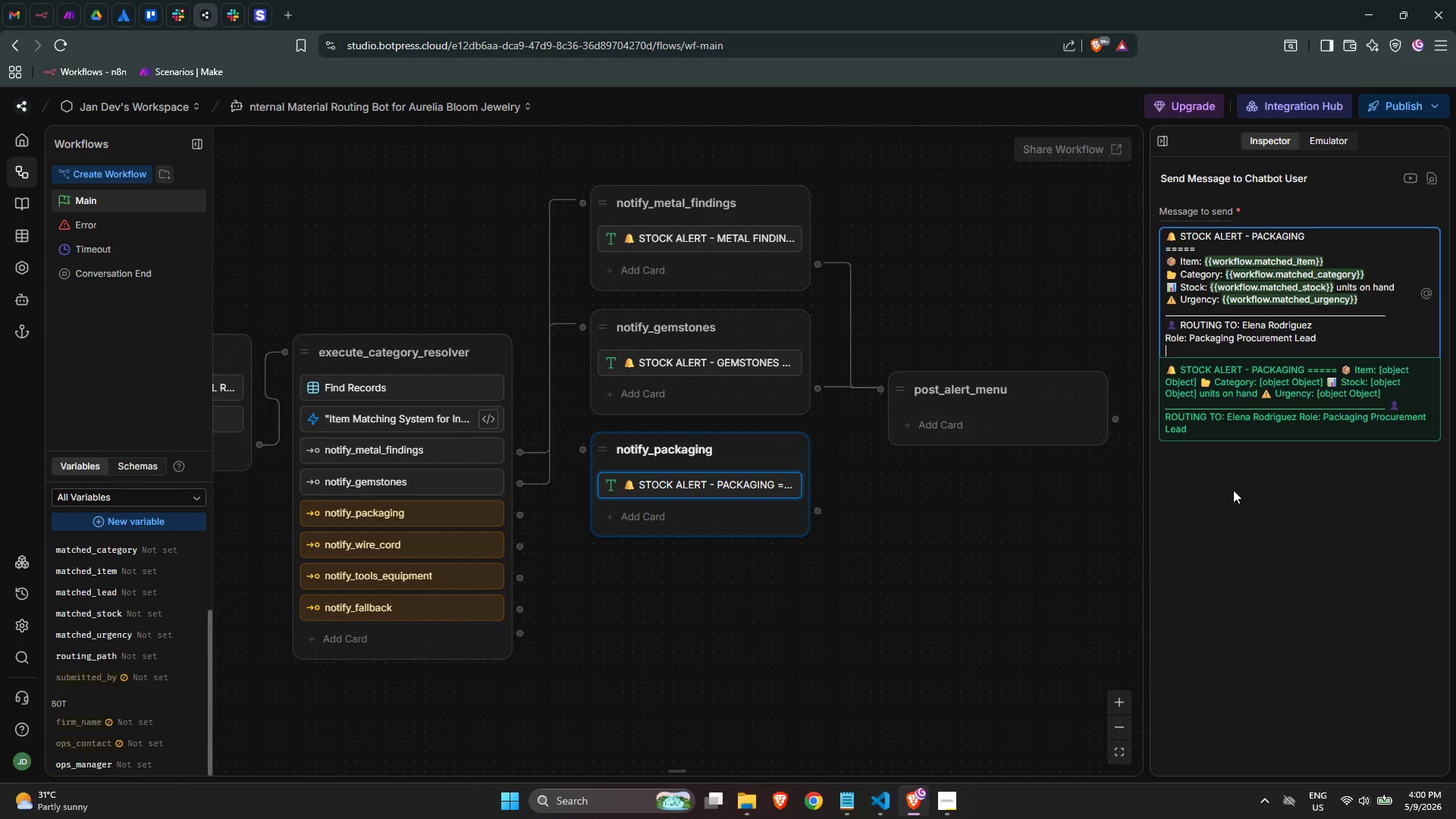 
type(Scope: Boxes, puches)
key(Backspace)
key(Backspace)
key(Backspace)
key(Backspace)
key(Backspace)
type(ouches, mailers, branded materials)
 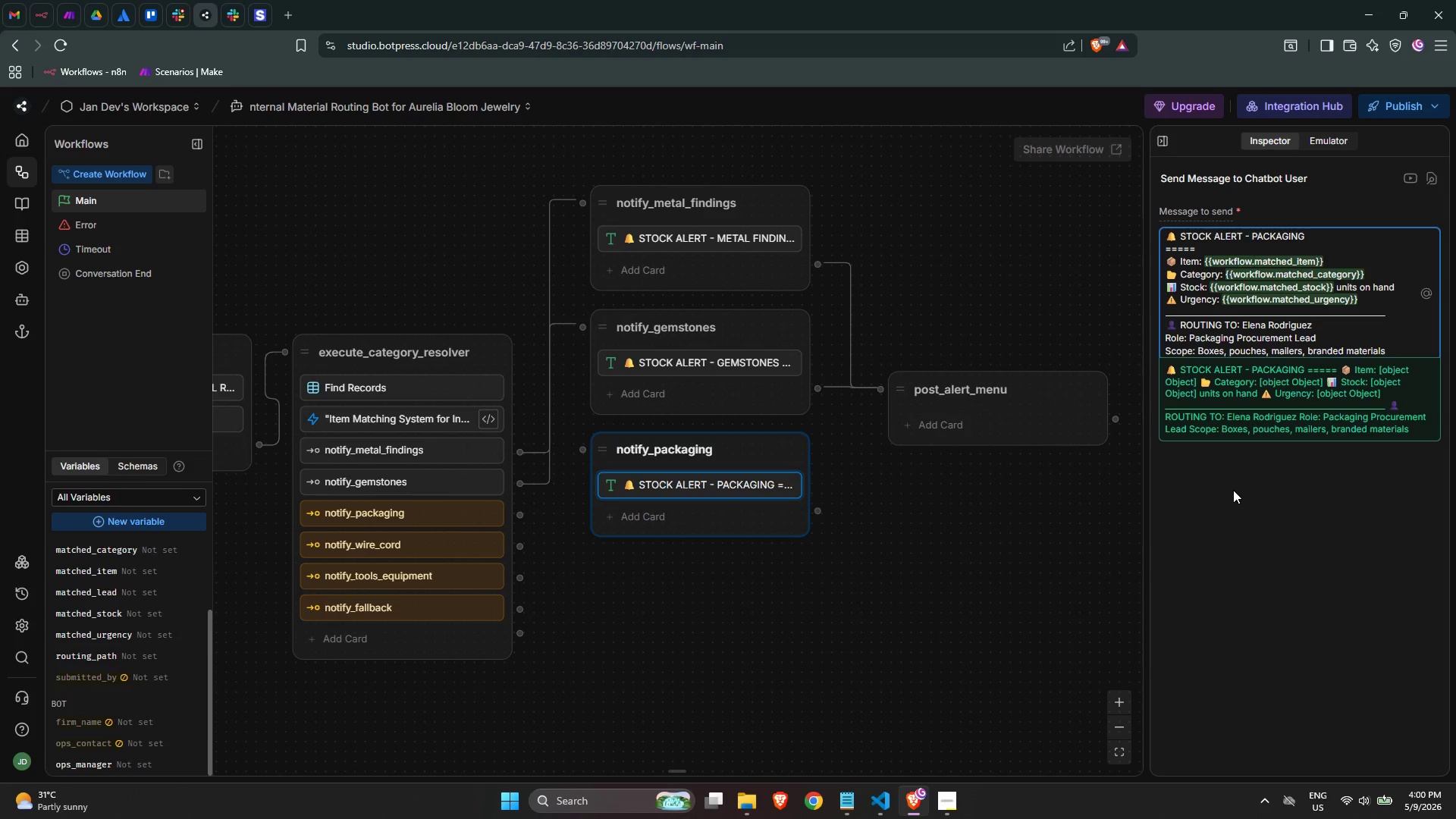 
key(Enter)
 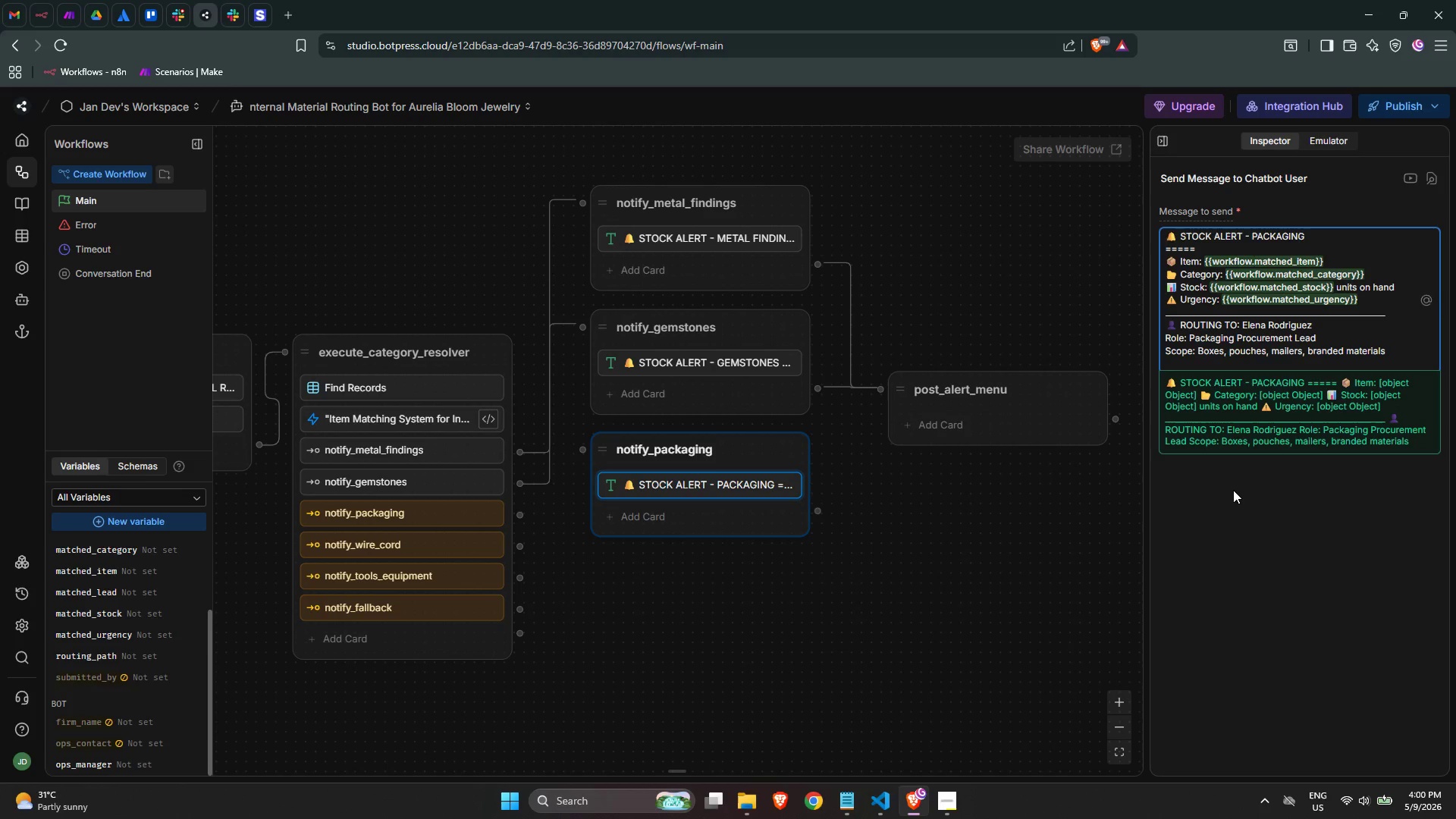 
hold_key(key=Minus, duration=1.5)
 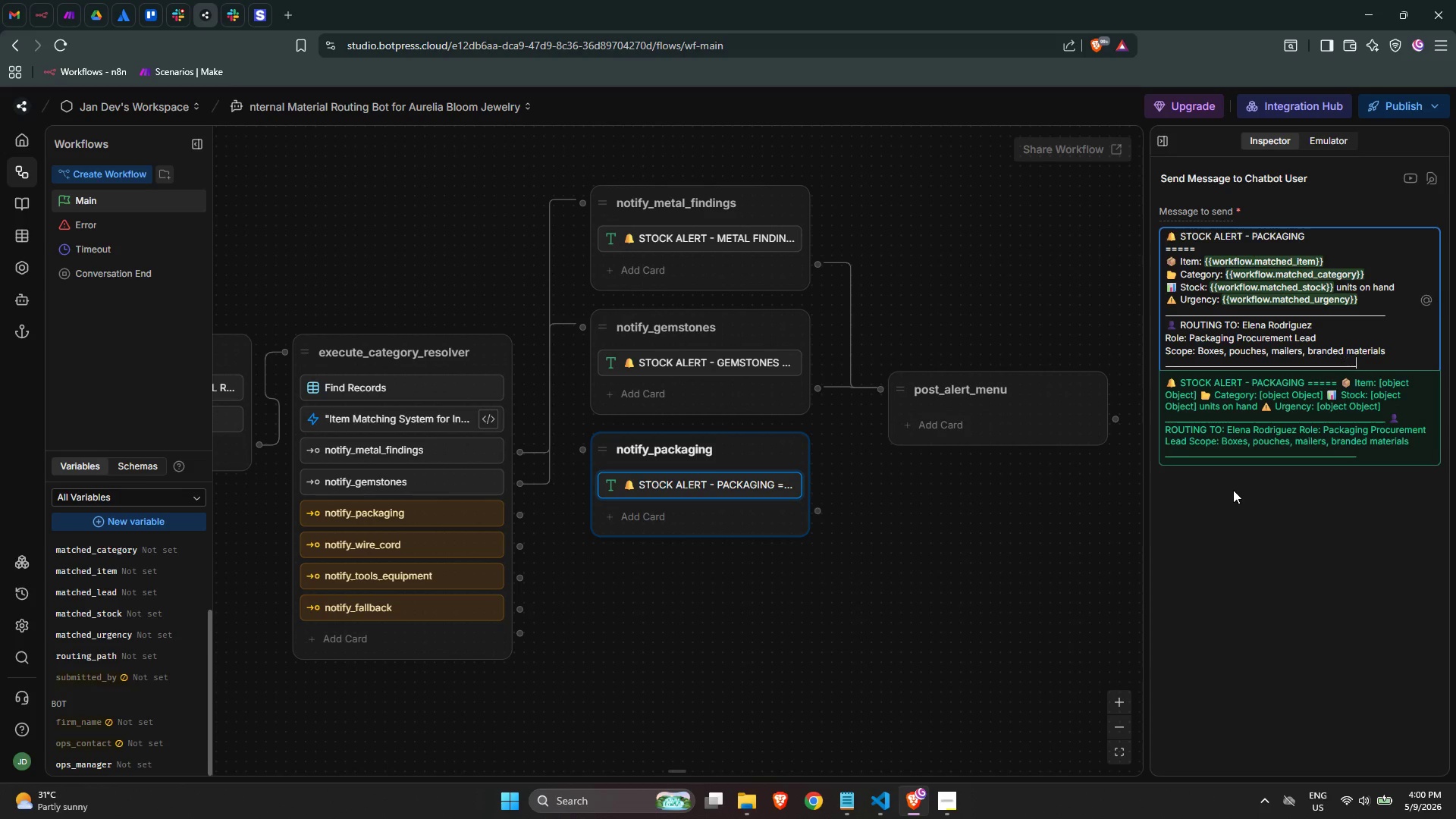 
hold_key(key=Minus, duration=0.56)
 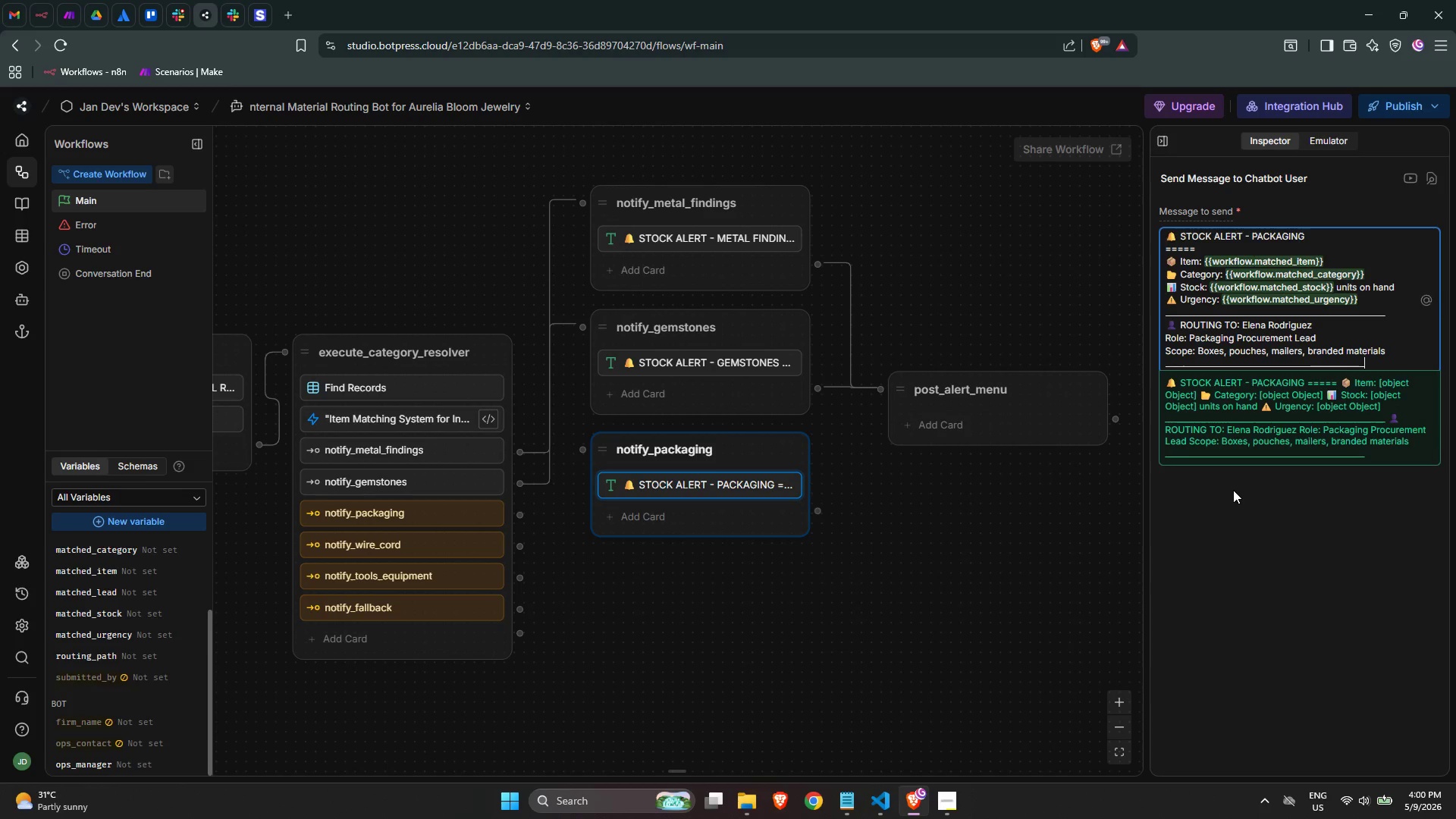 
key(Shift+Minus)
 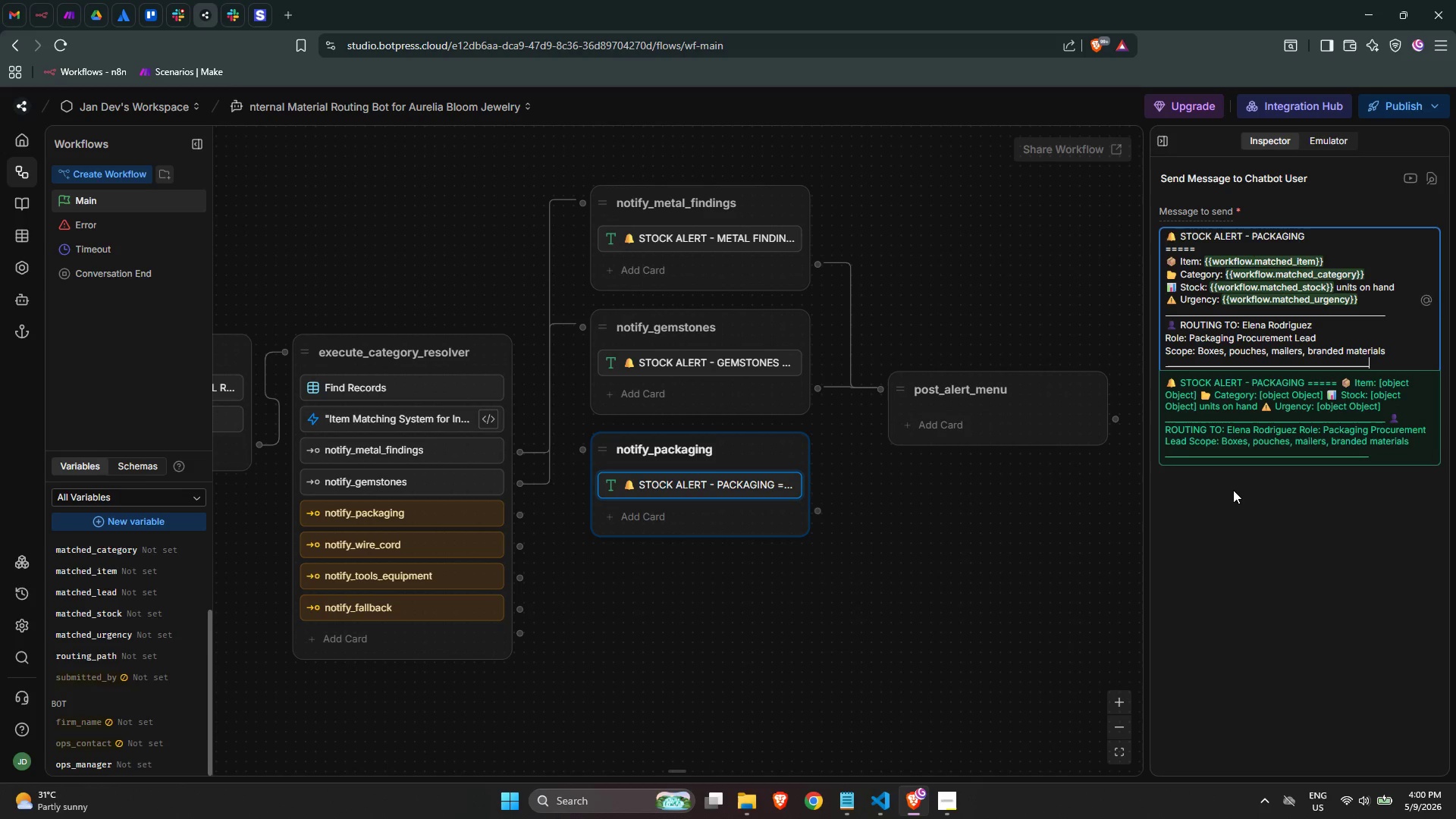 
key(Shift+Minus)
 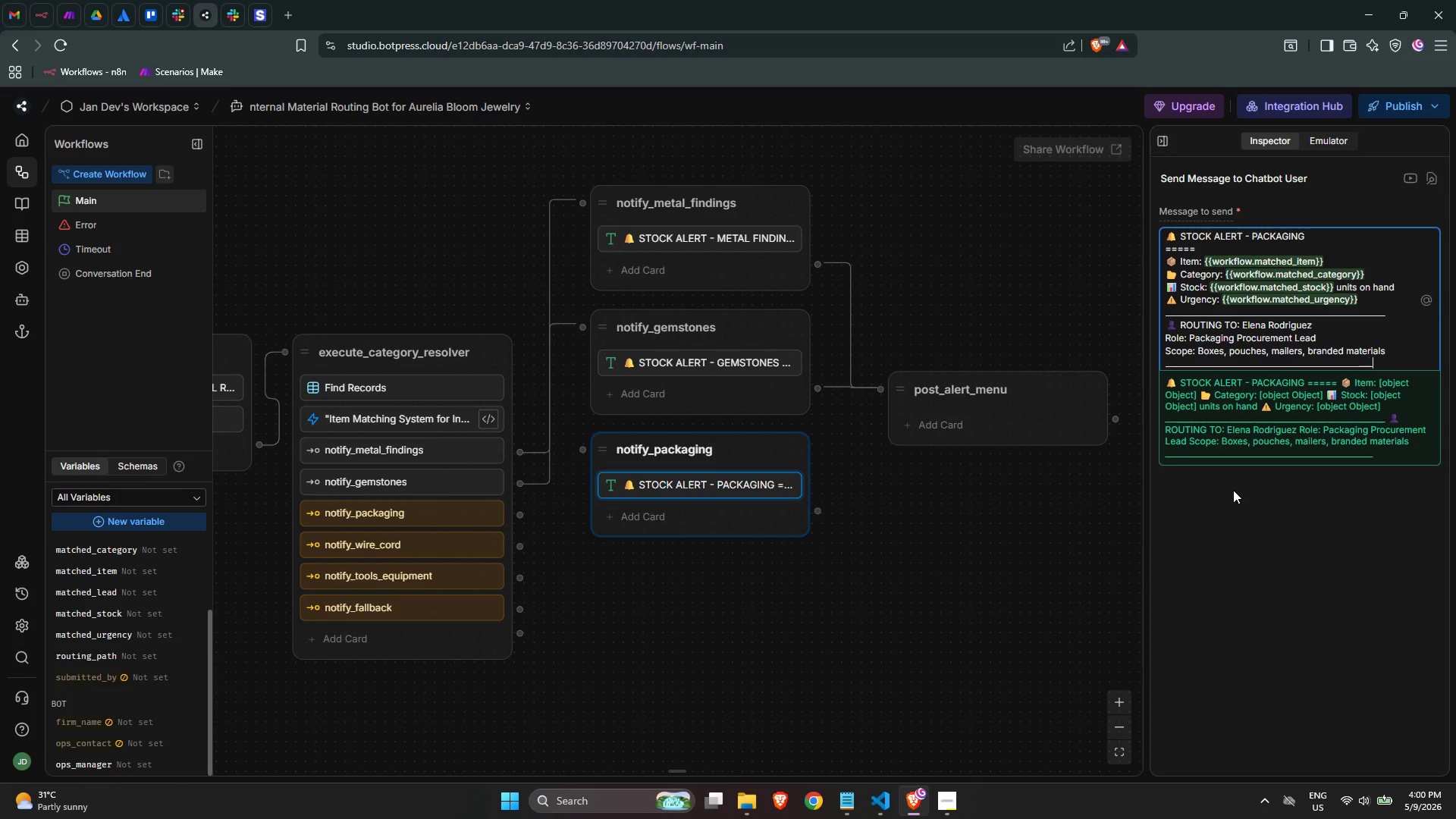 
key(Shift+Minus)
 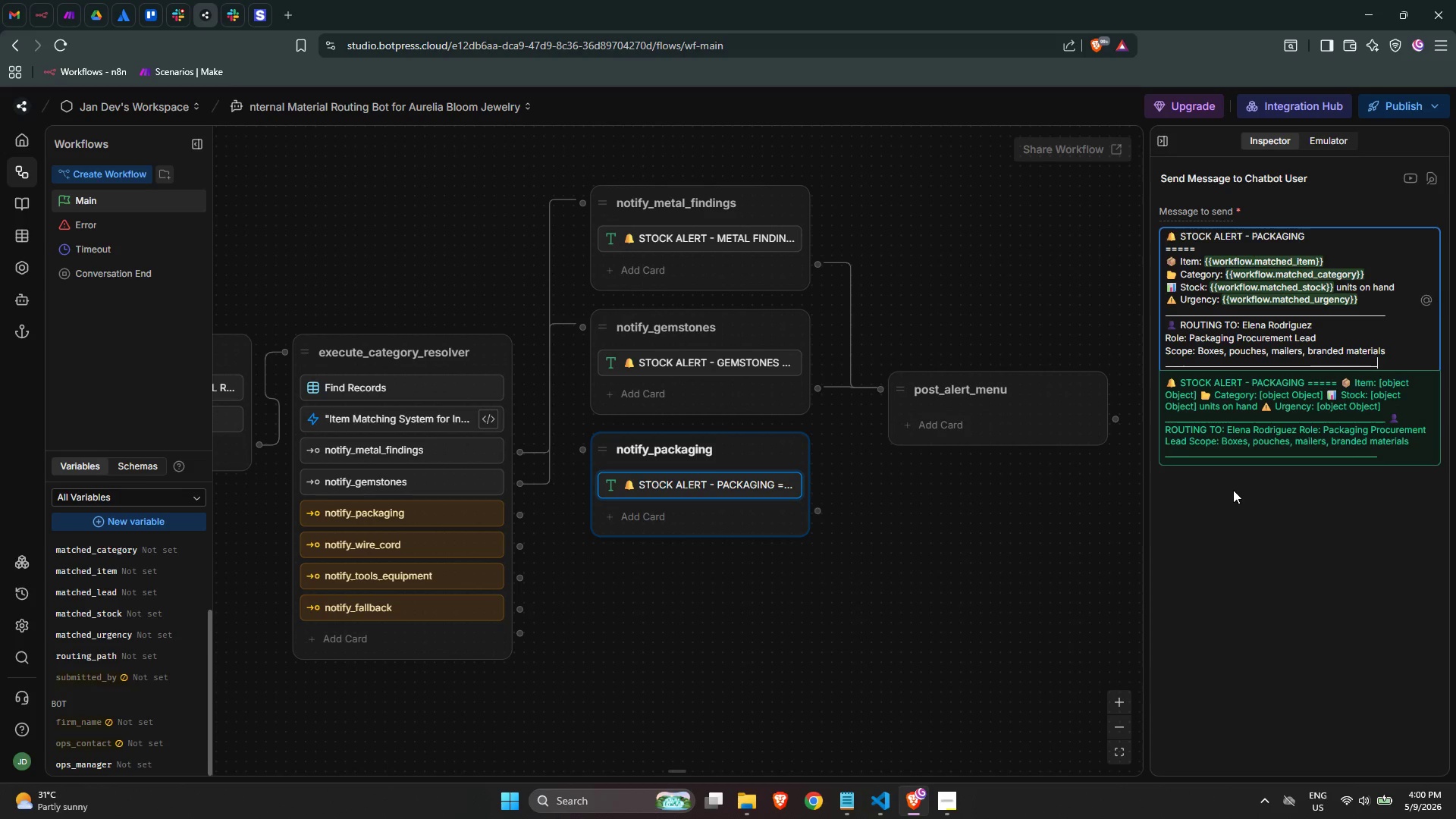 
key(Shift+Minus)
 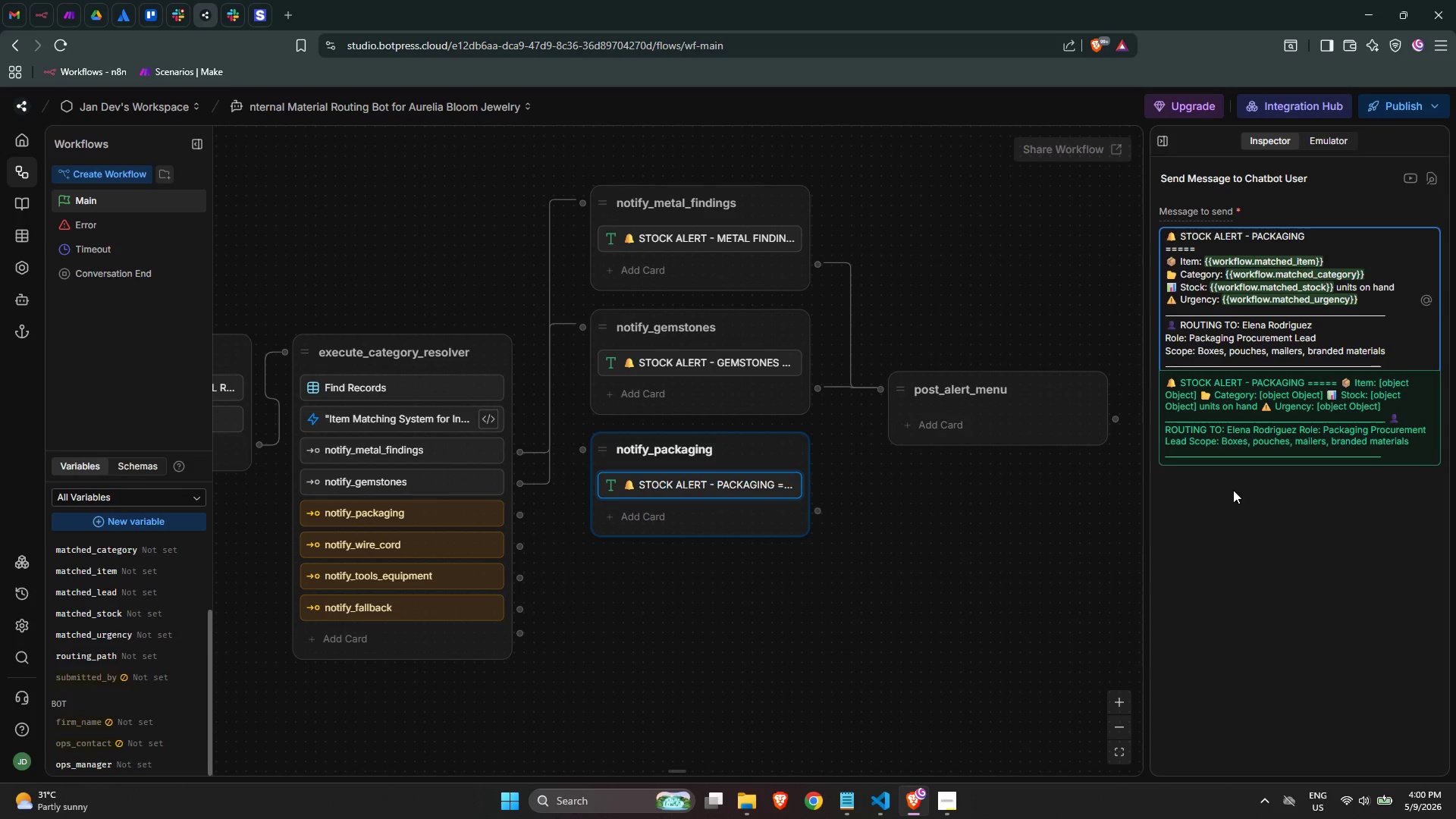 
key(Enter)
 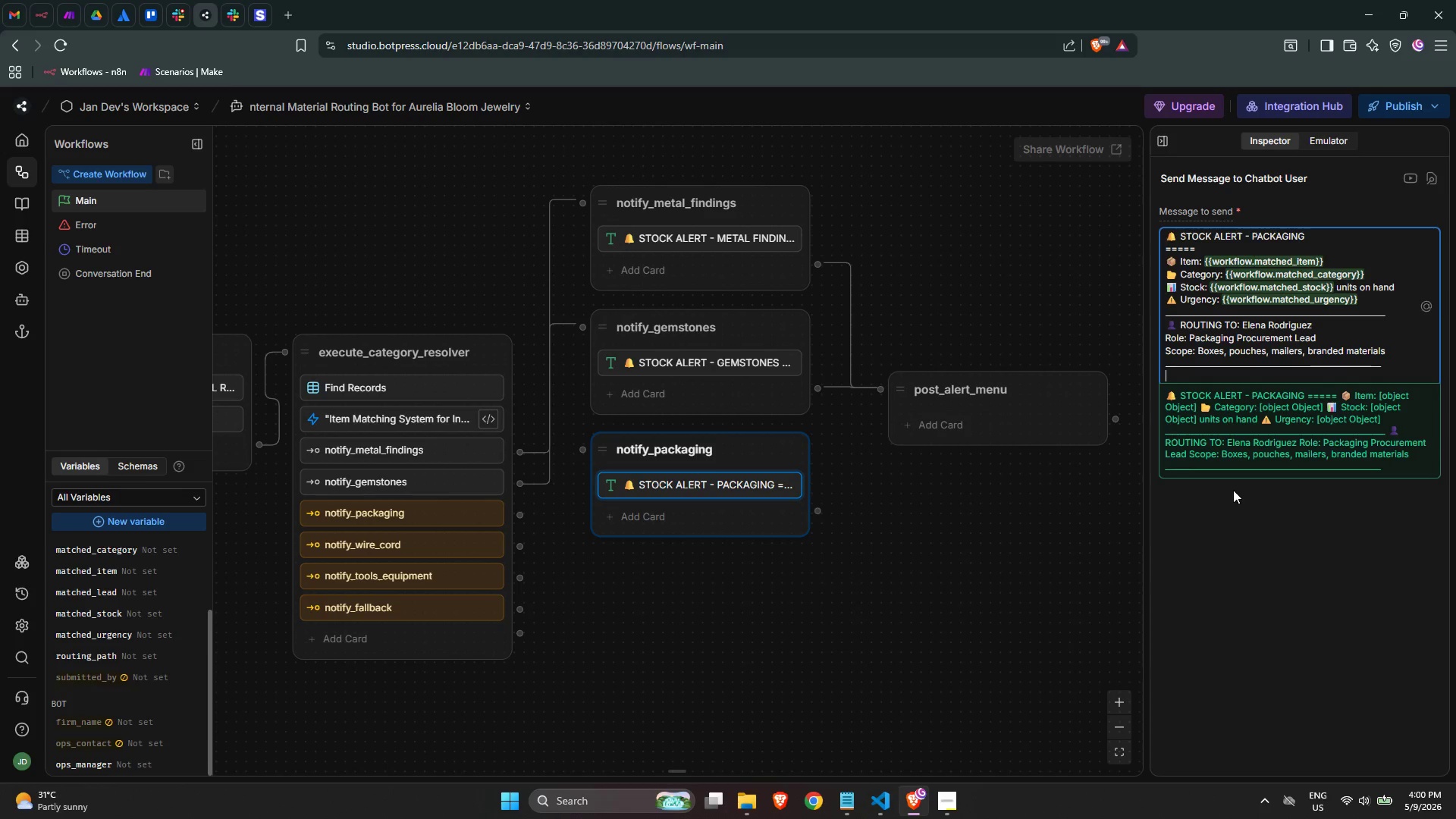 
key(Enter)
 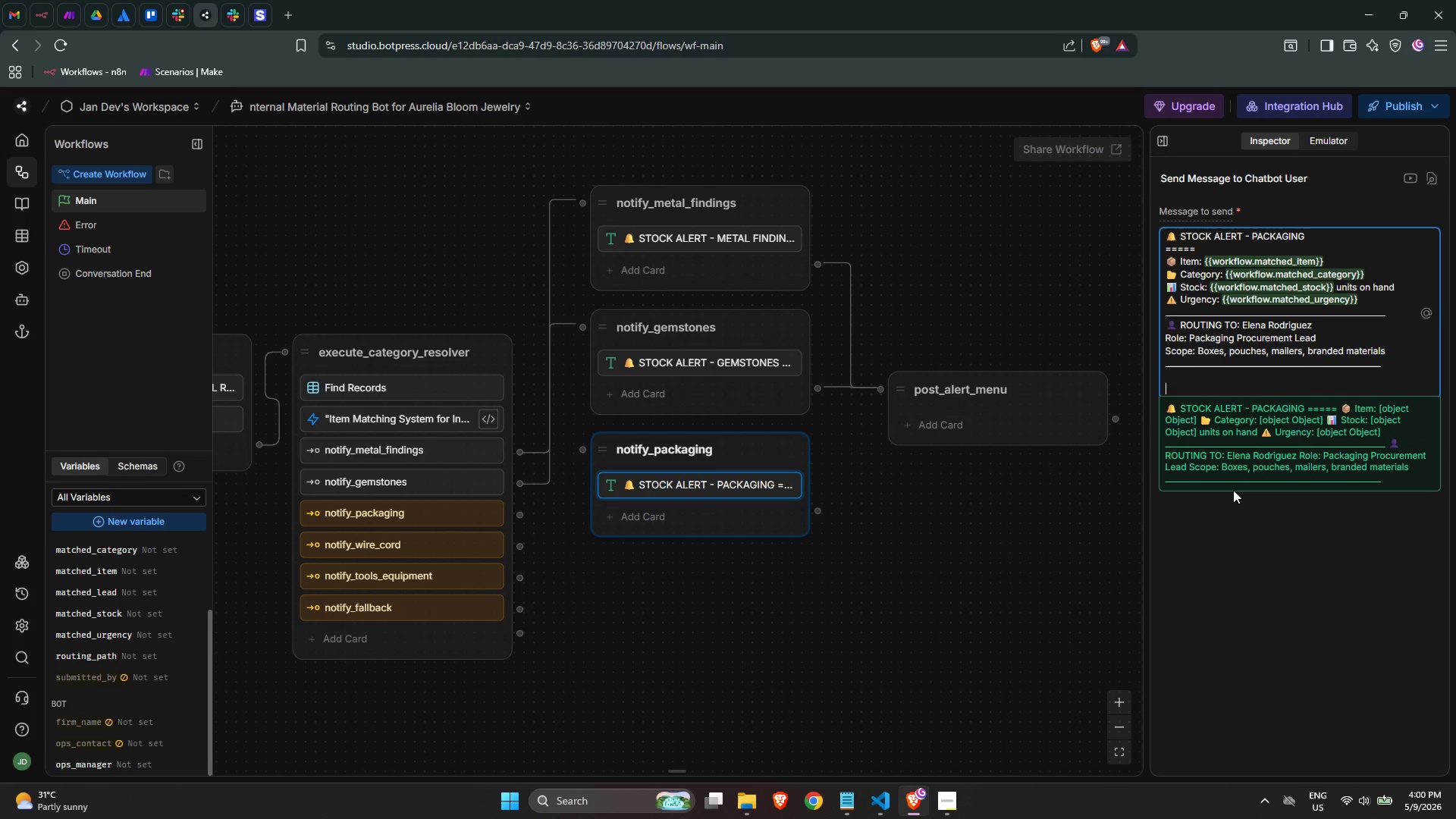 
key(Shift+ShiftLeft)
 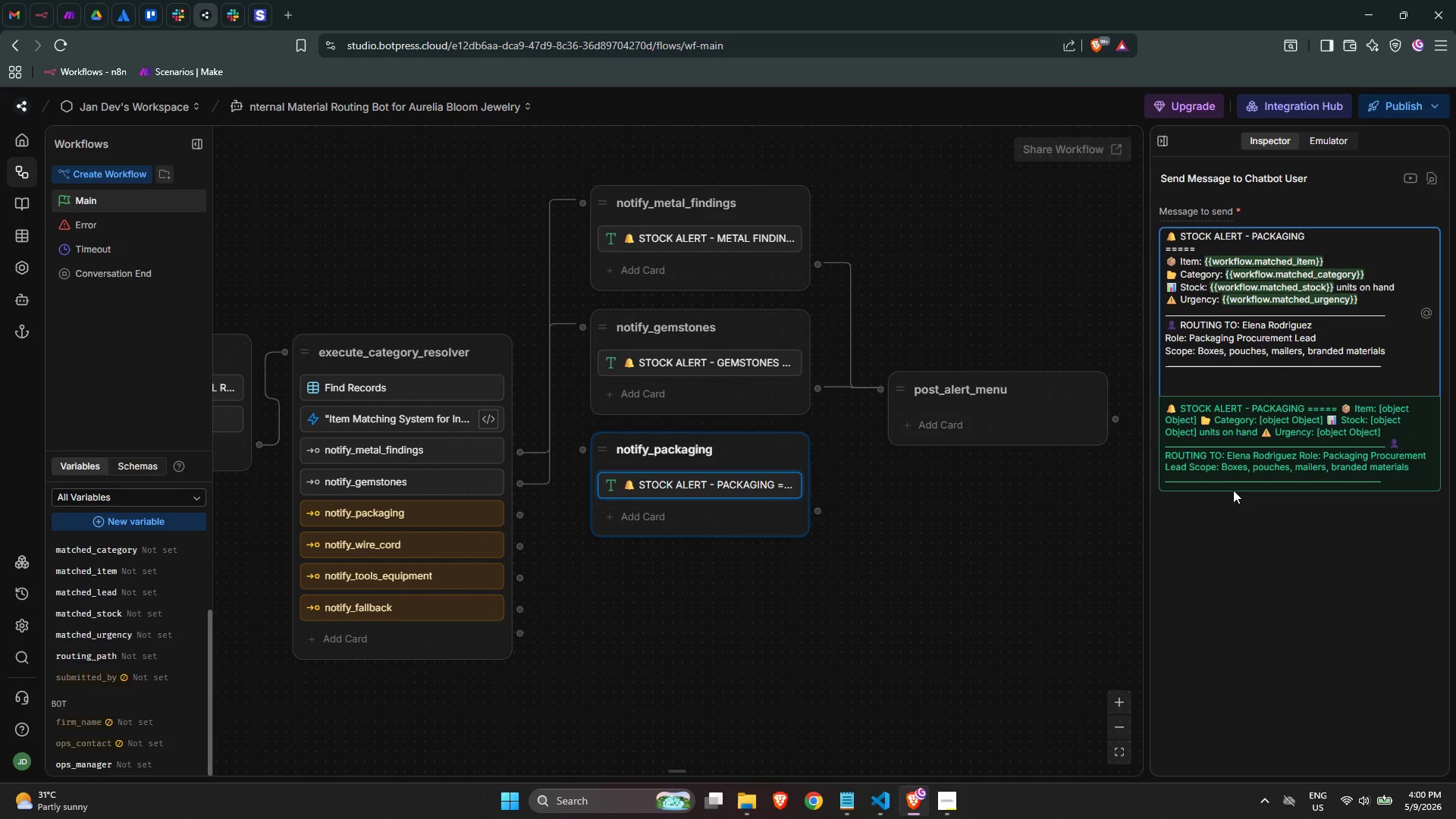 
key(Meta+MetaLeft)
 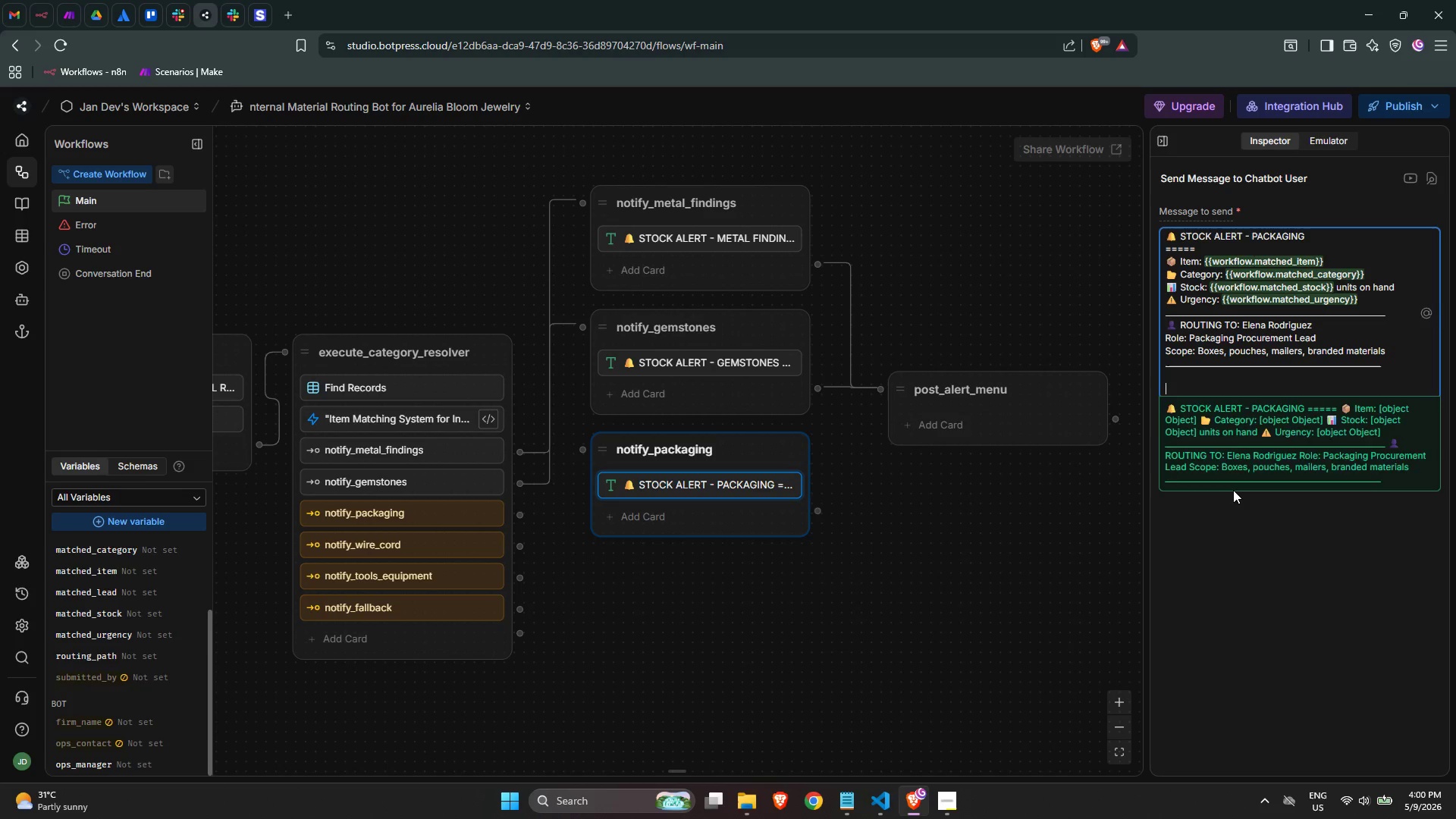 
key(Meta+Period)
 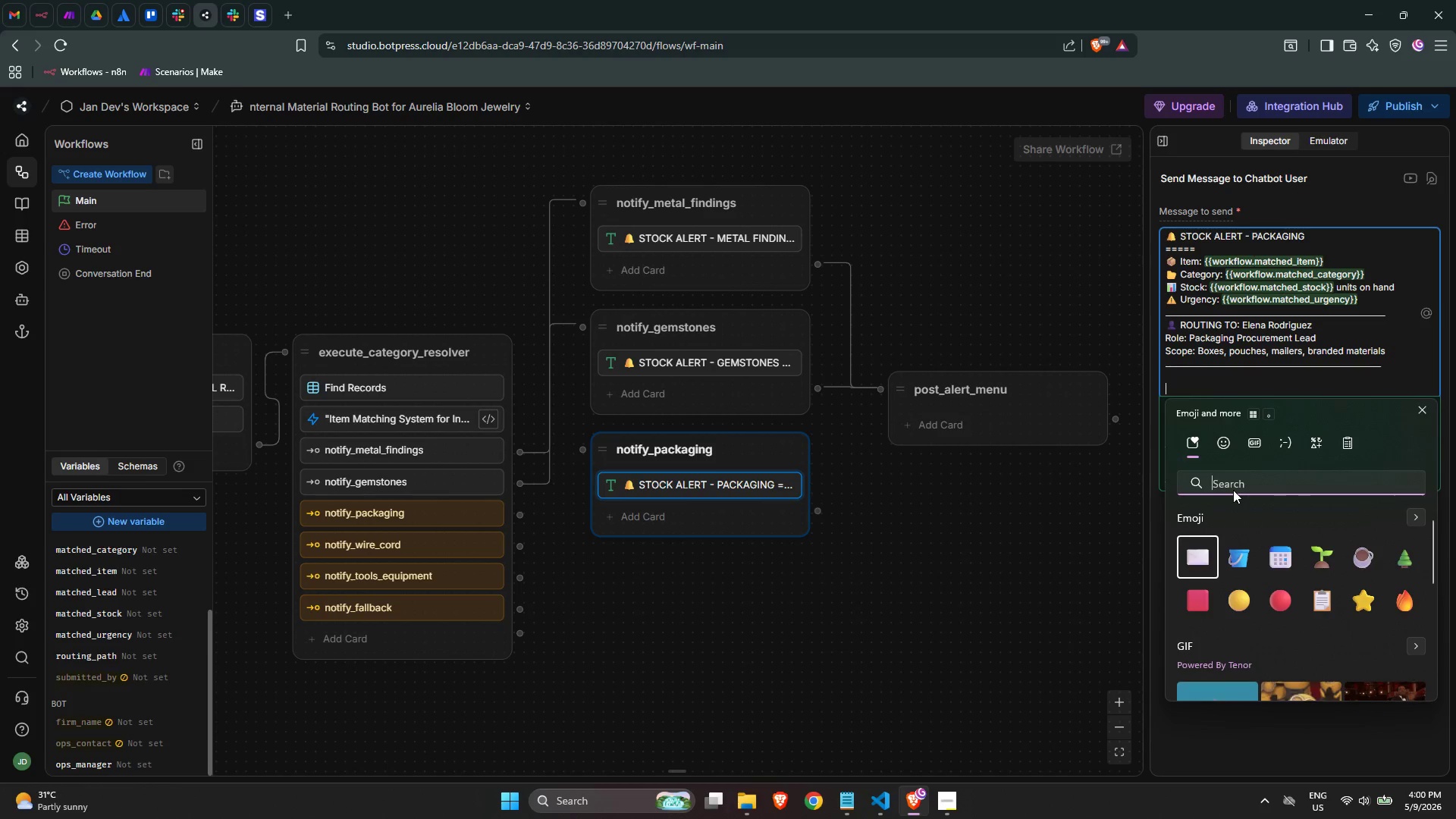 
type(check)
 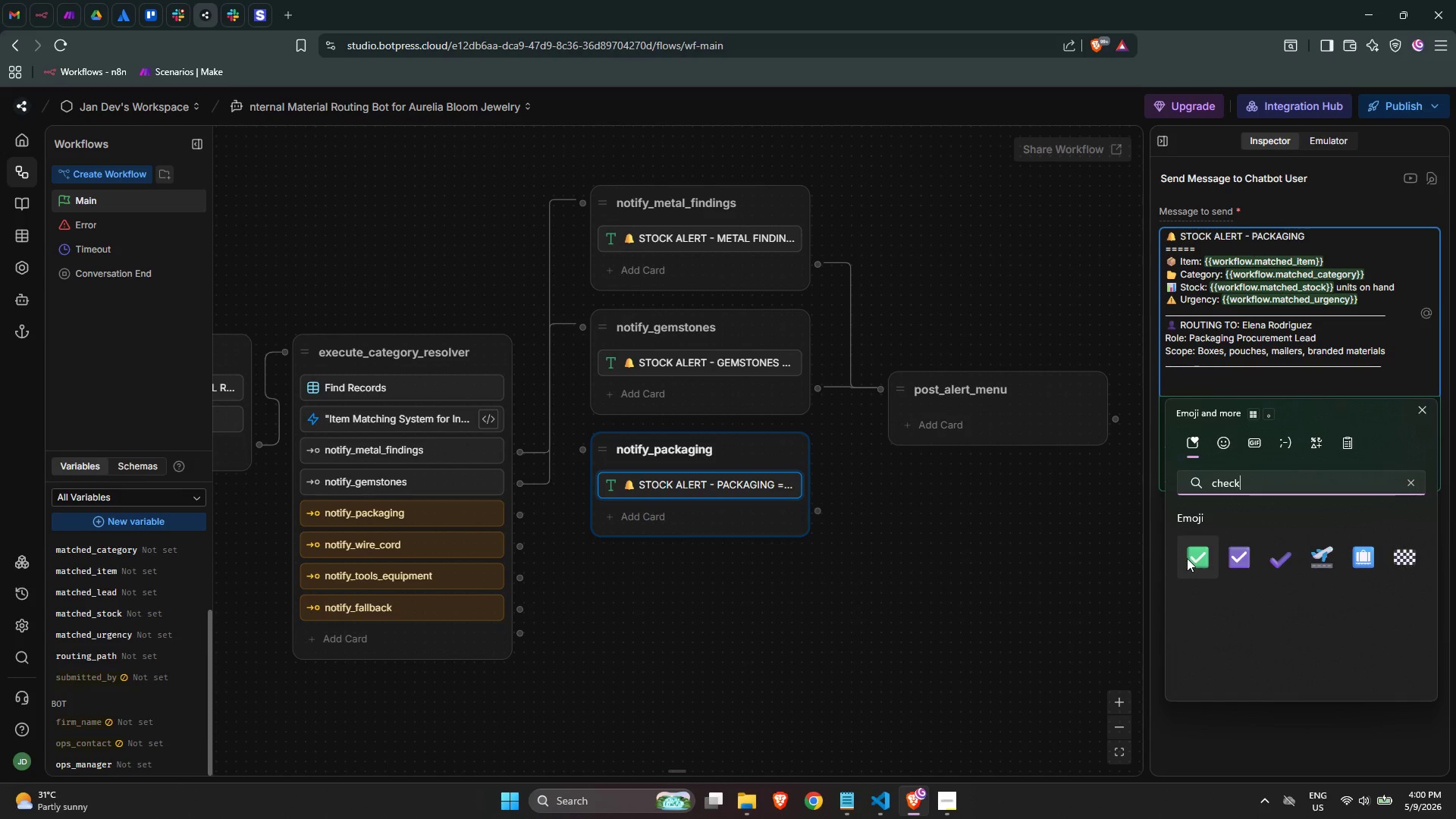 
left_click([1187, 559])
 